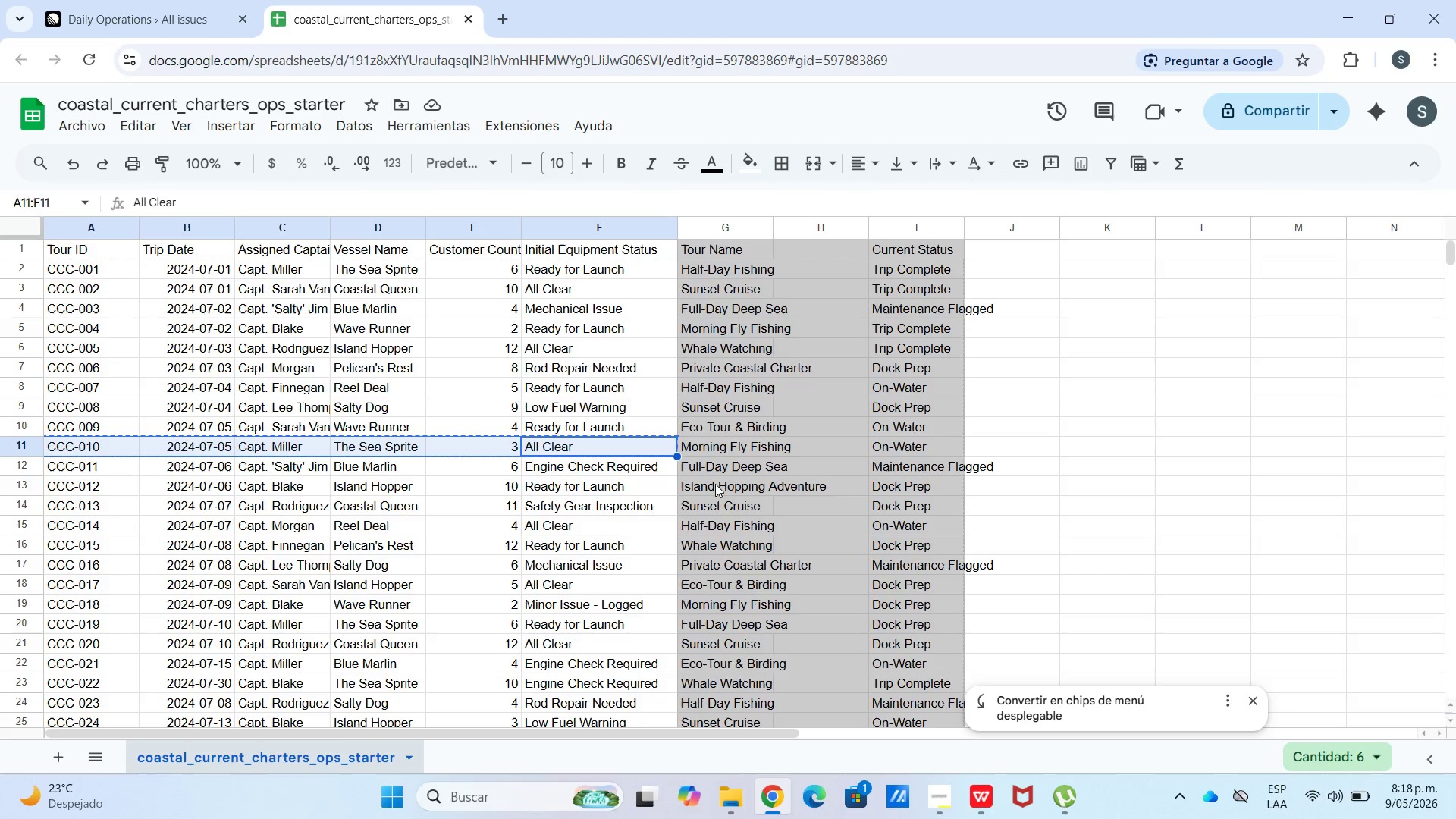 
left_click([723, 476])
 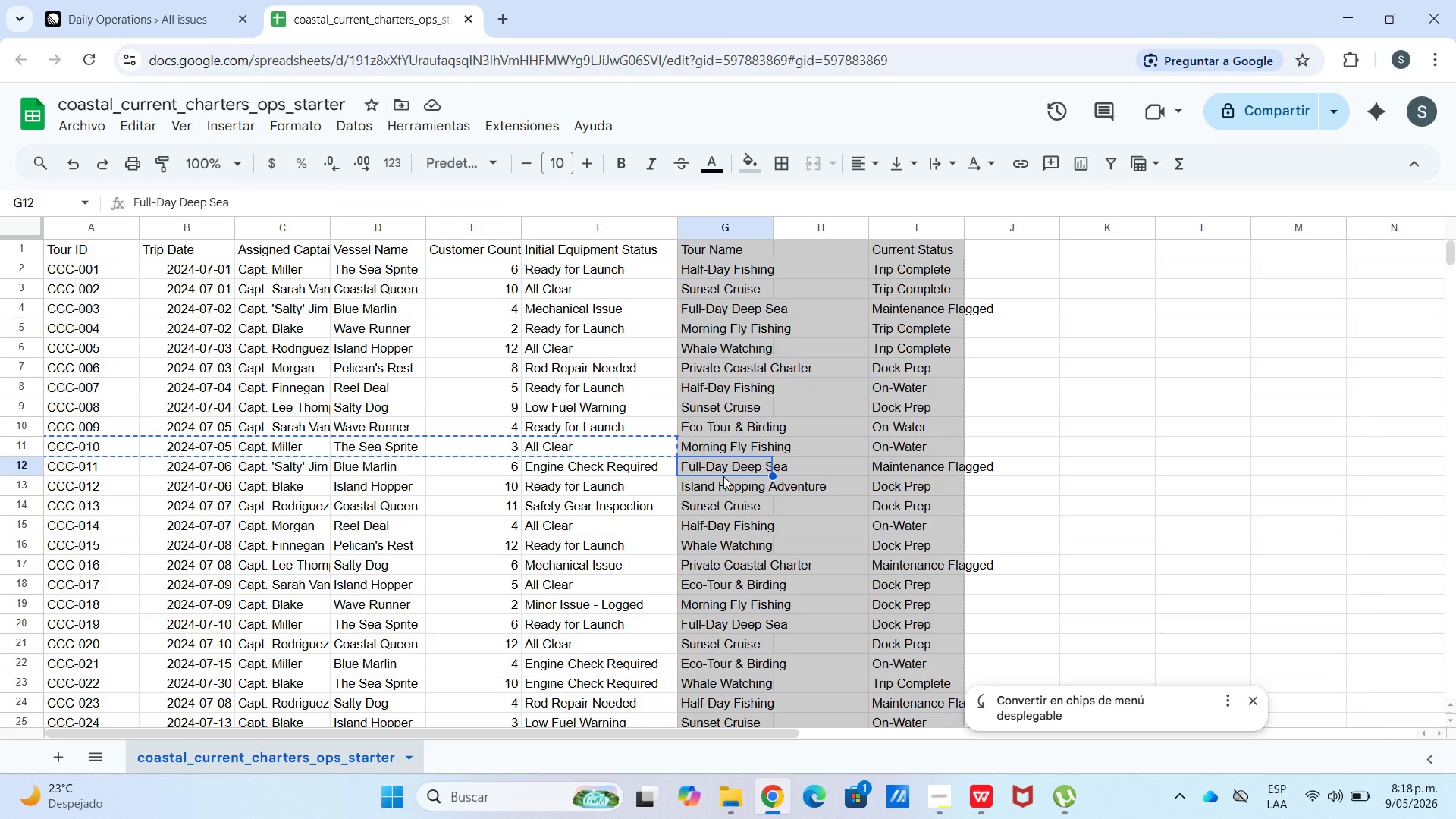 
key(Control+C)
 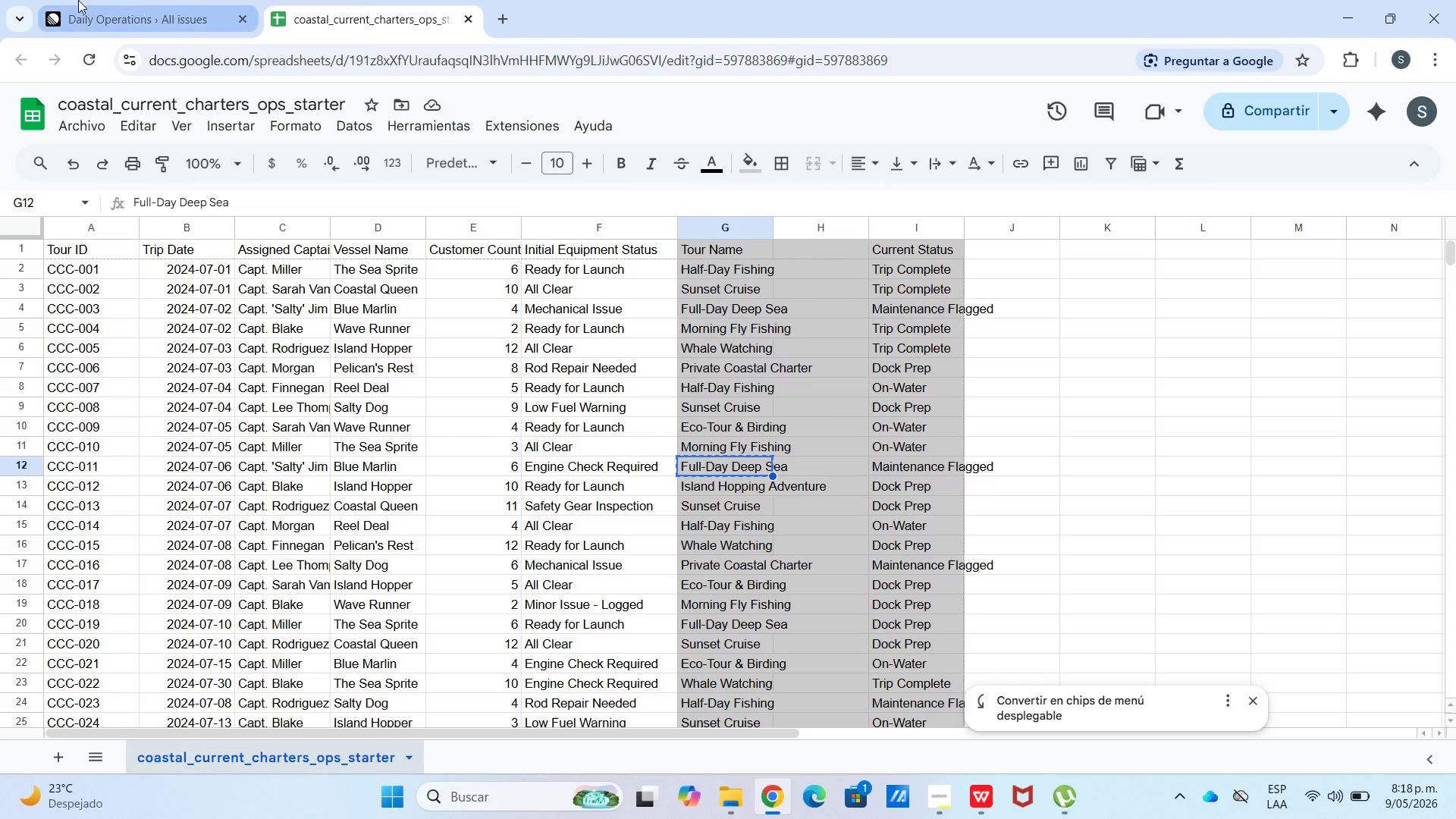 
left_click([143, 8])
 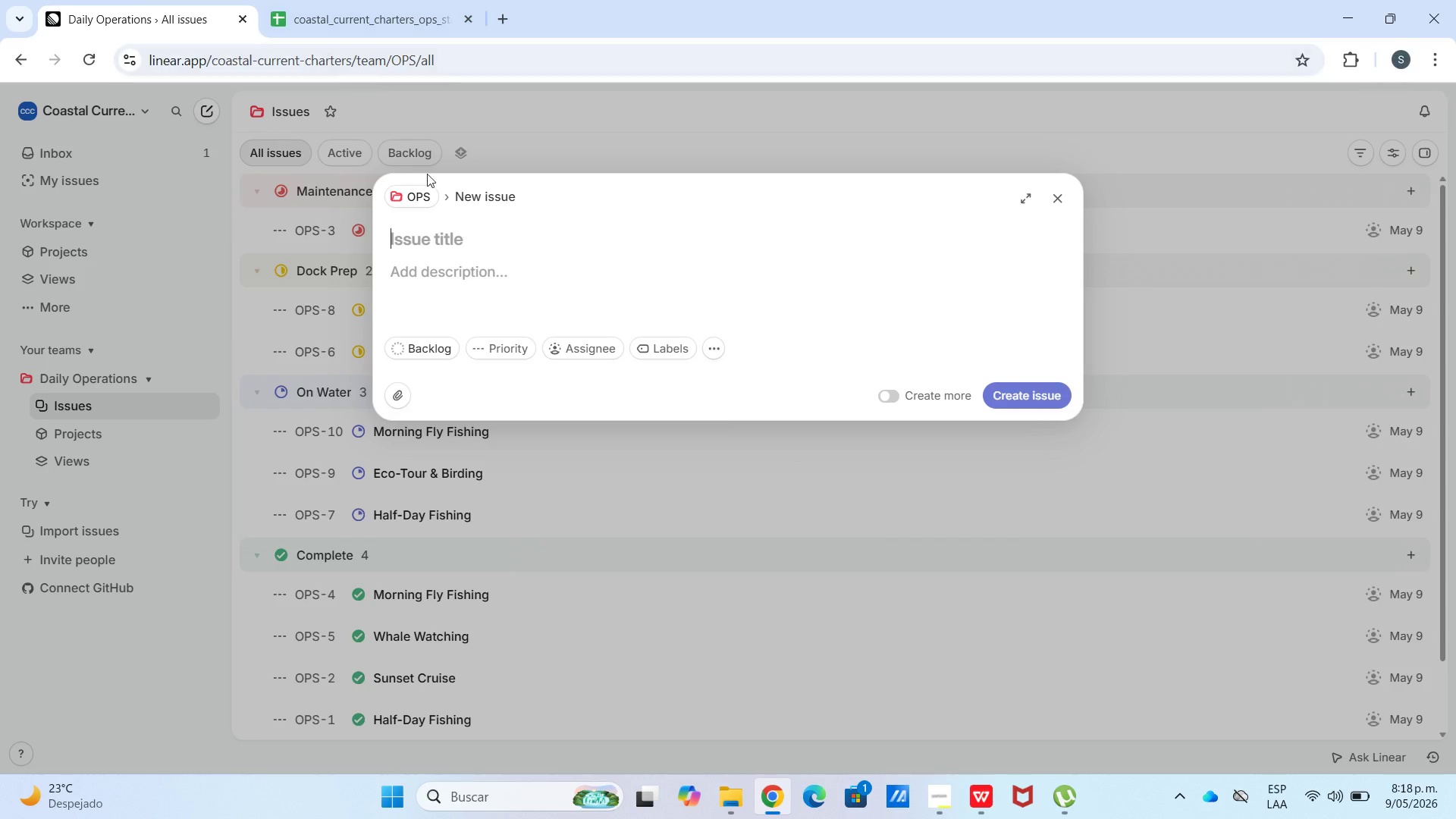 
hold_key(key=ControlLeft, duration=0.58)
 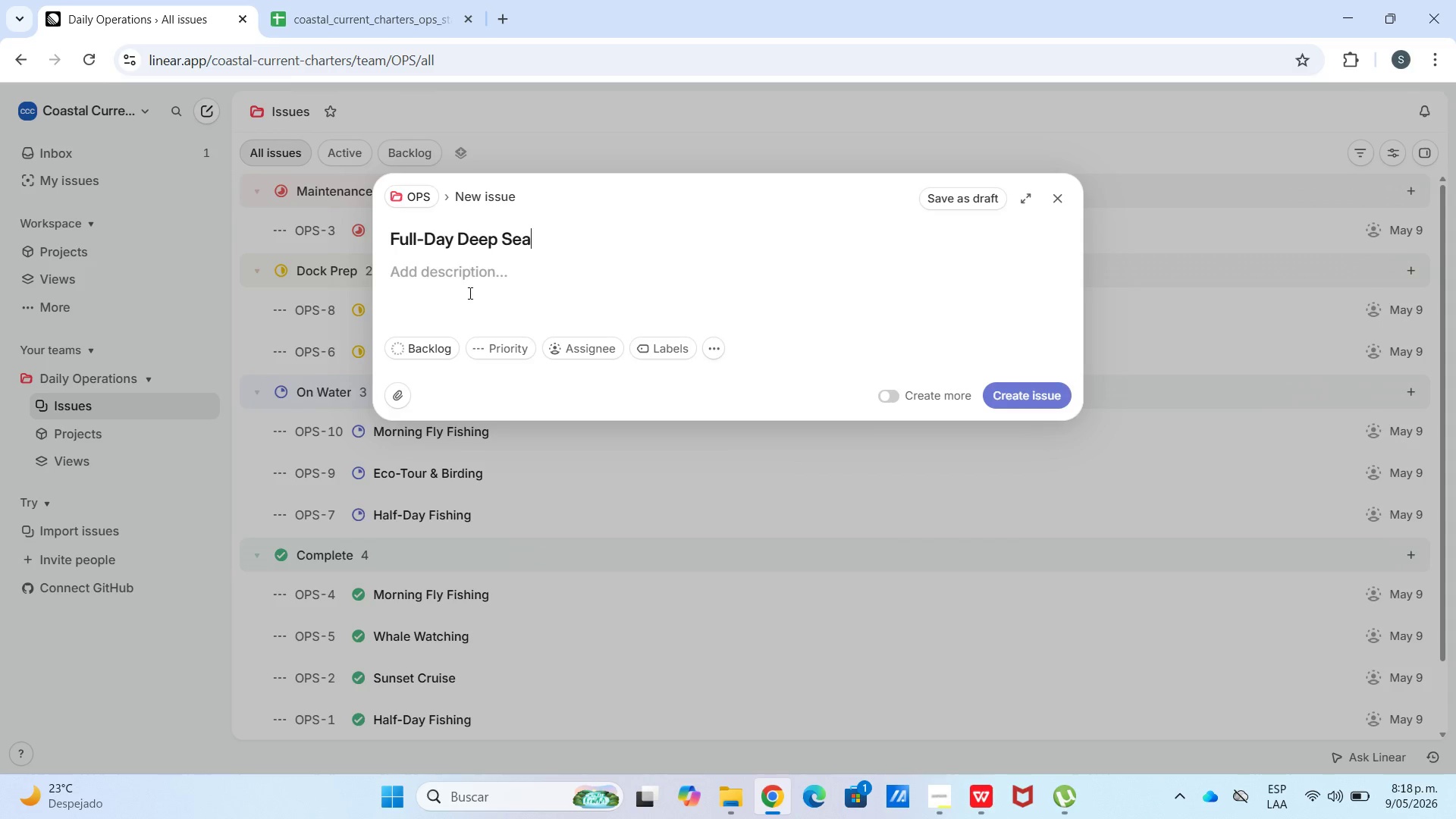 
left_click([469, 293])
 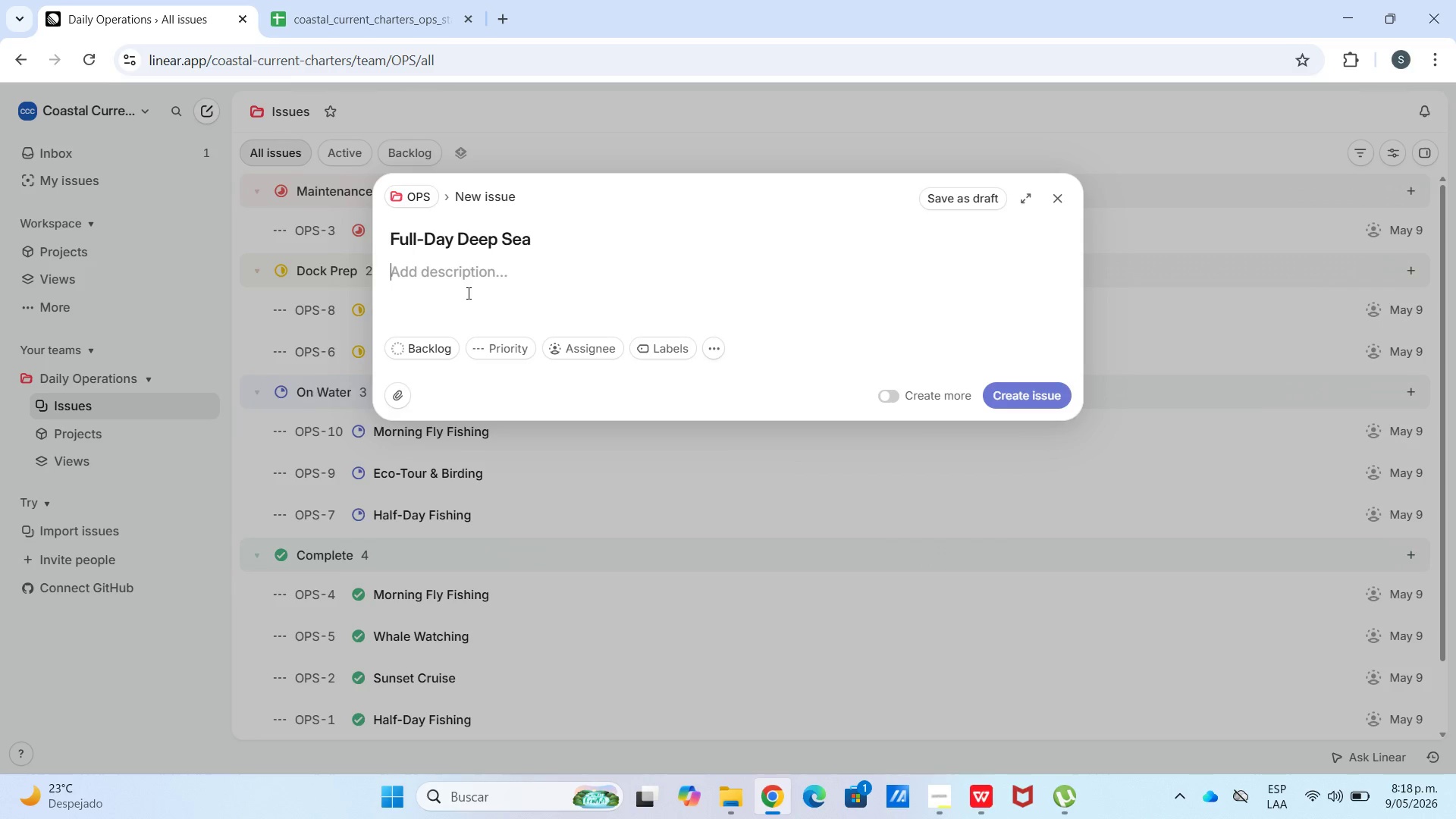 
key(Meta+V)
 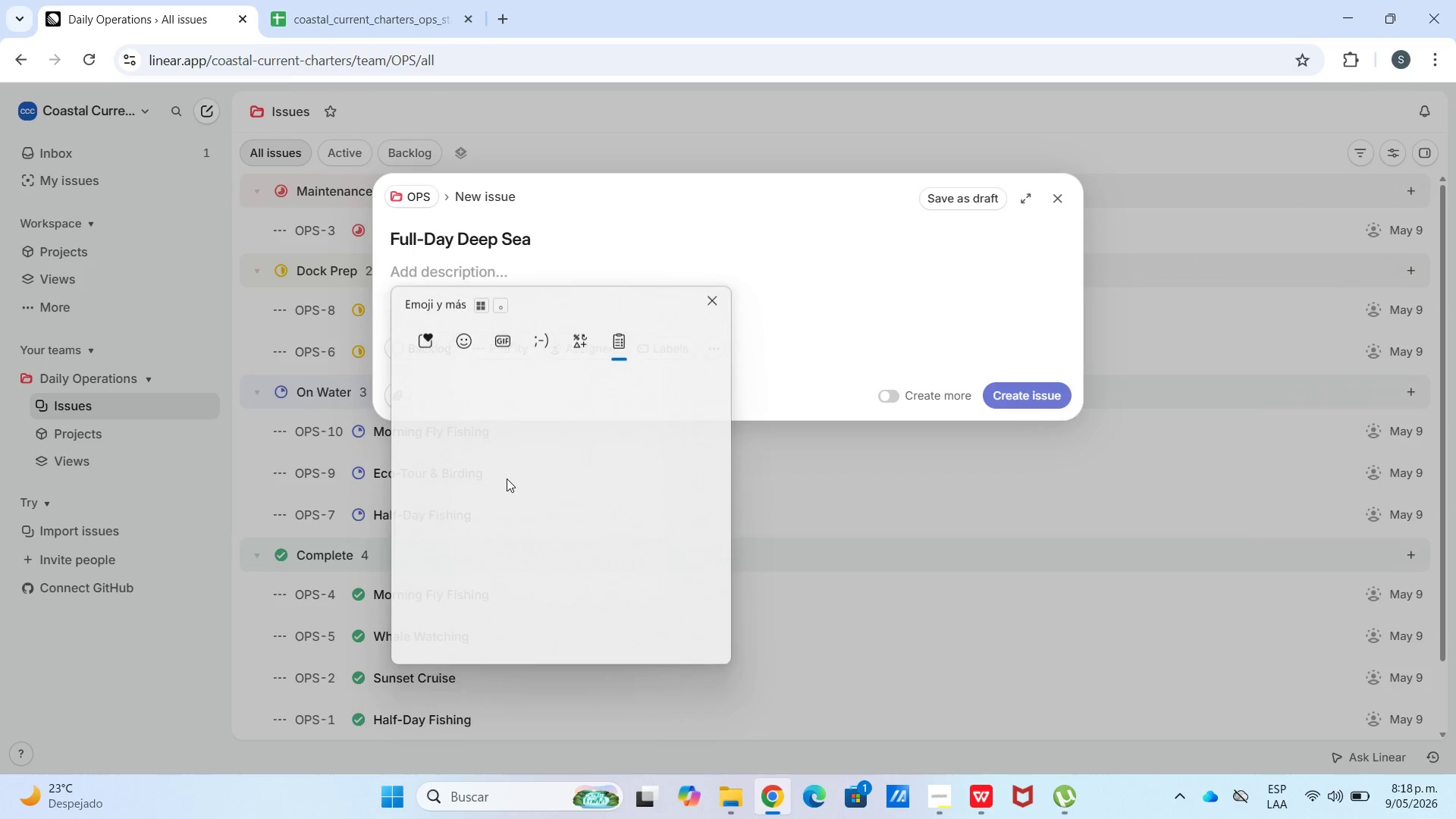 
left_click([535, 616])
 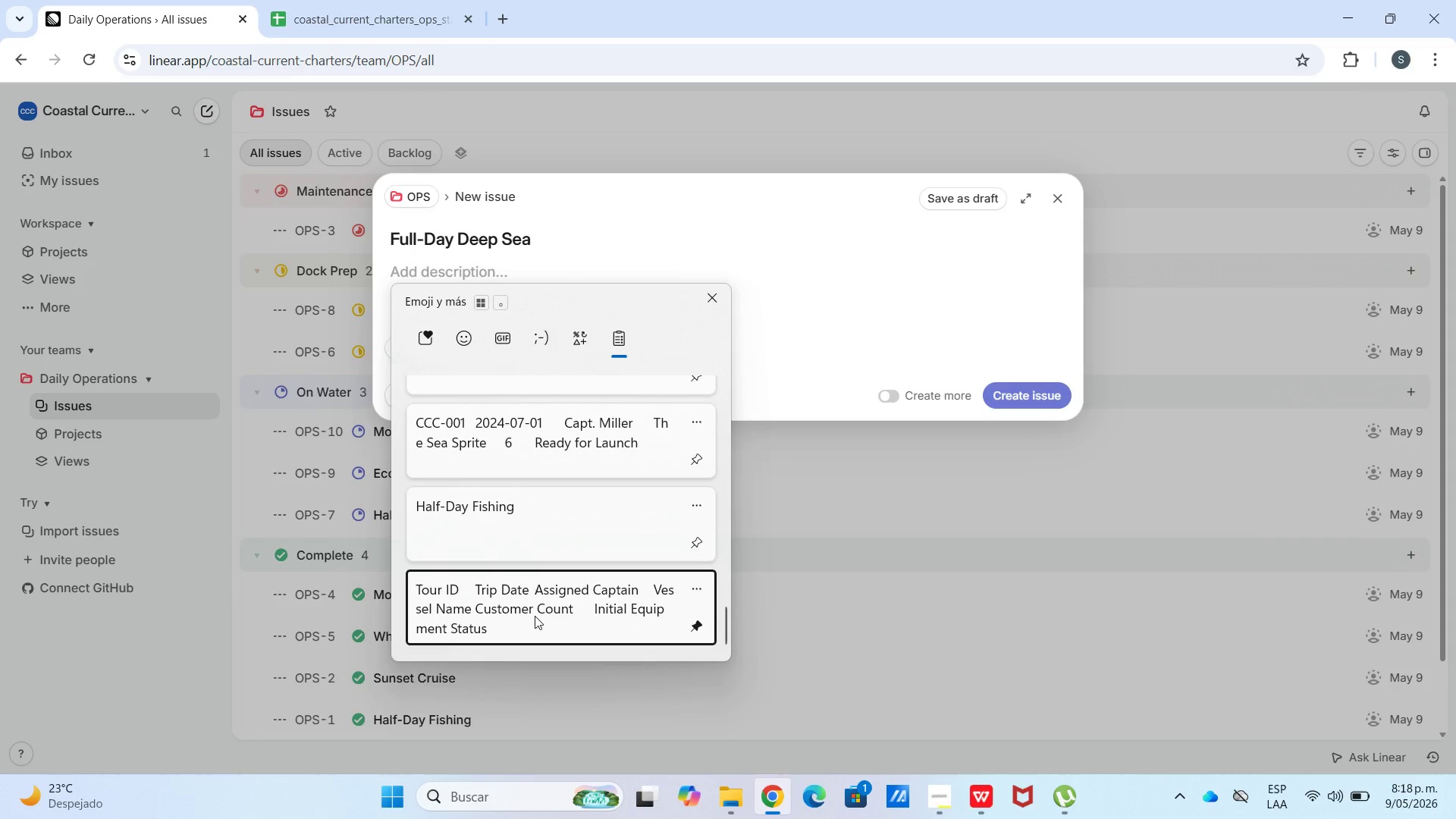 
scroll: coordinate [500, 481], scroll_direction: down, amount: 52.0
 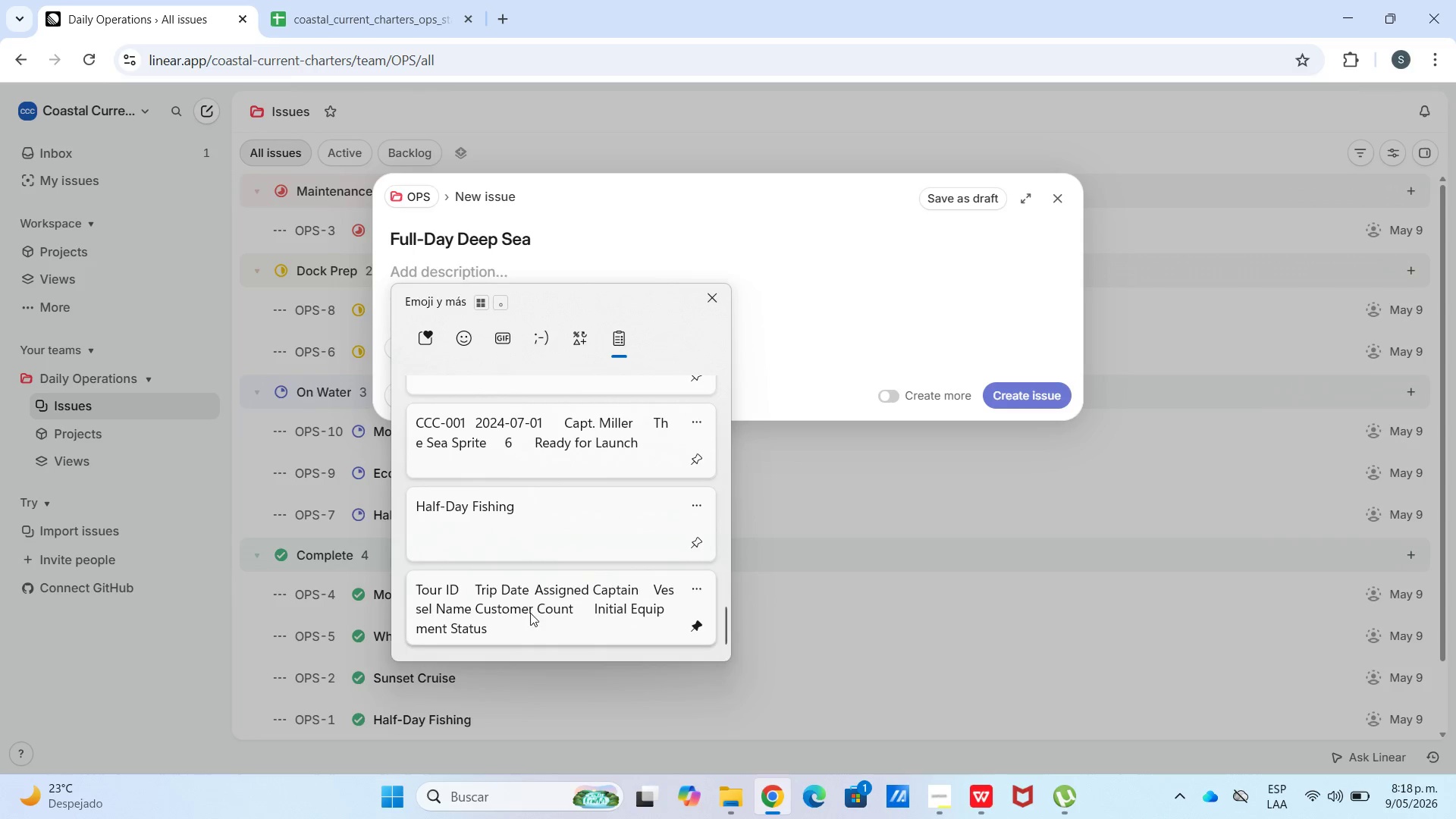 
key(Control+ControlLeft)
 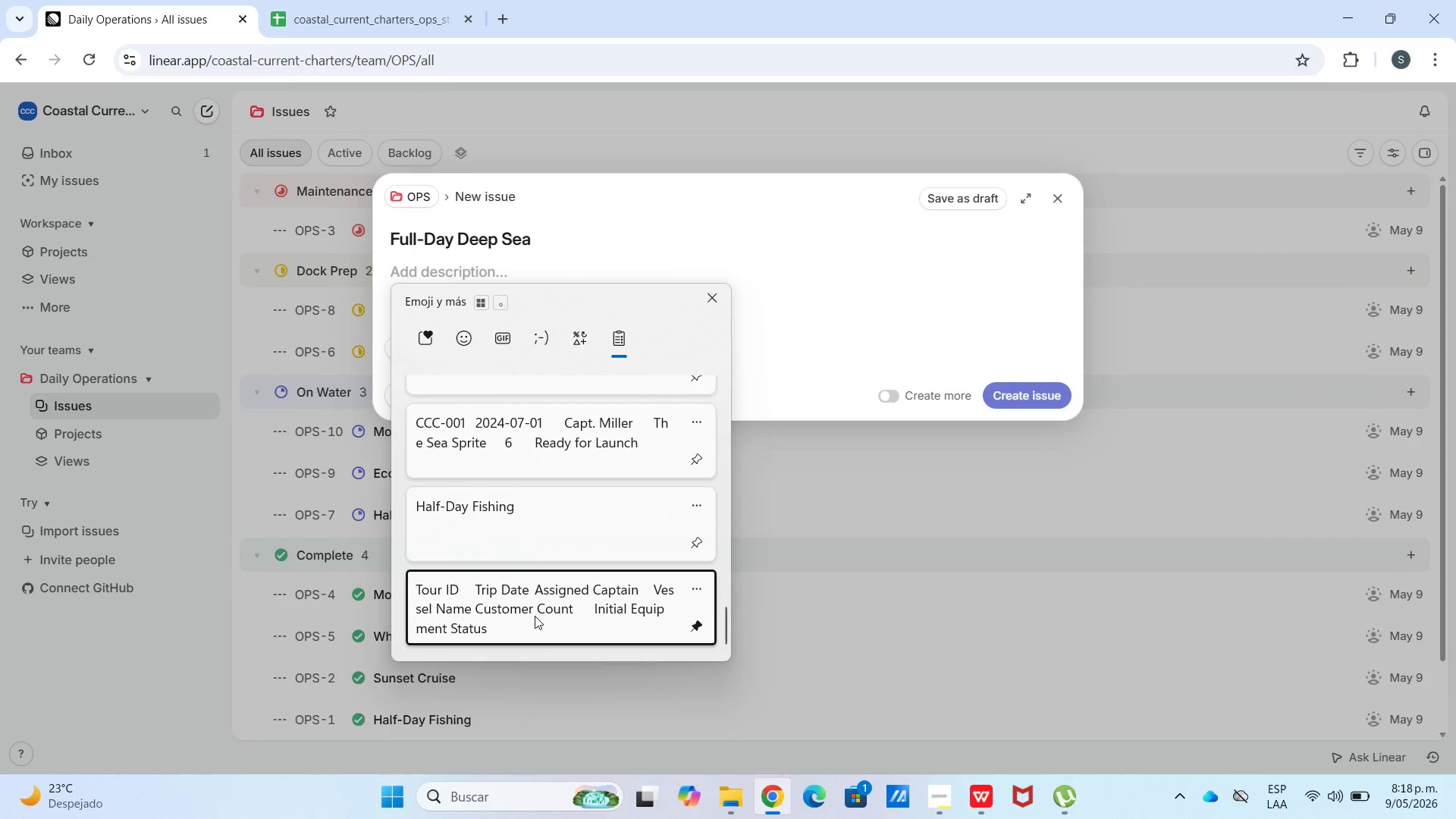 
hold_key(key=V, duration=9.22)
 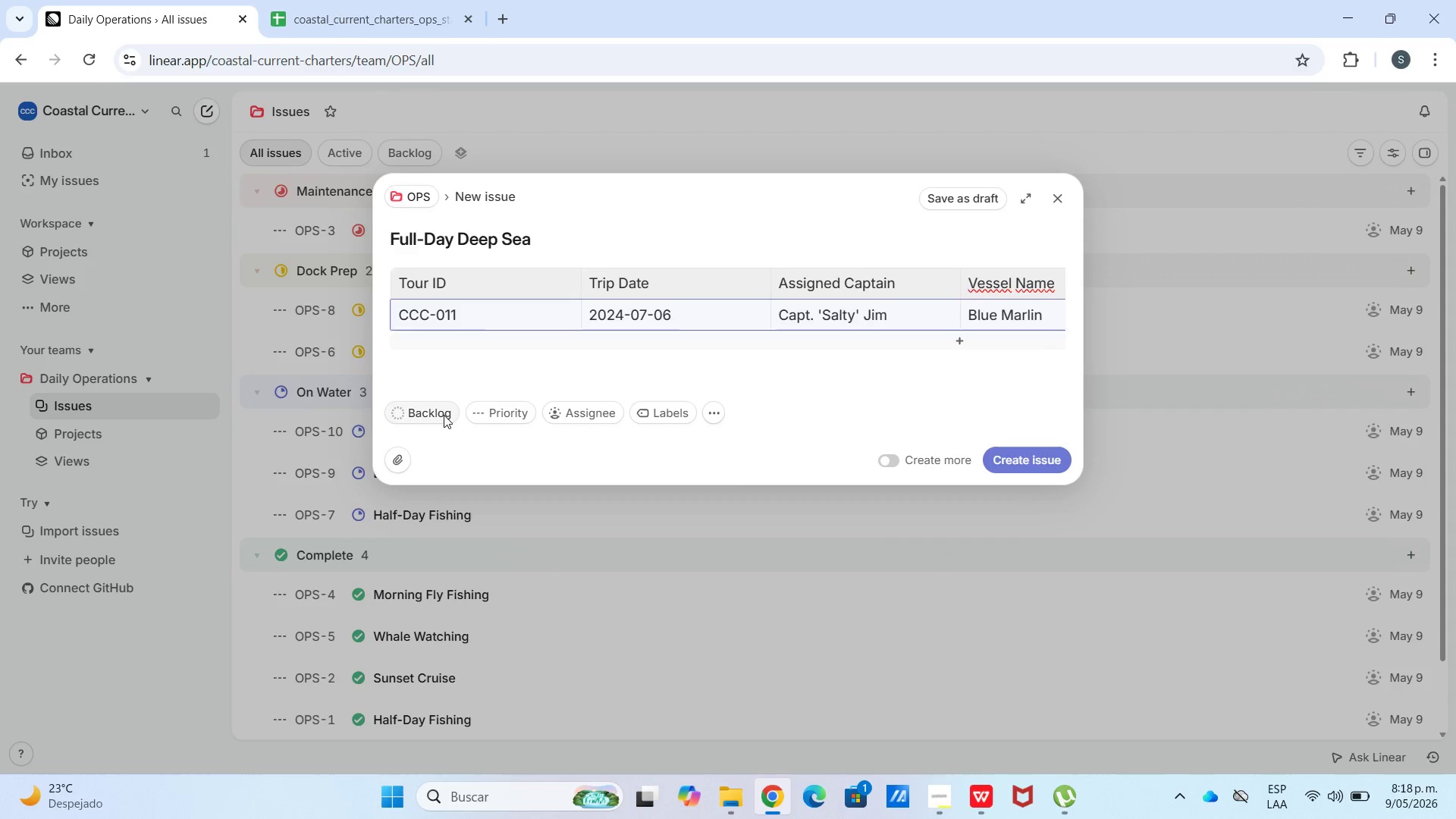 
left_click([486, 354])
 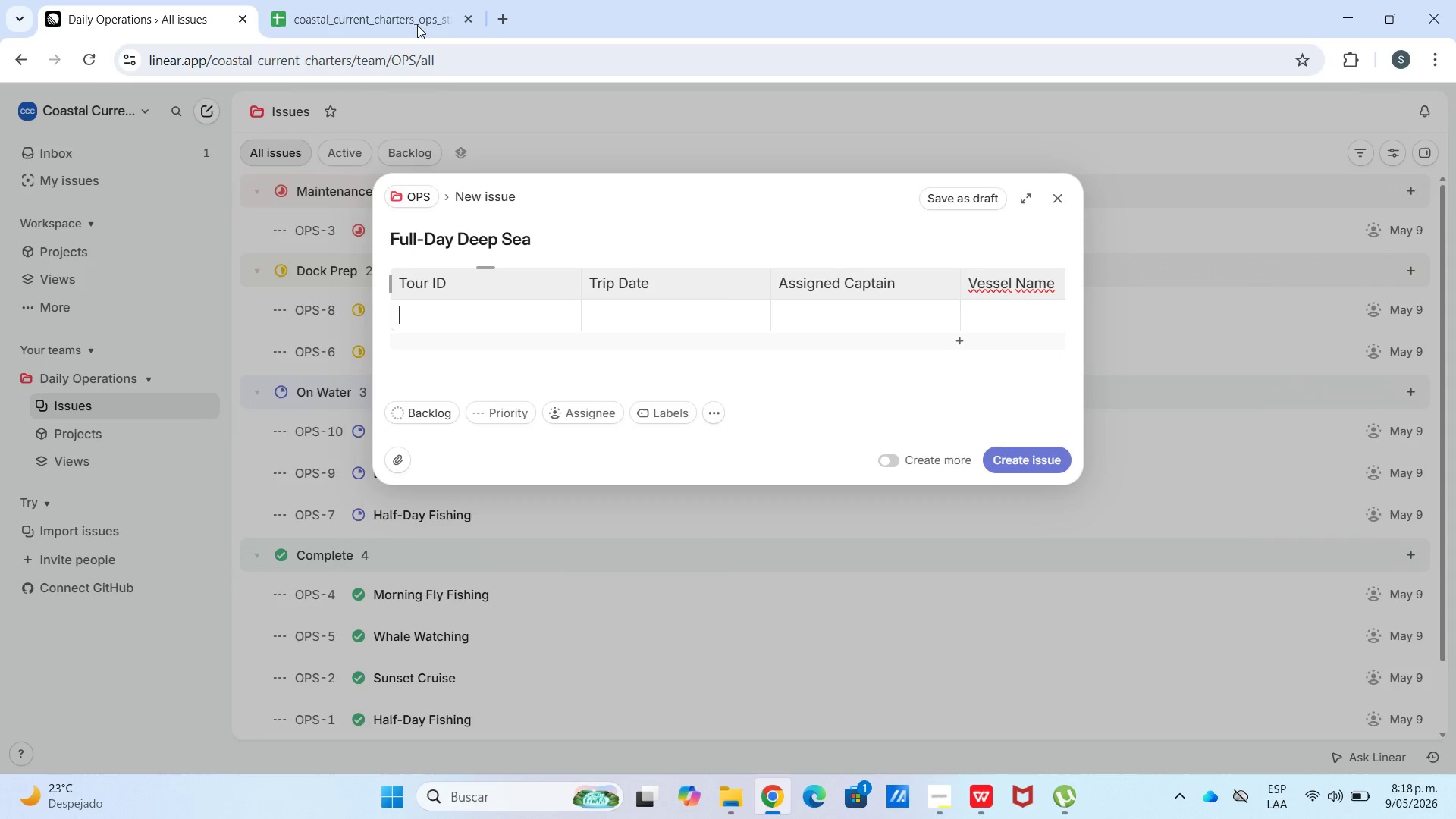 
left_click([401, 0])
 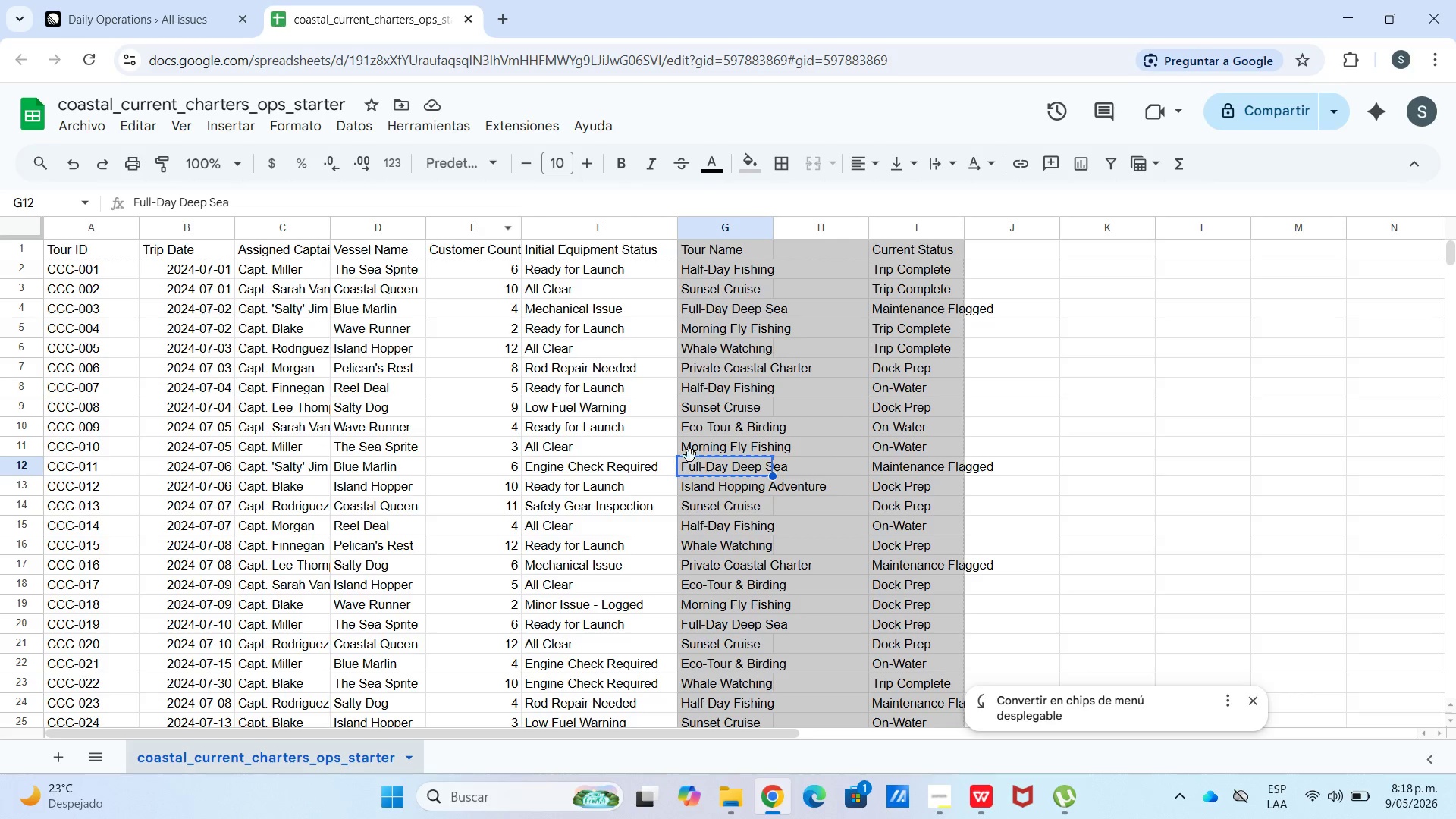 
left_click_drag(start_coordinate=[640, 468], to_coordinate=[85, 462])
 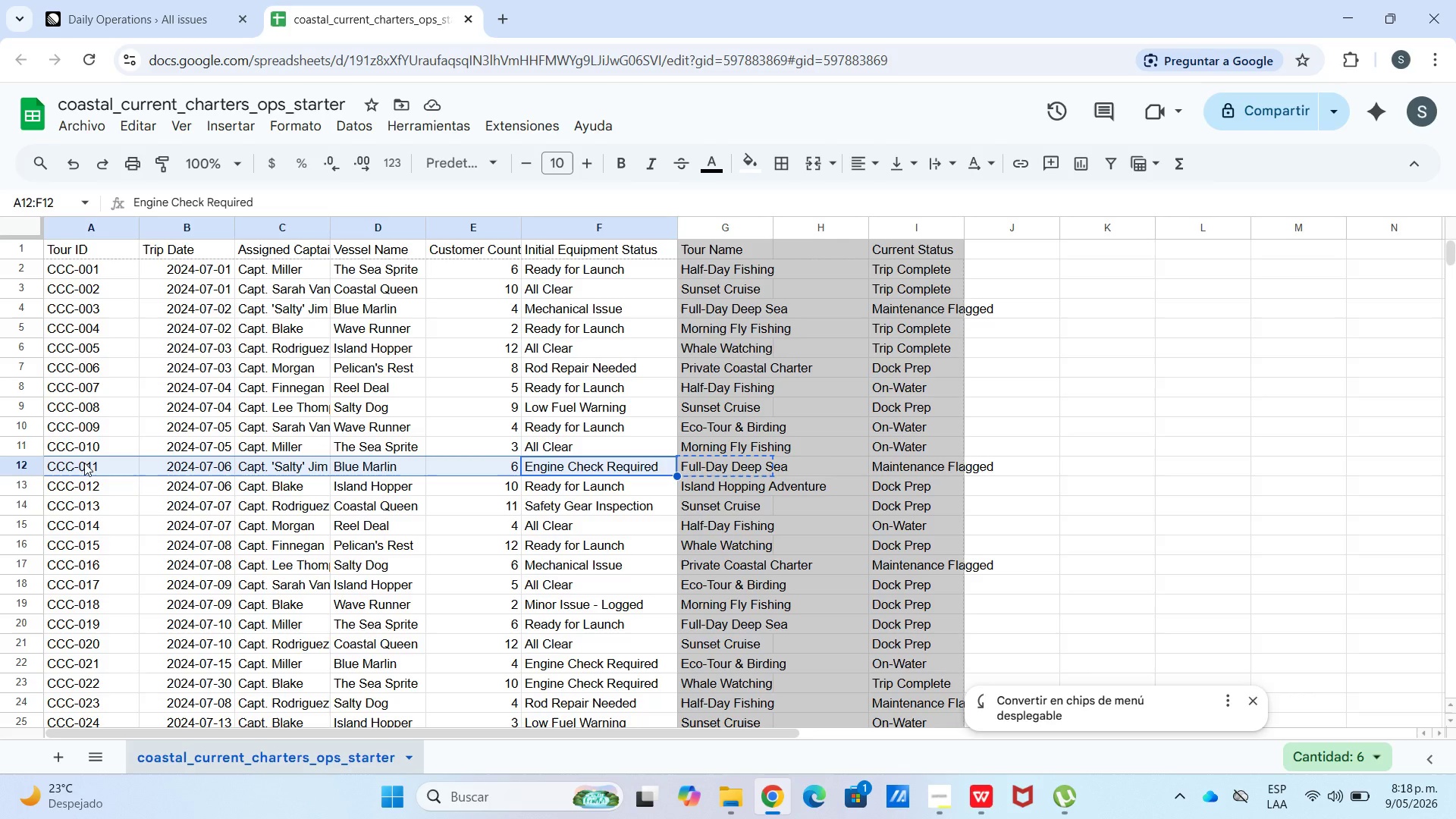 
key(Control+C)
 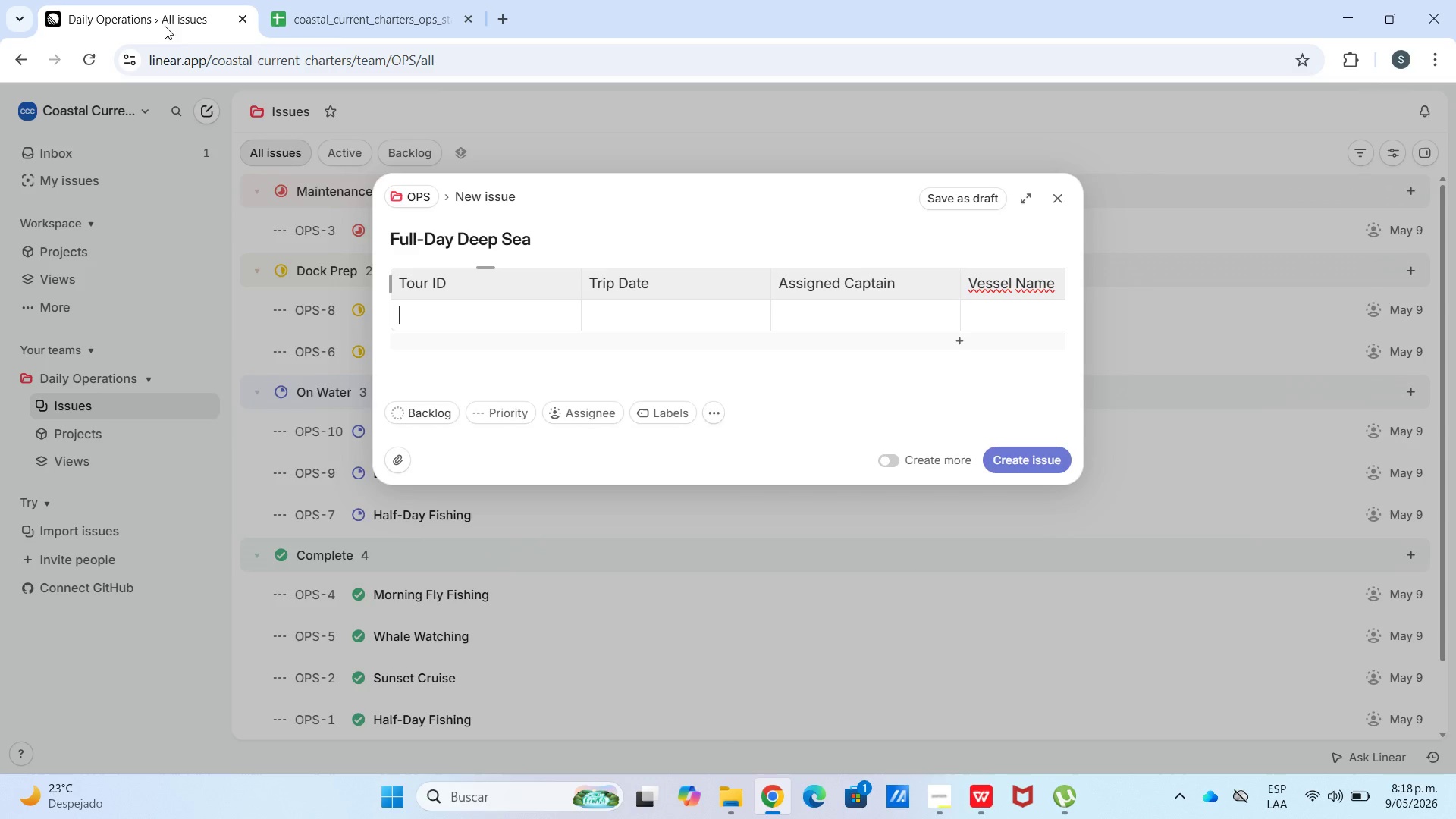 
hold_key(key=ControlLeft, duration=0.42)
 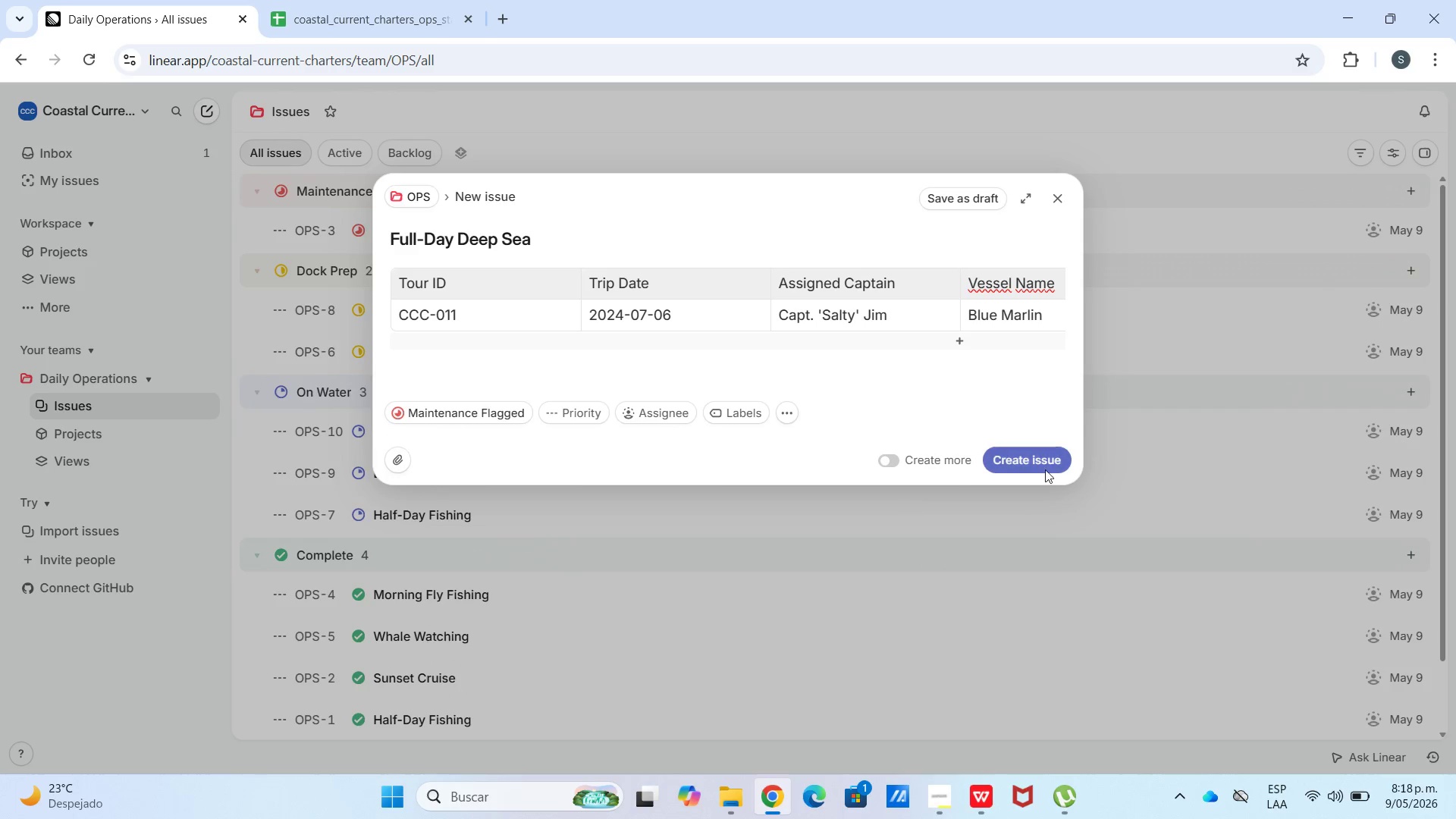 
left_click([882, 451])
 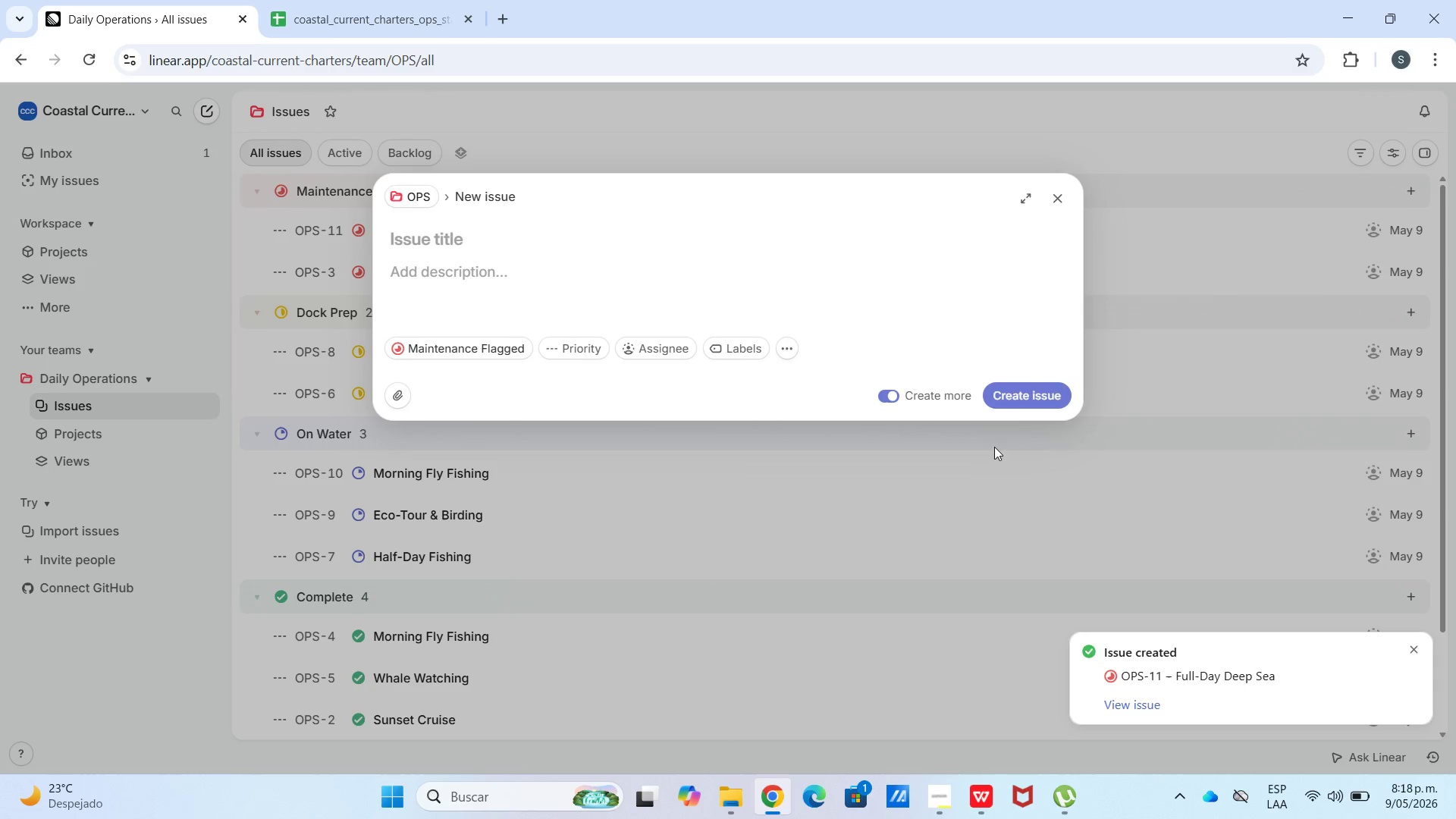 
left_click([375, 0])
 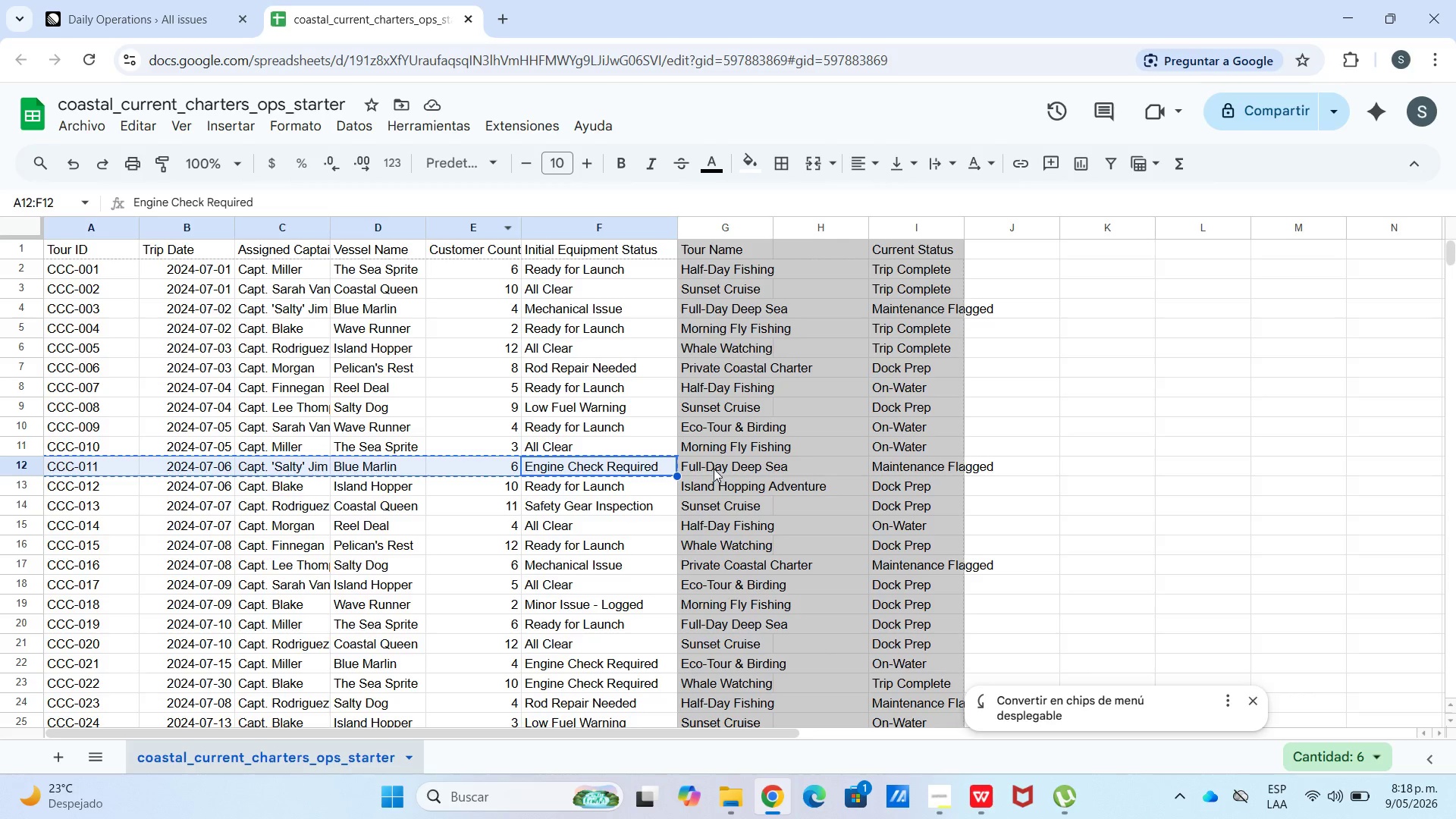 
left_click([708, 485])
 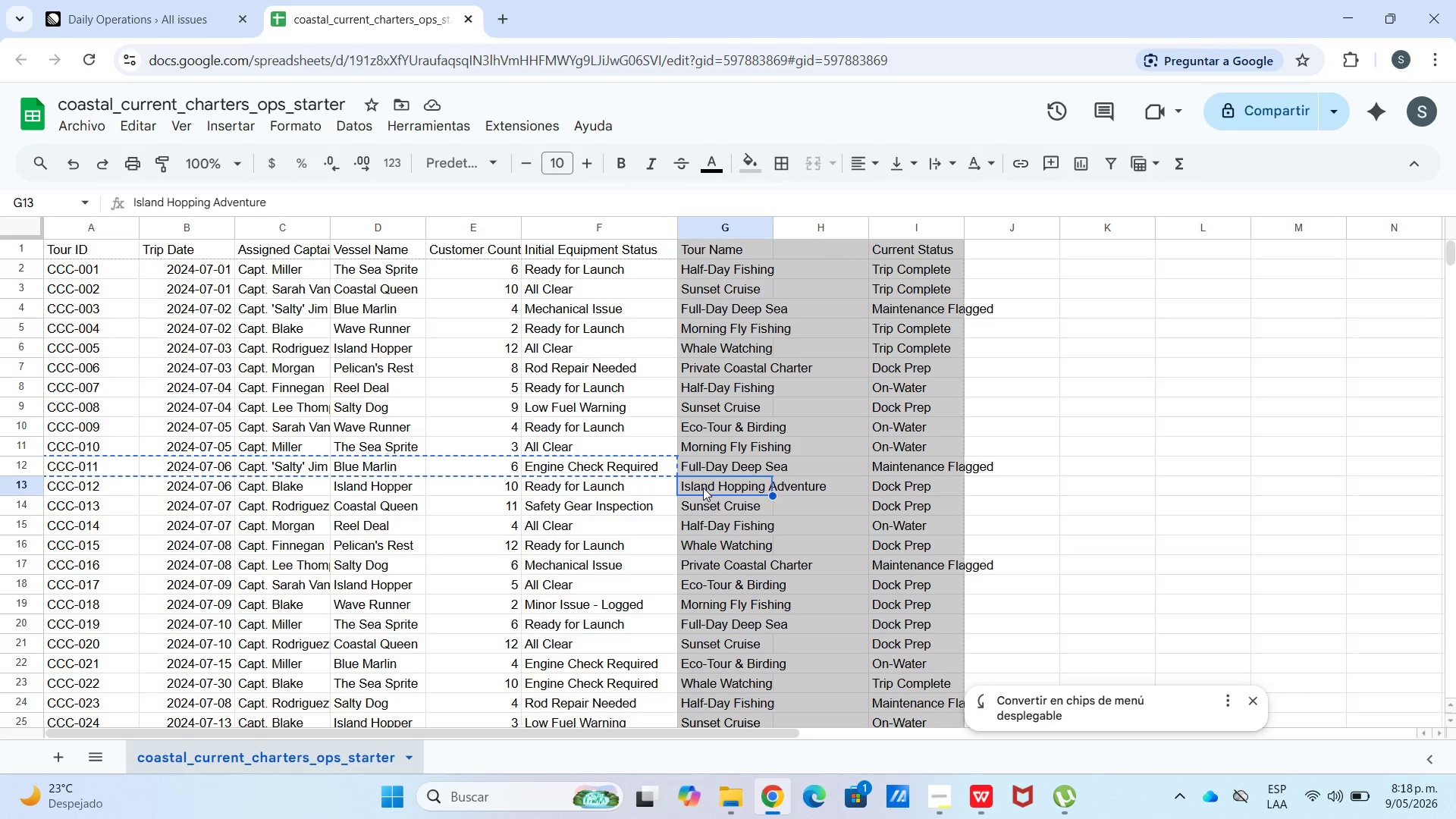 
key(Control+C)
 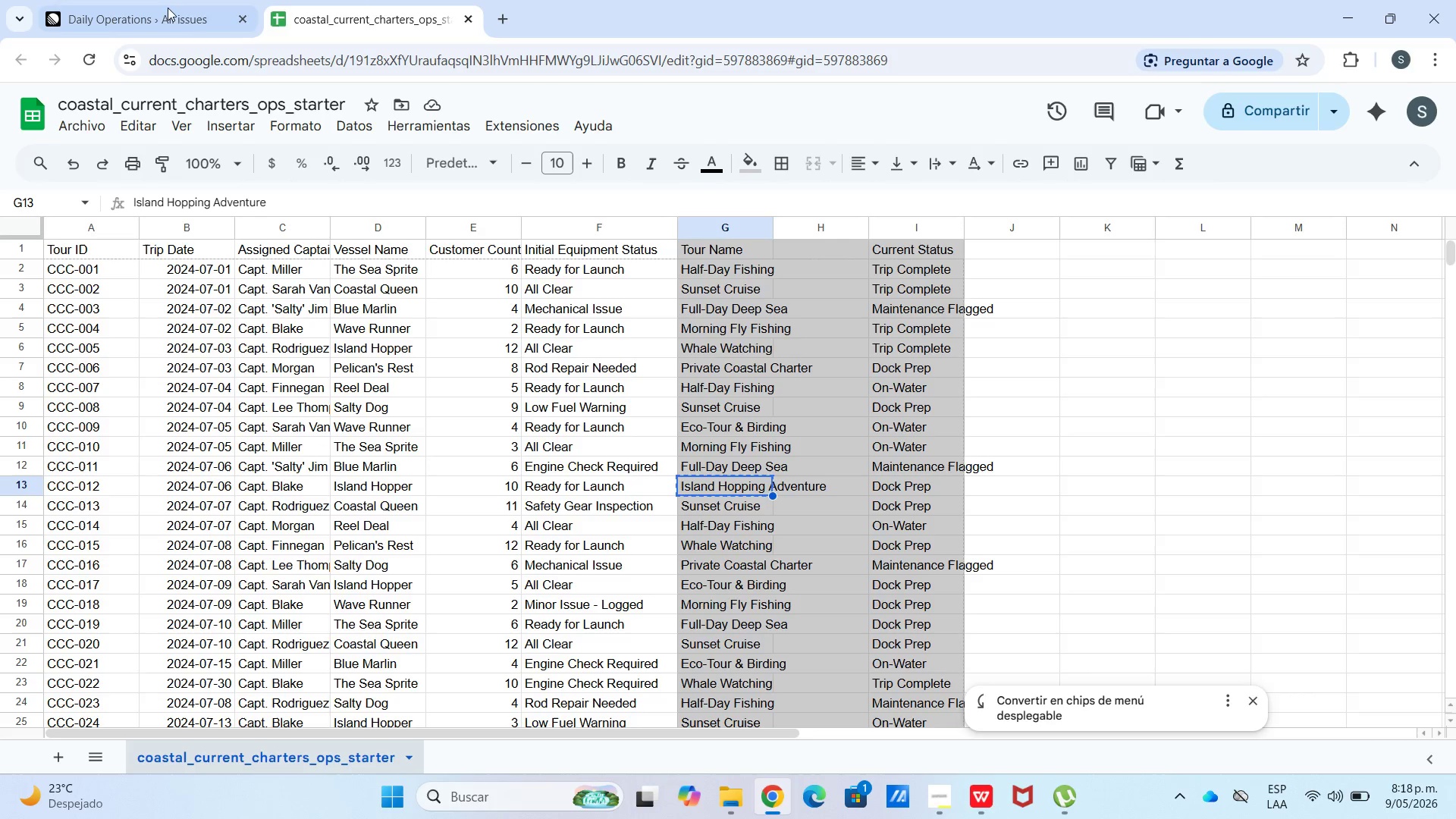 
left_click([162, 0])
 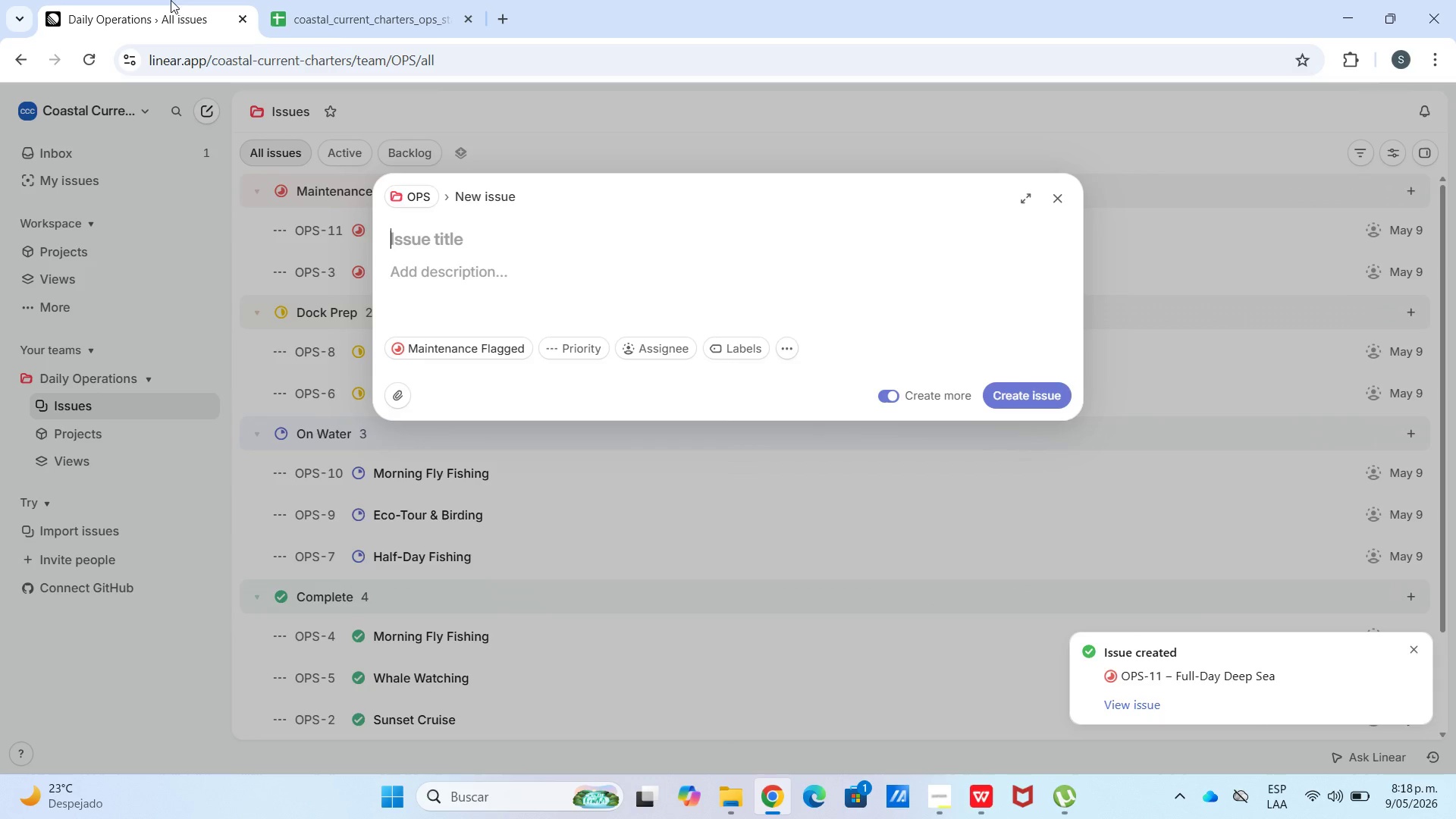 
key(Control+V)
 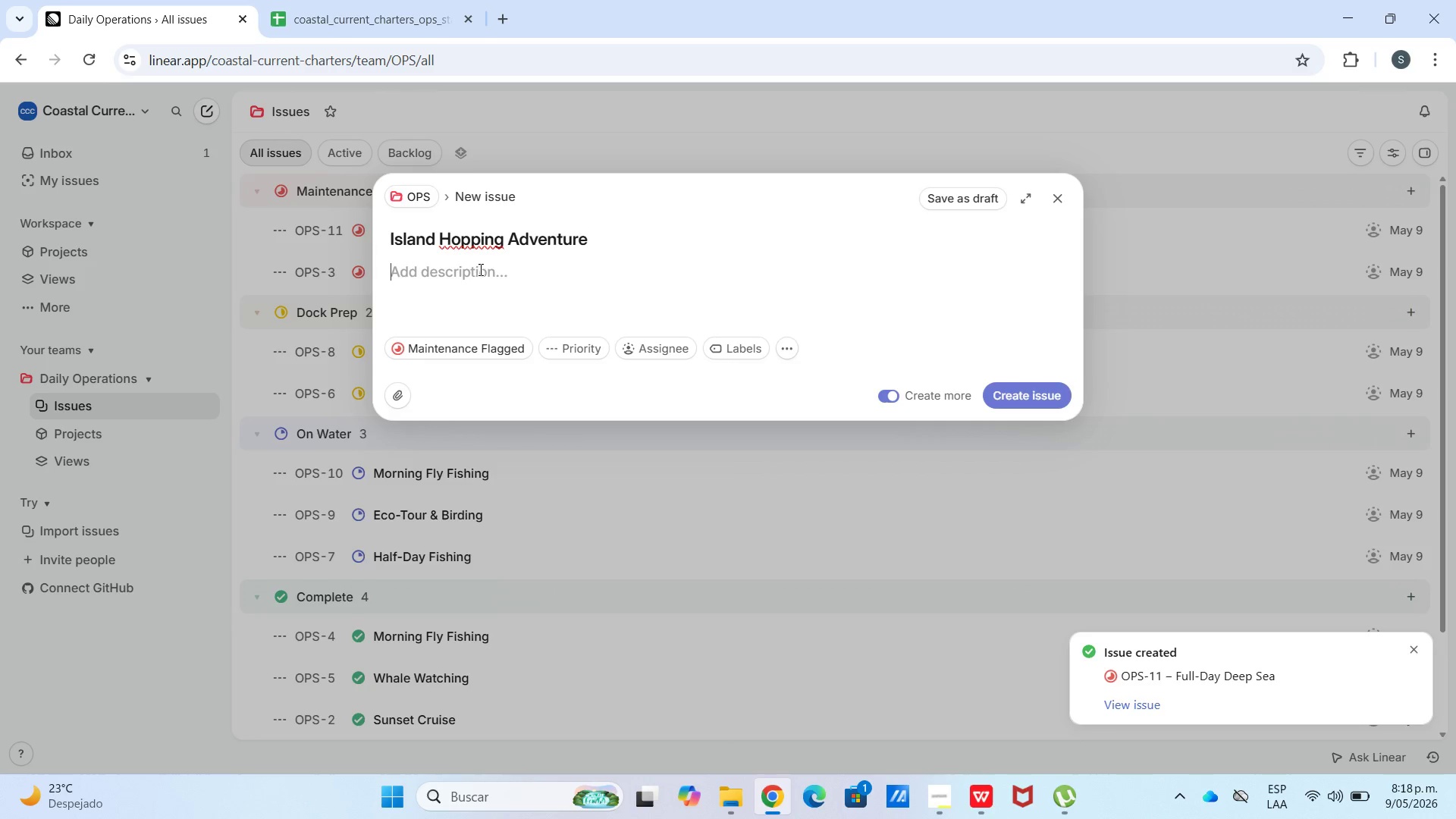 
key(Meta+V)
 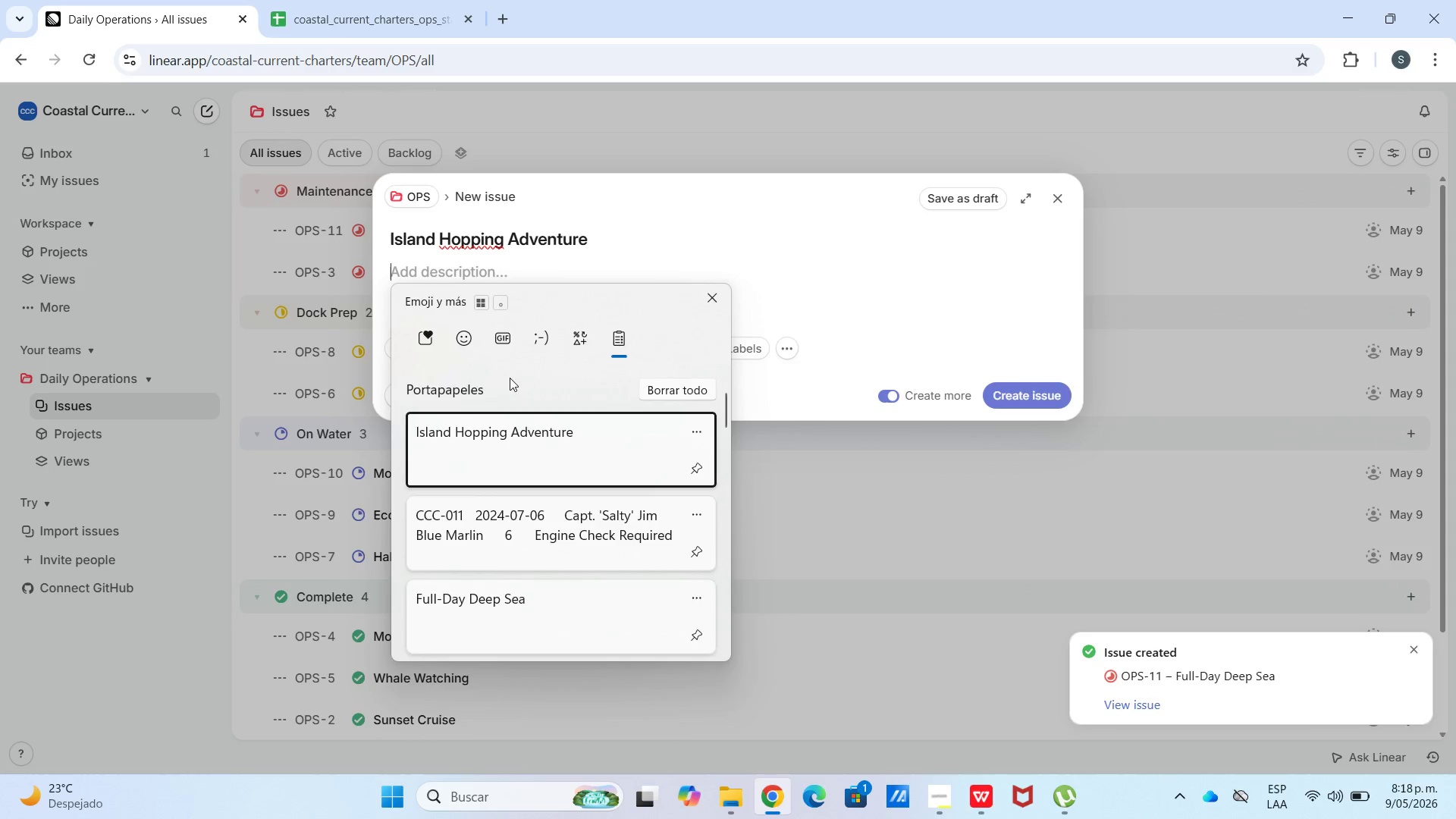 
scroll: coordinate [524, 441], scroll_direction: down, amount: 57.0
 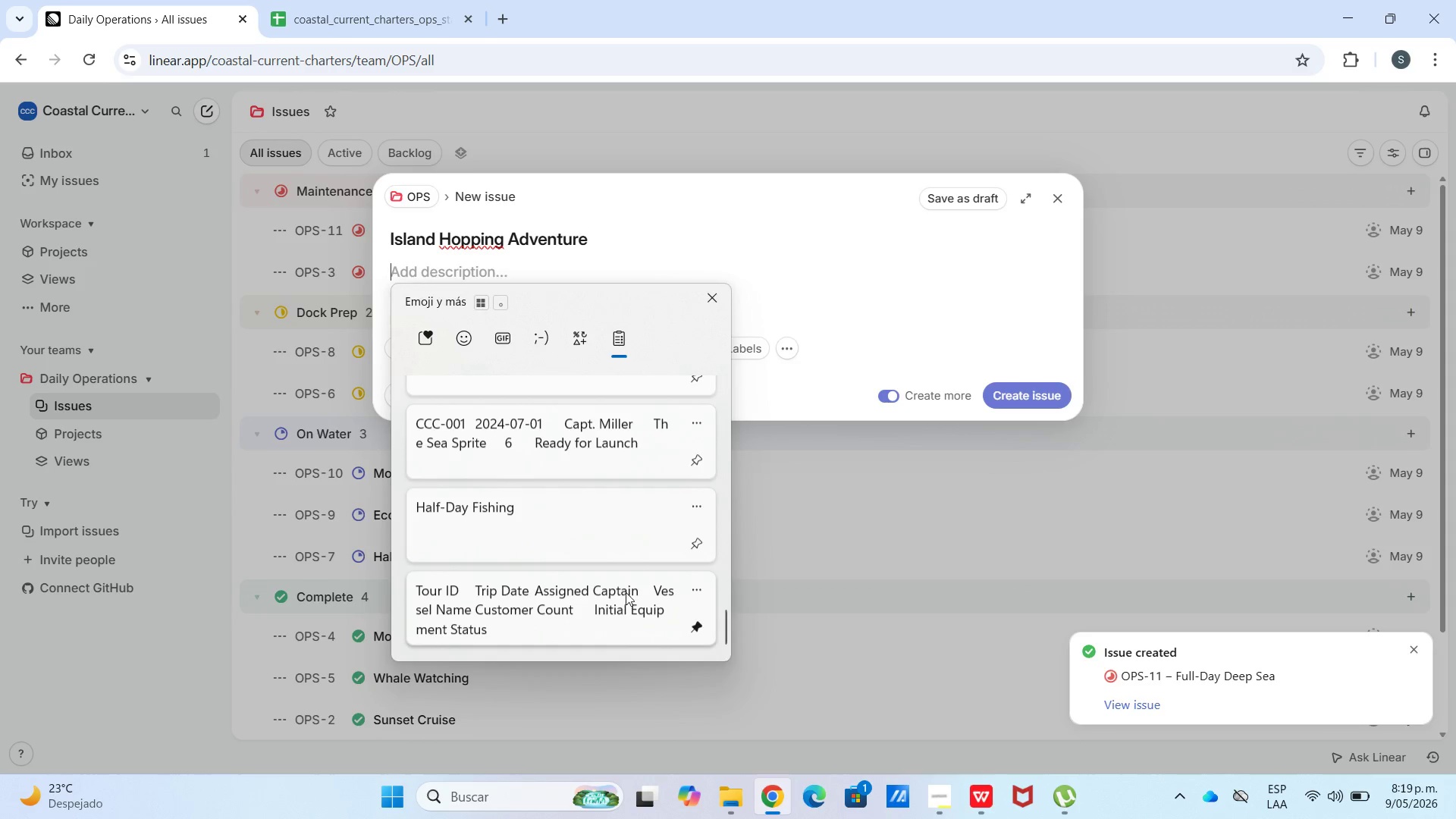 
left_click([628, 595])
 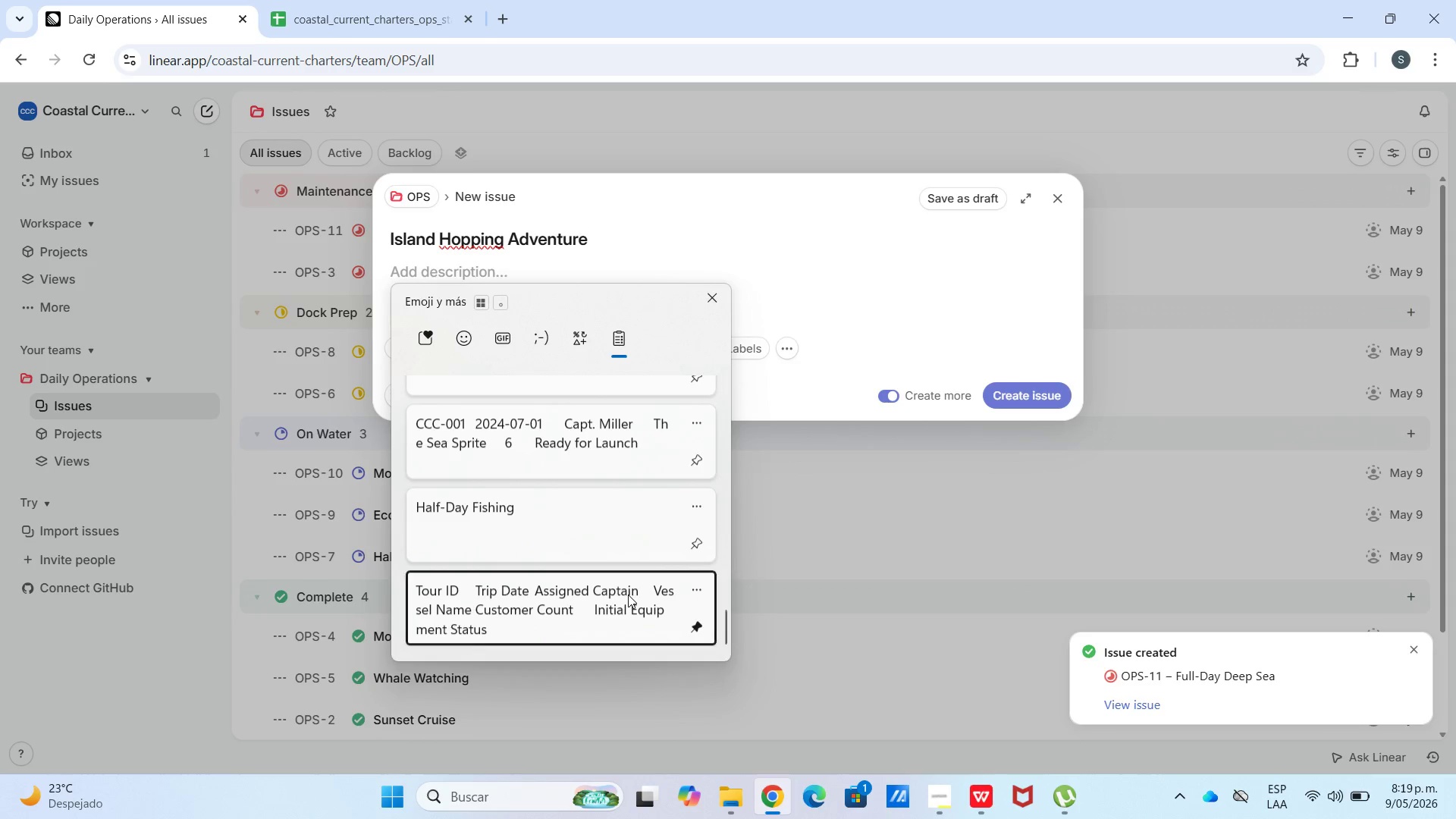 
key(Control+ControlLeft)
 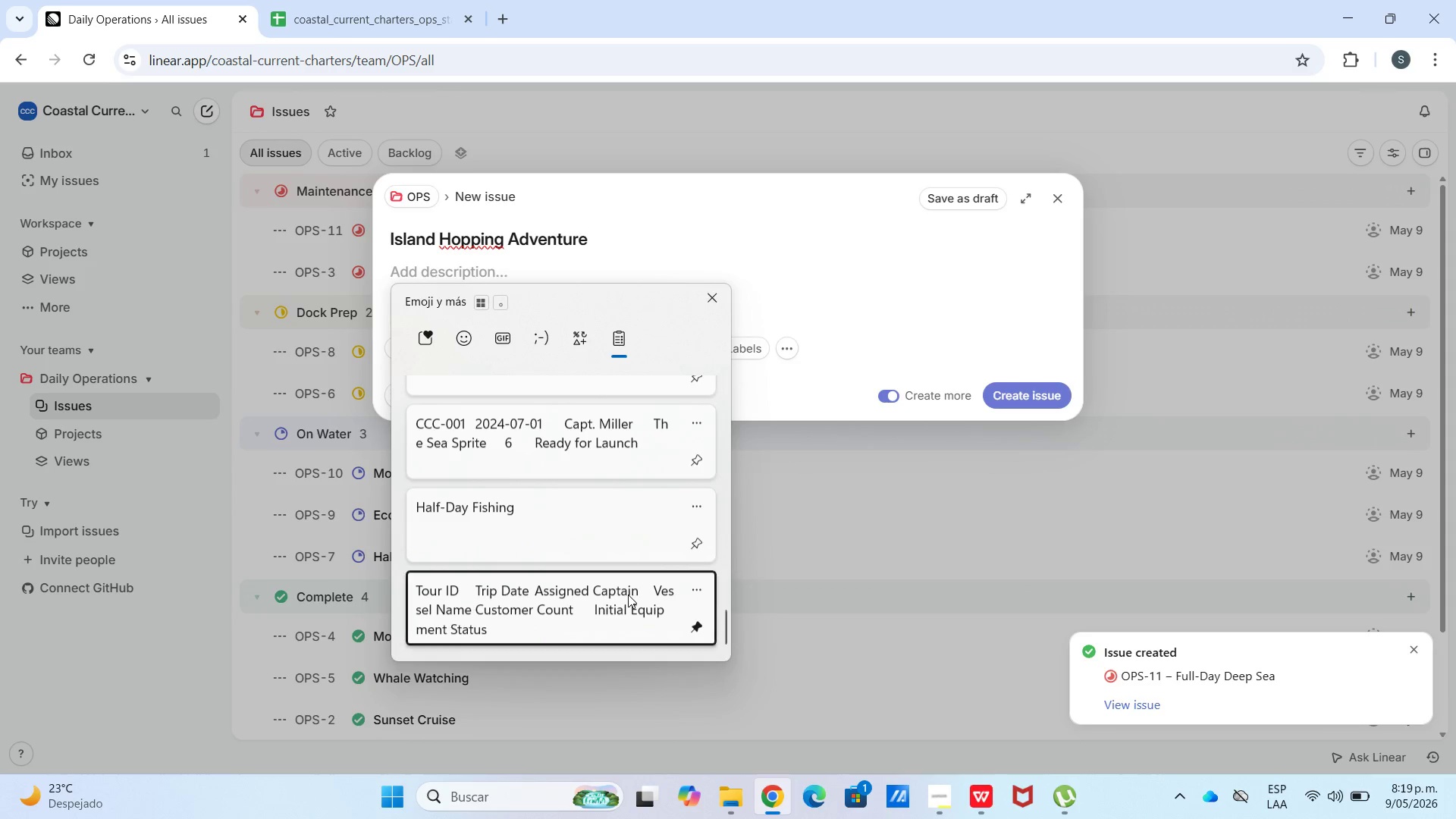 
key(Control+V)
 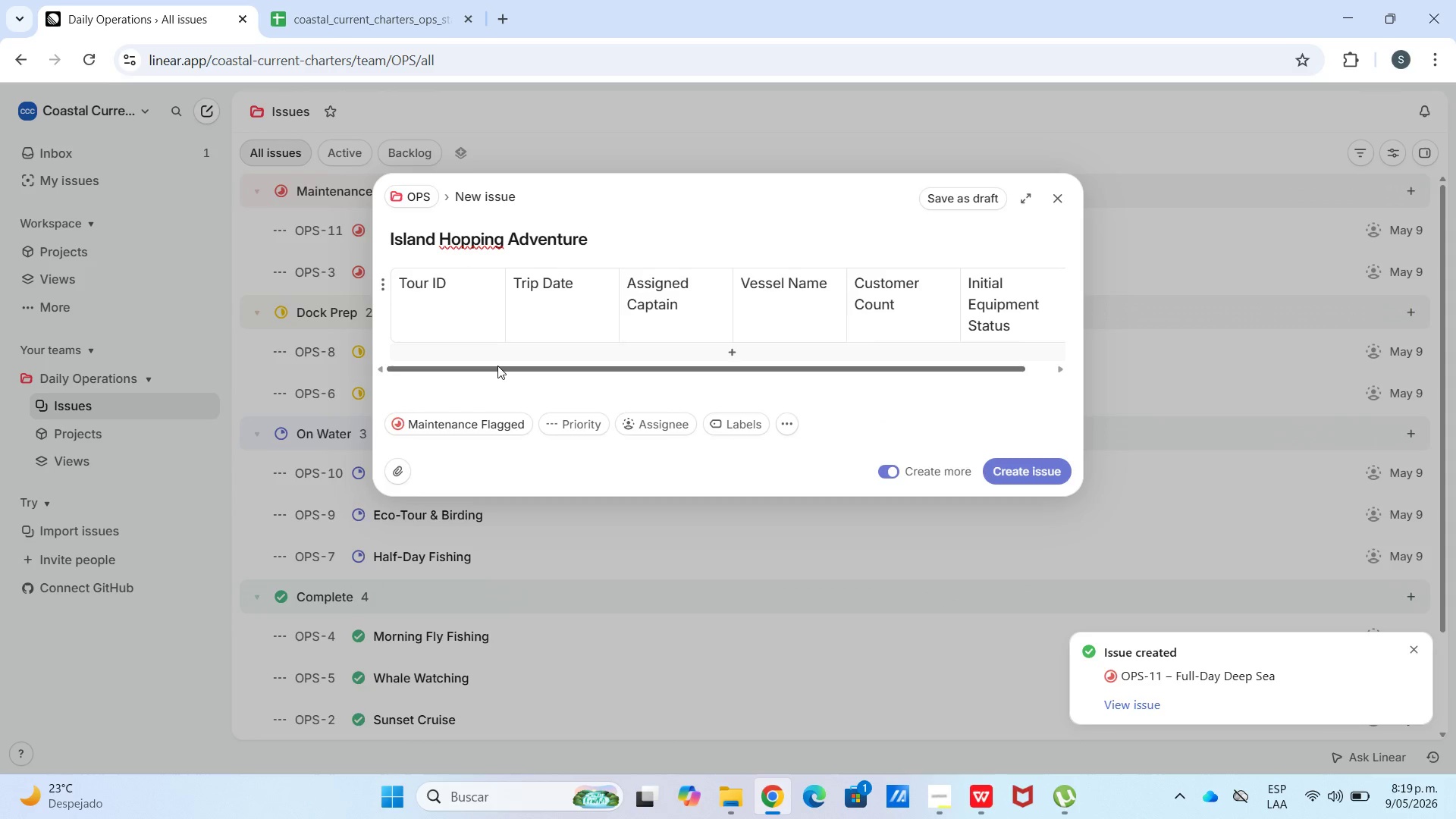 
left_click([497, 356])
 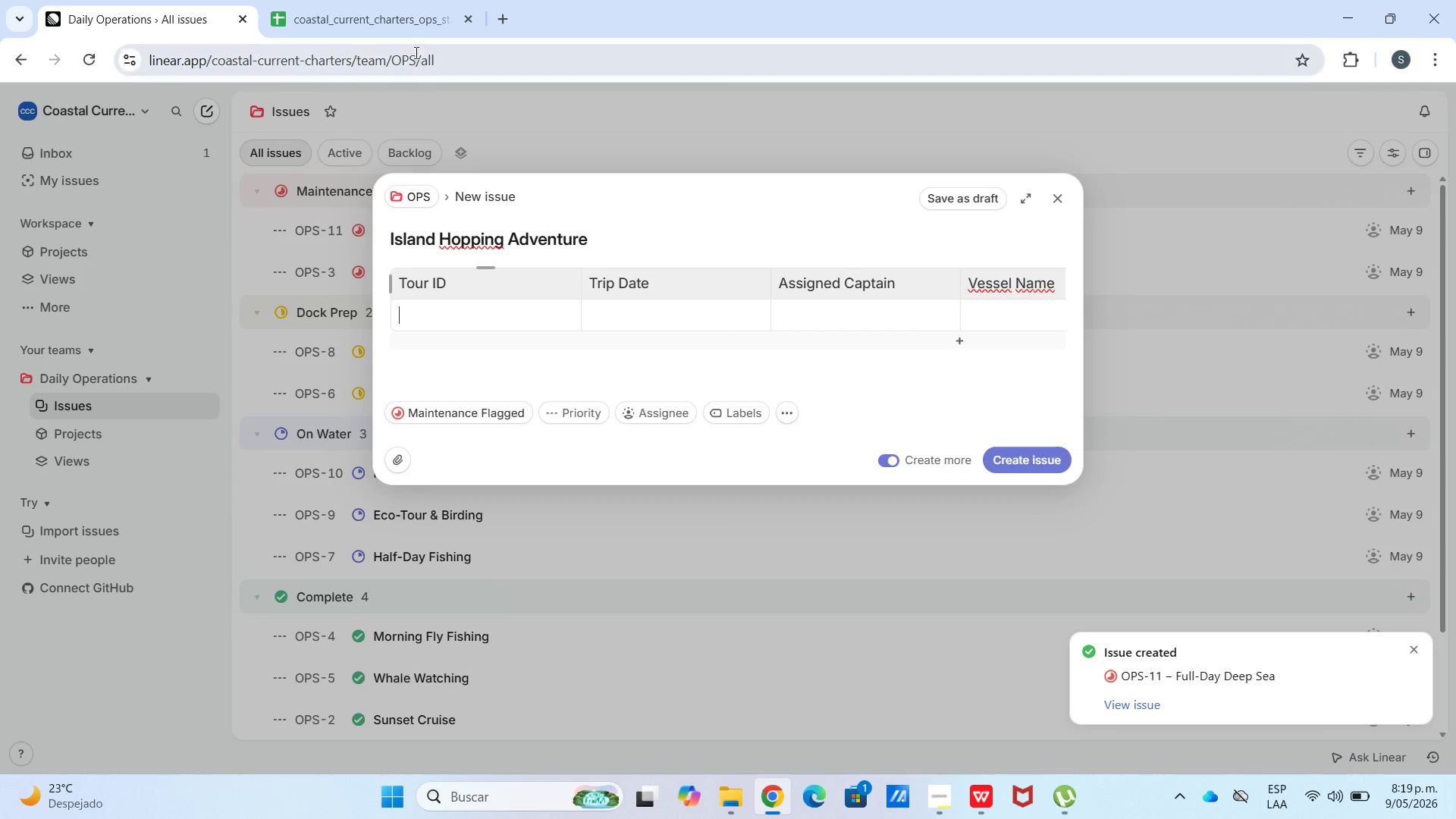 
left_click([412, 18])
 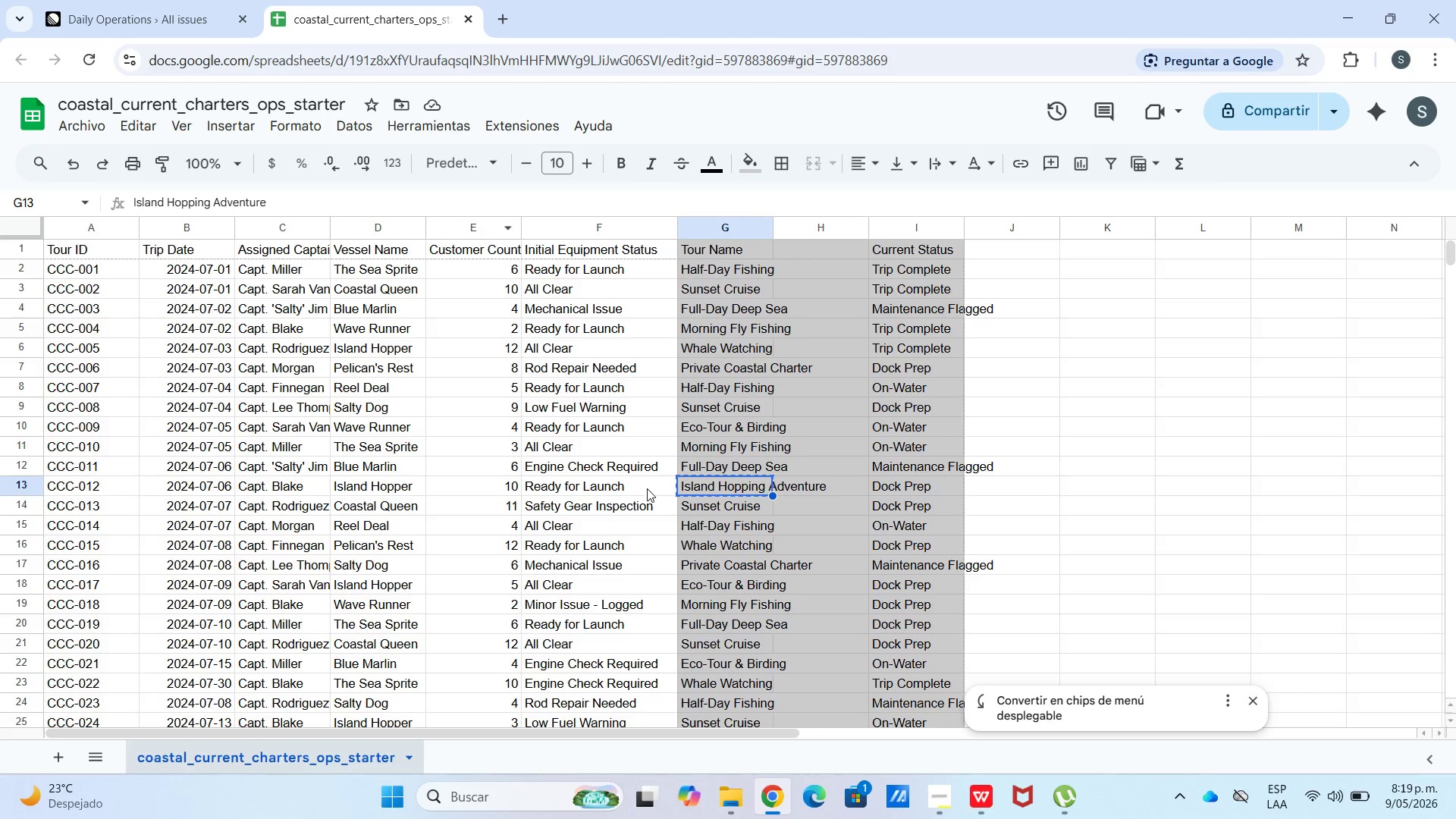 
left_click_drag(start_coordinate=[648, 488], to_coordinate=[121, 491])
 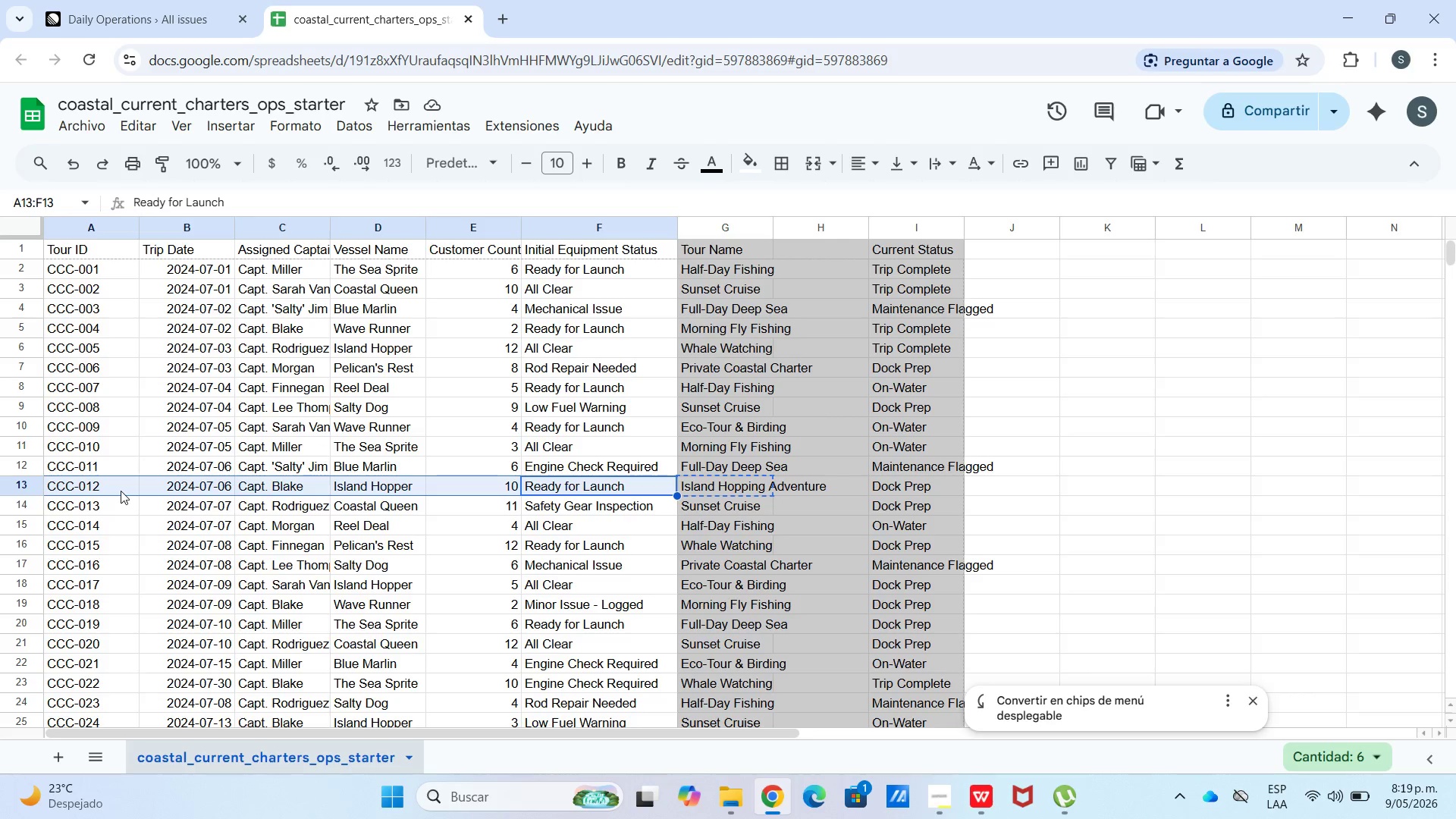 
key(Control+C)
 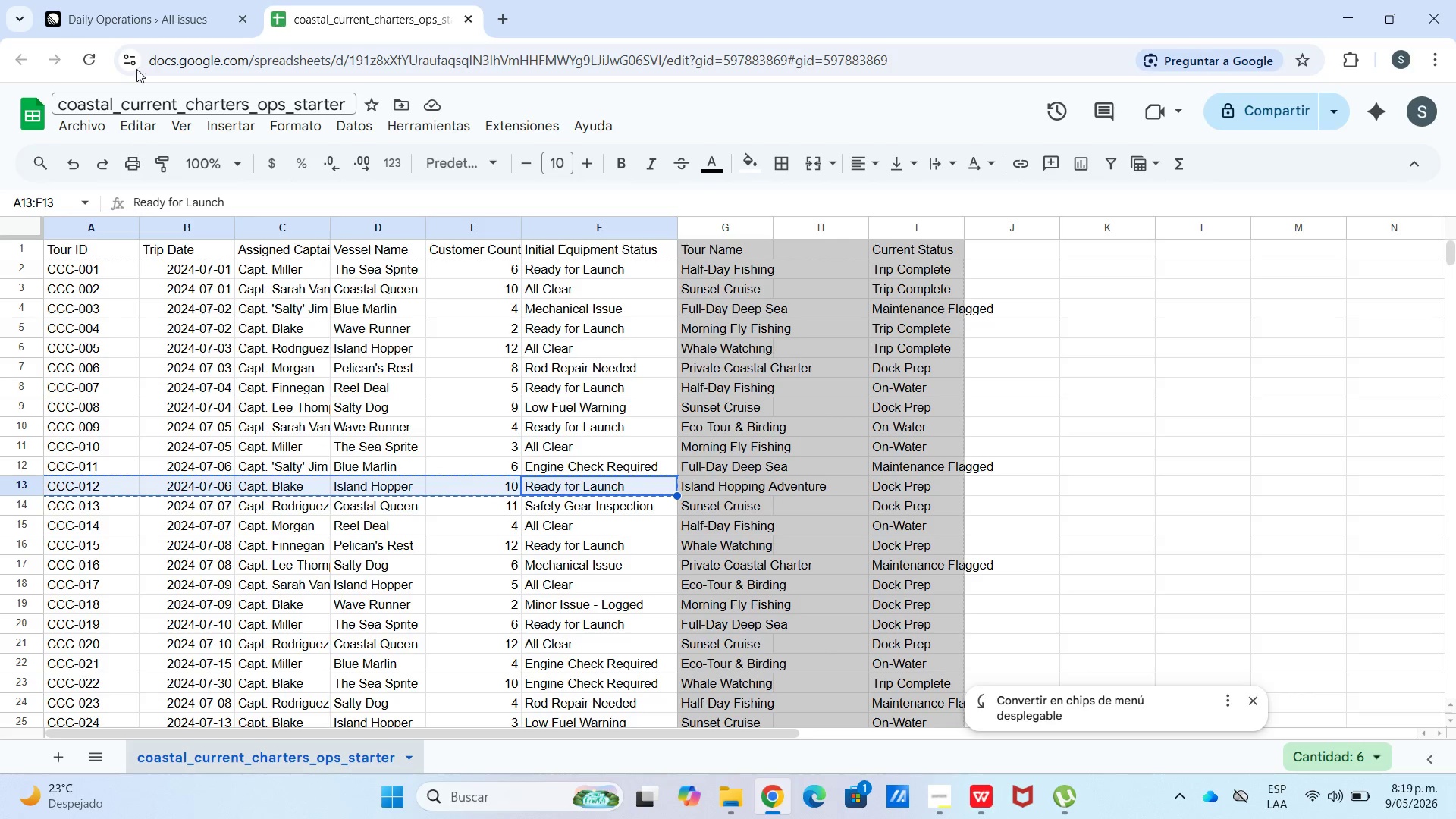 
left_click([117, 6])
 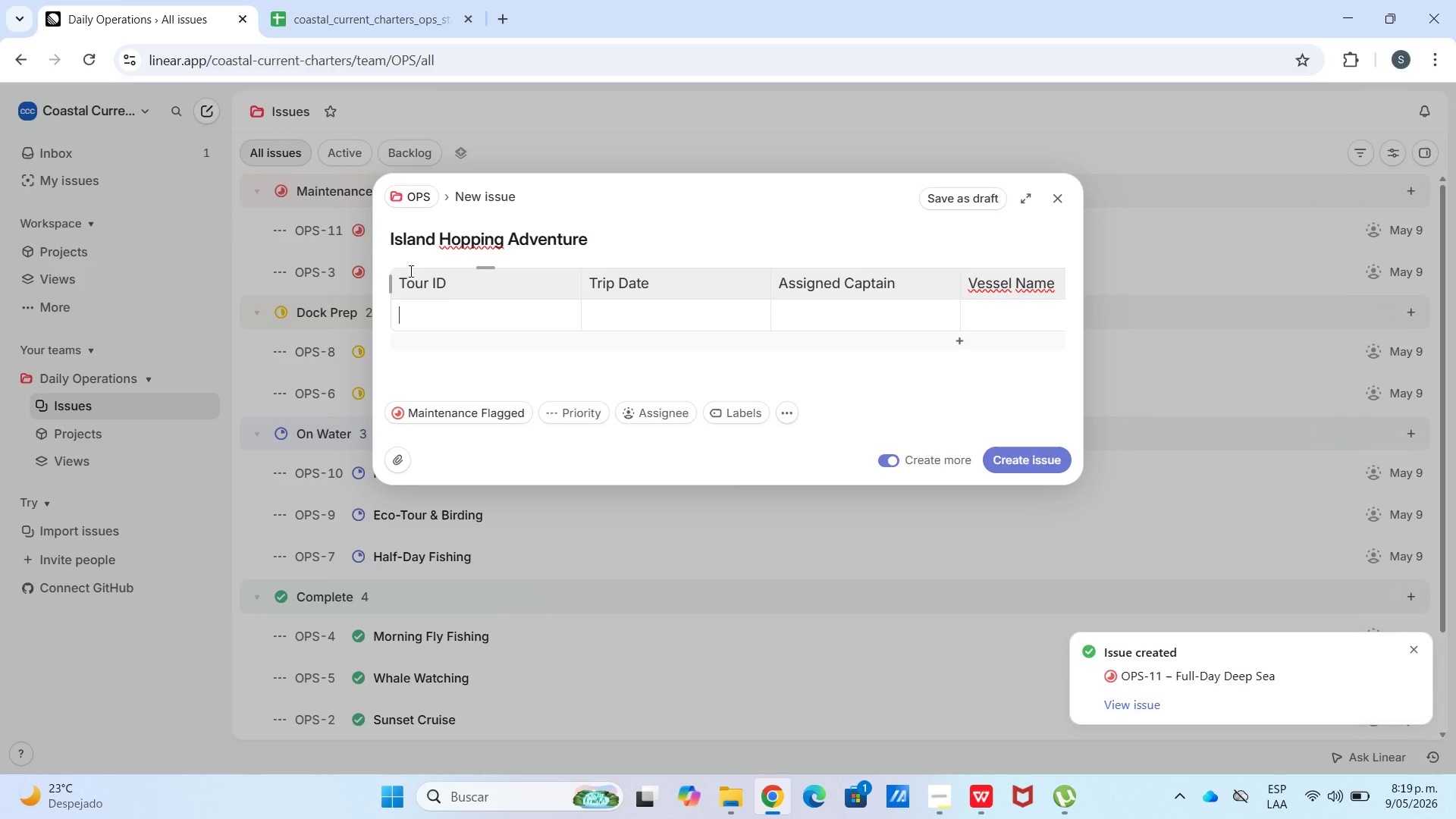 
key(Control+V)
 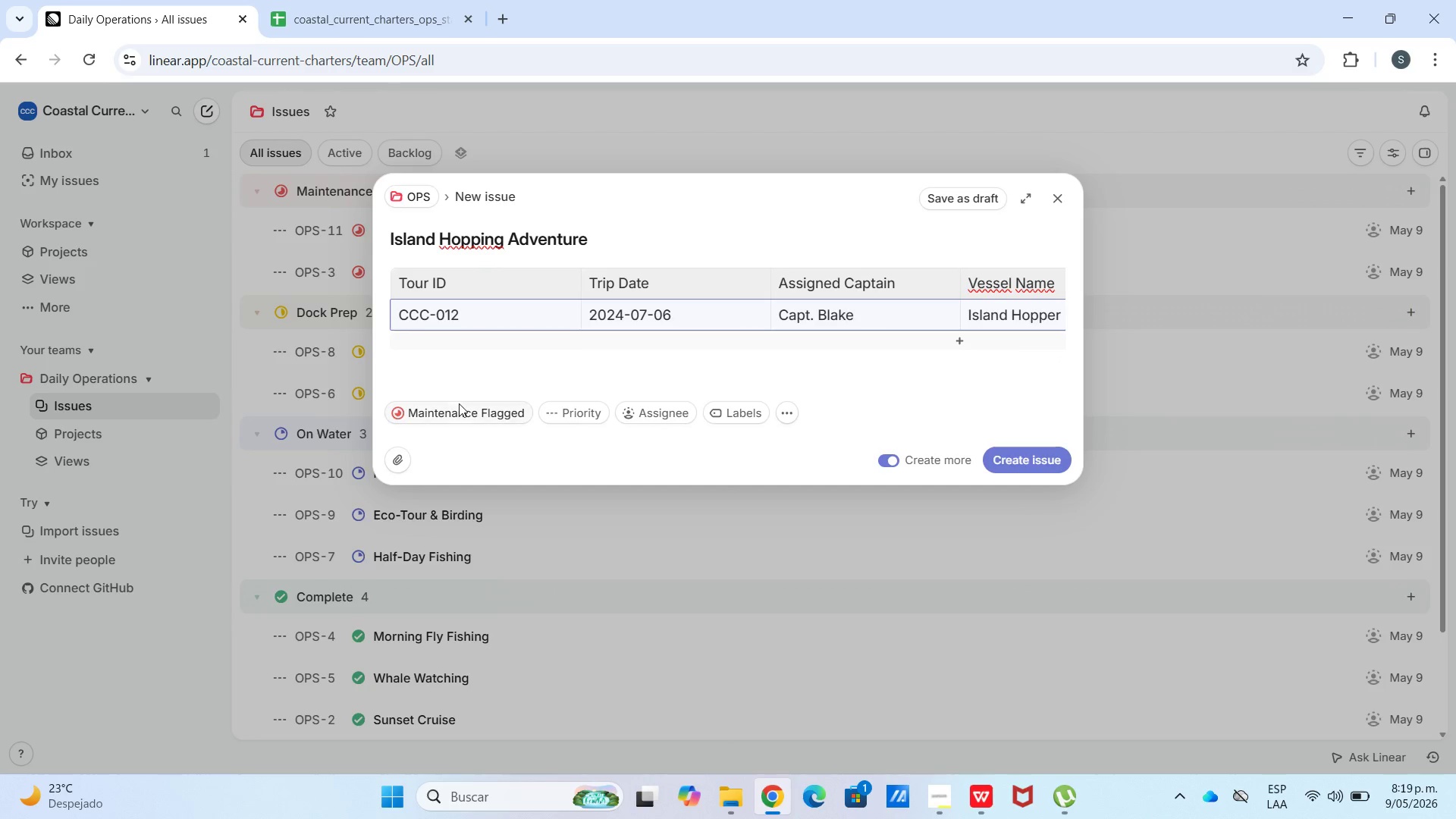 
left_click([460, 406])
 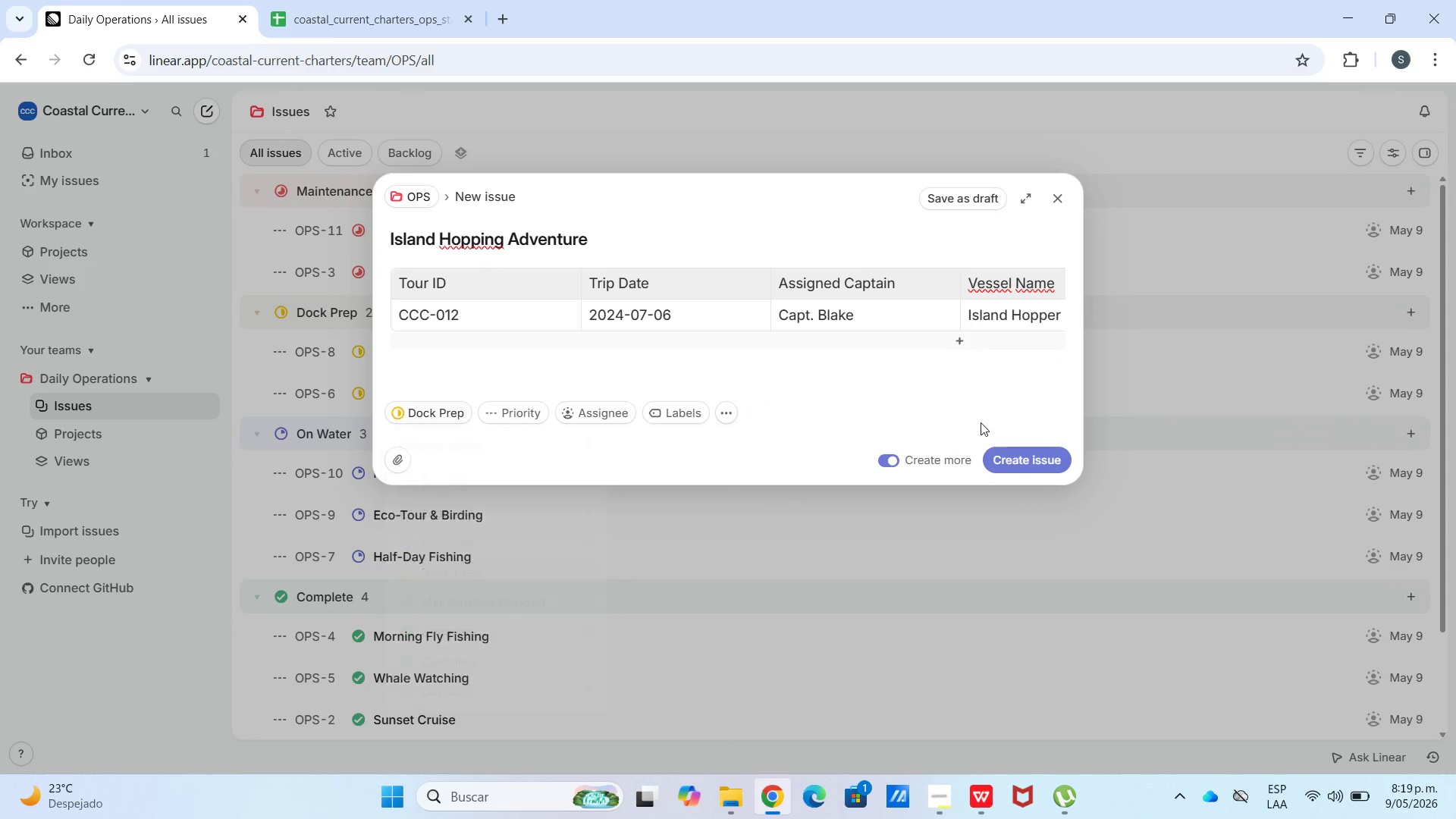 
left_click([1024, 467])
 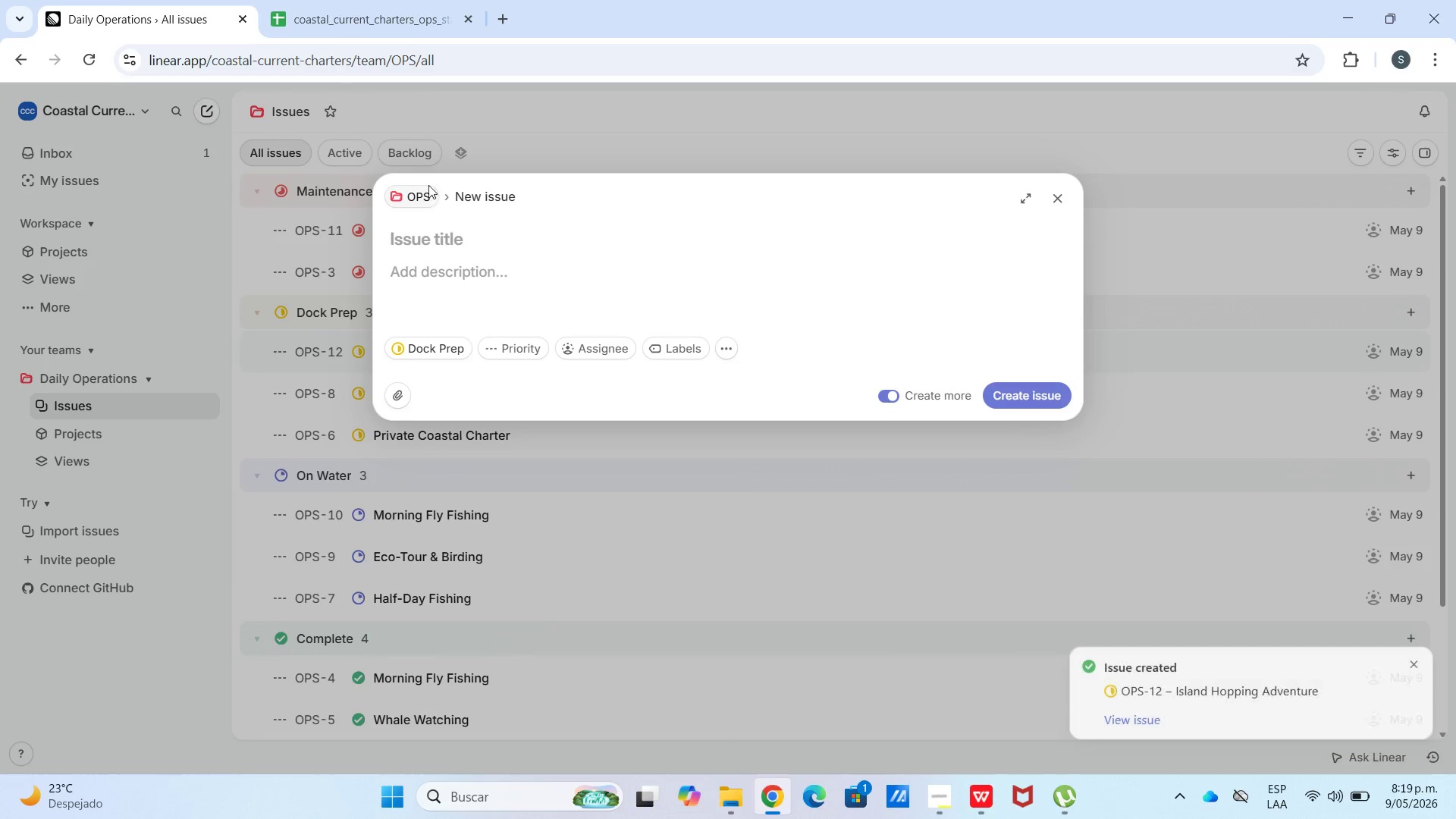 
left_click([406, 12])
 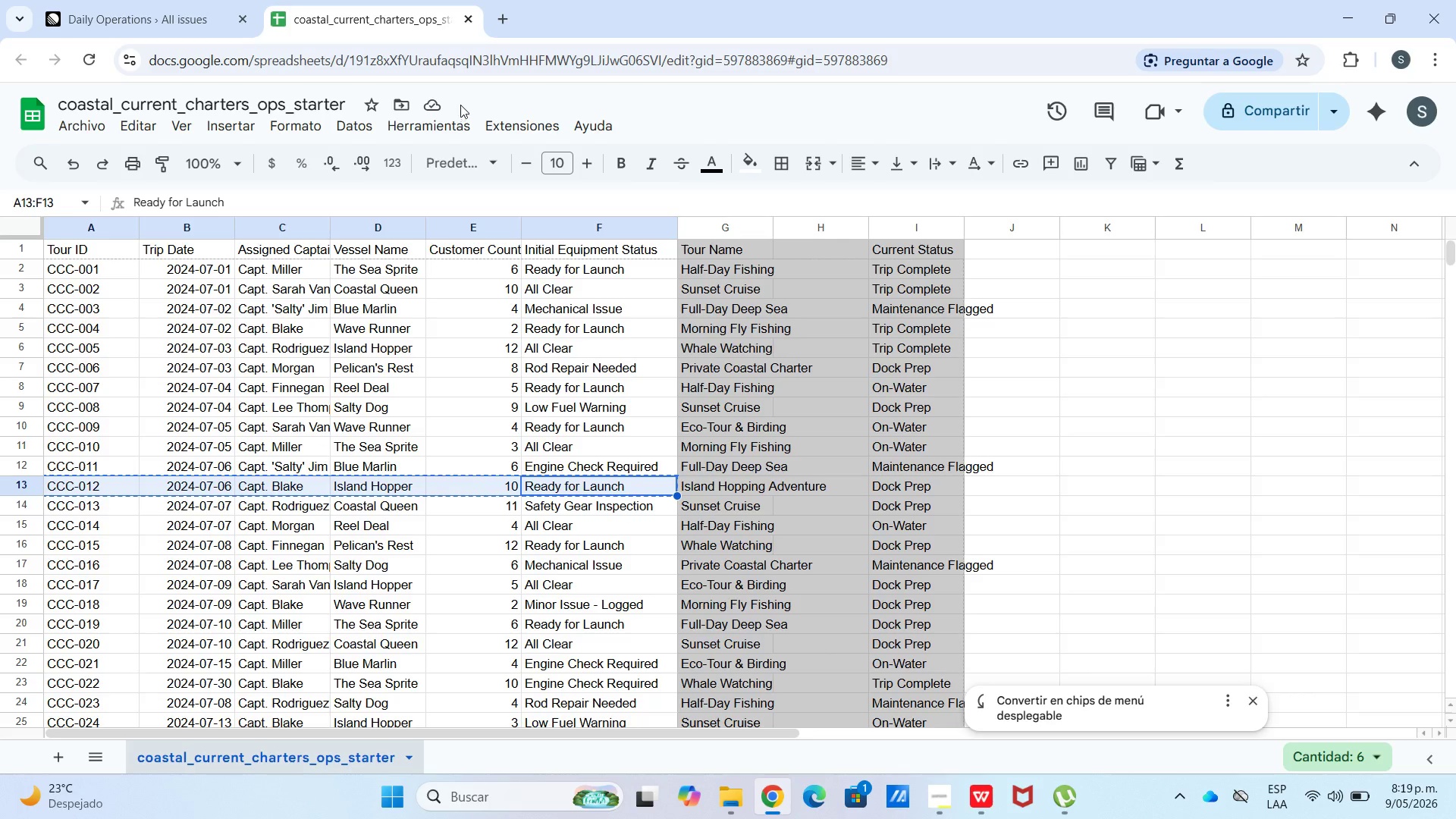 
wait(5.73)
 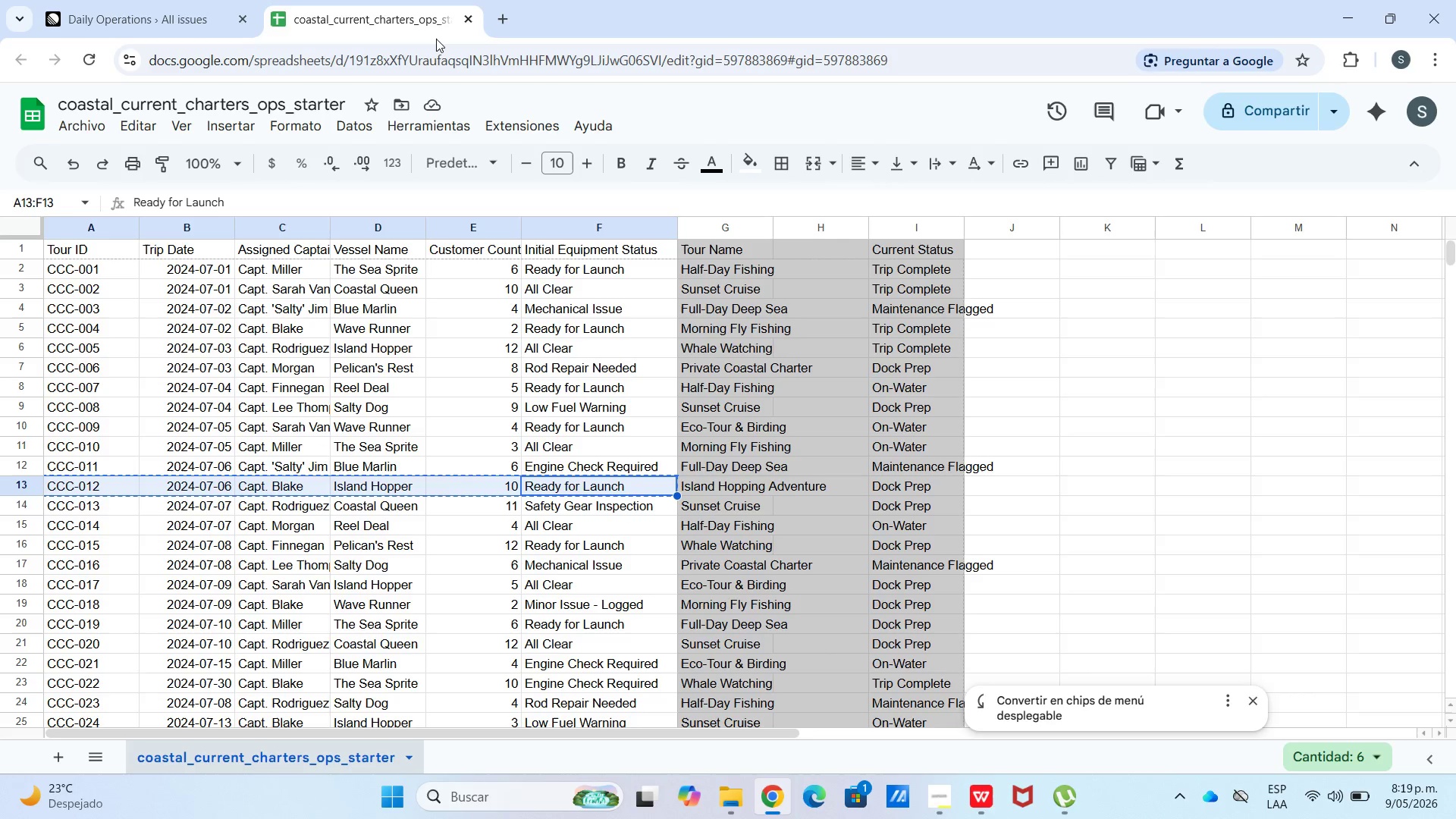 
left_click([724, 510])
 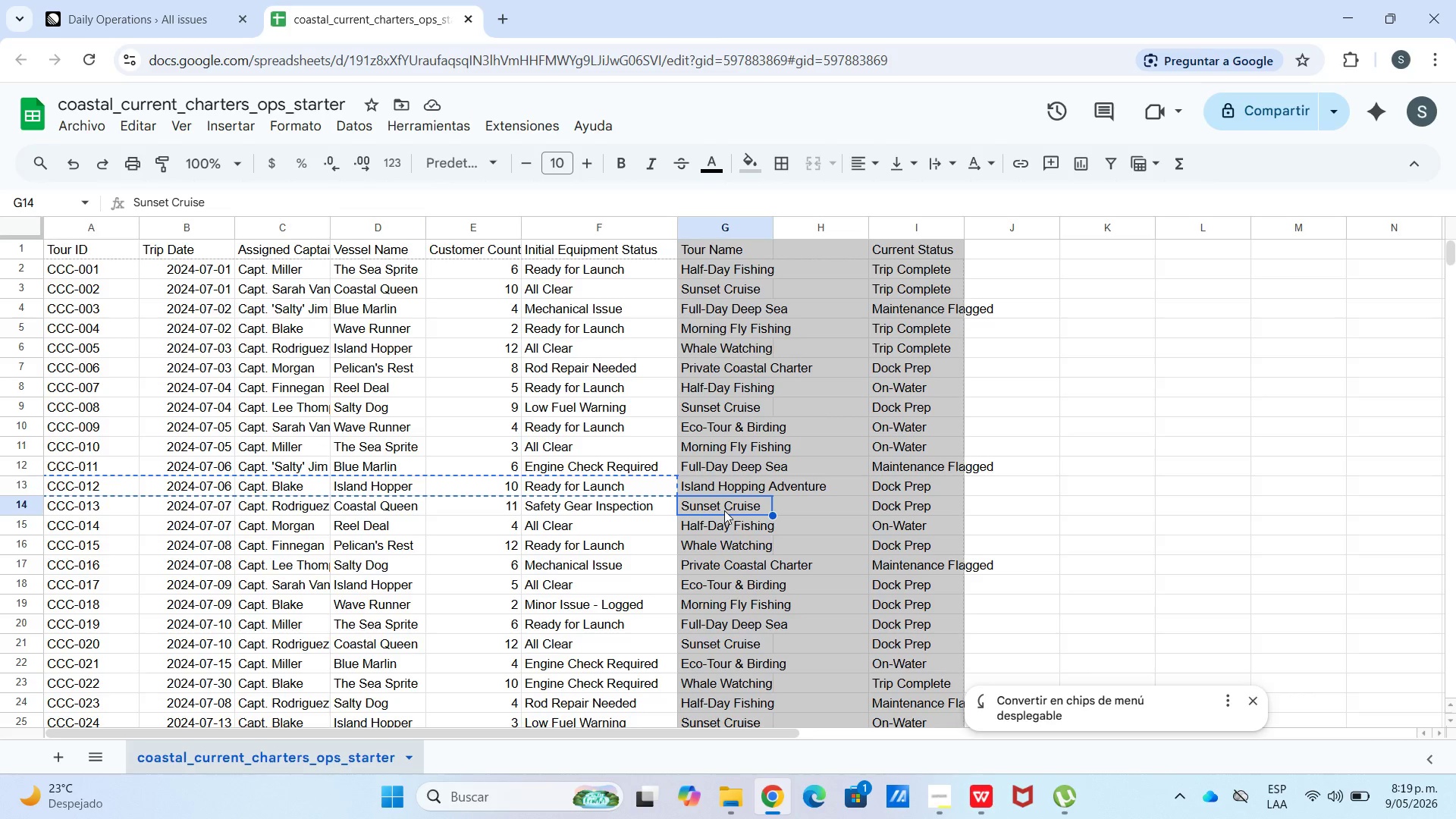 
key(Control+C)
 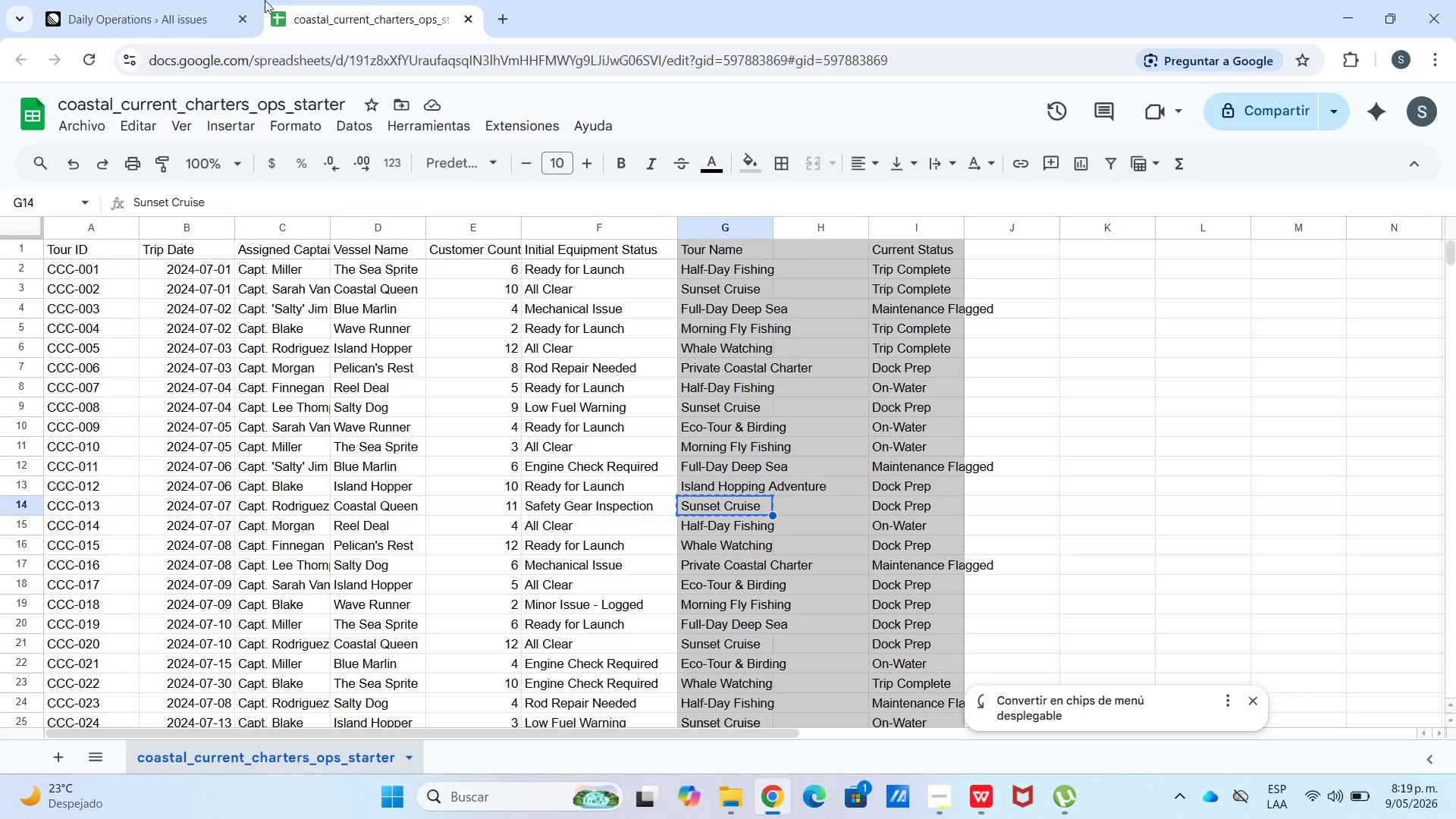 
left_click([155, 7])
 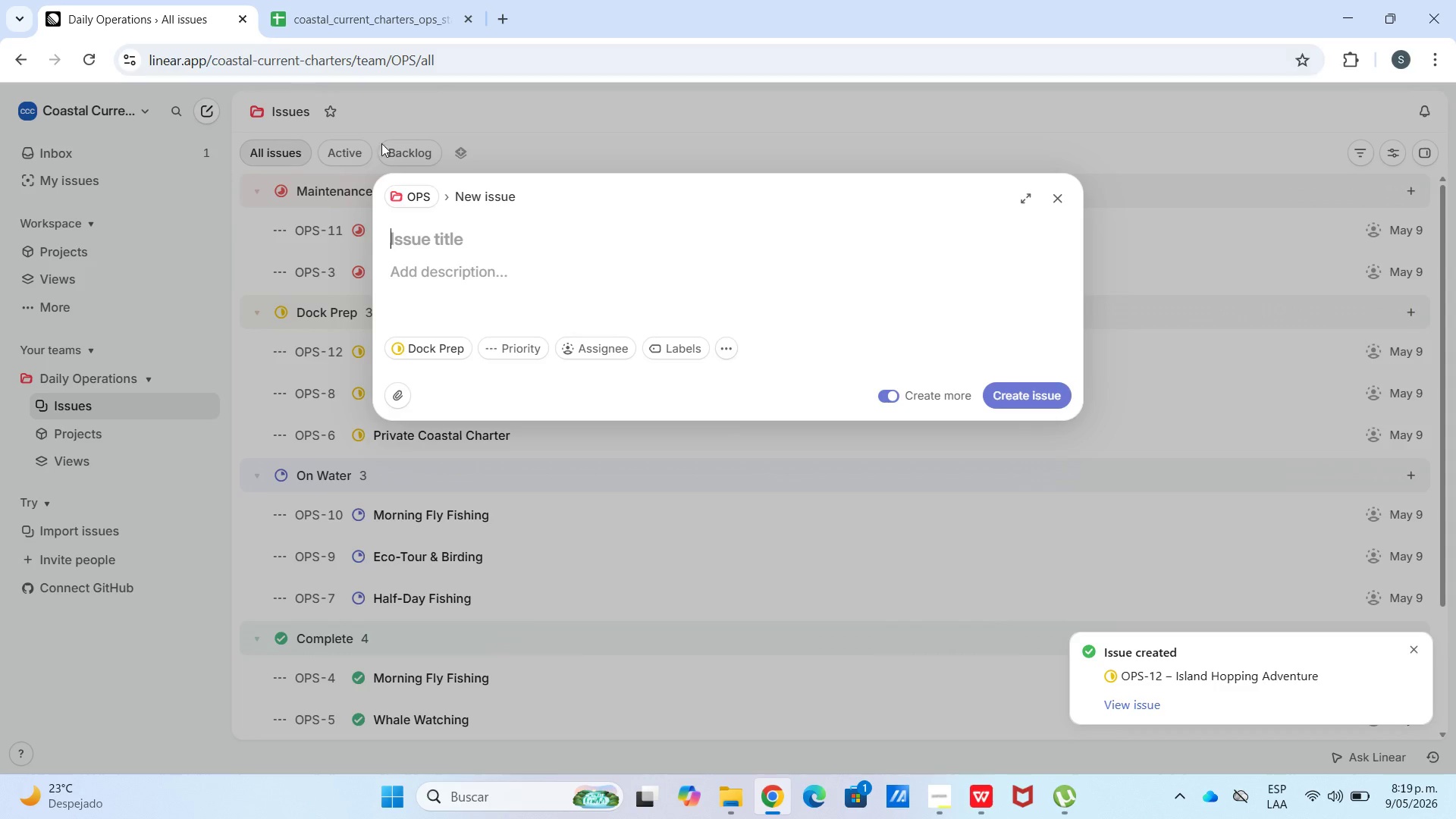 
key(Control+V)
 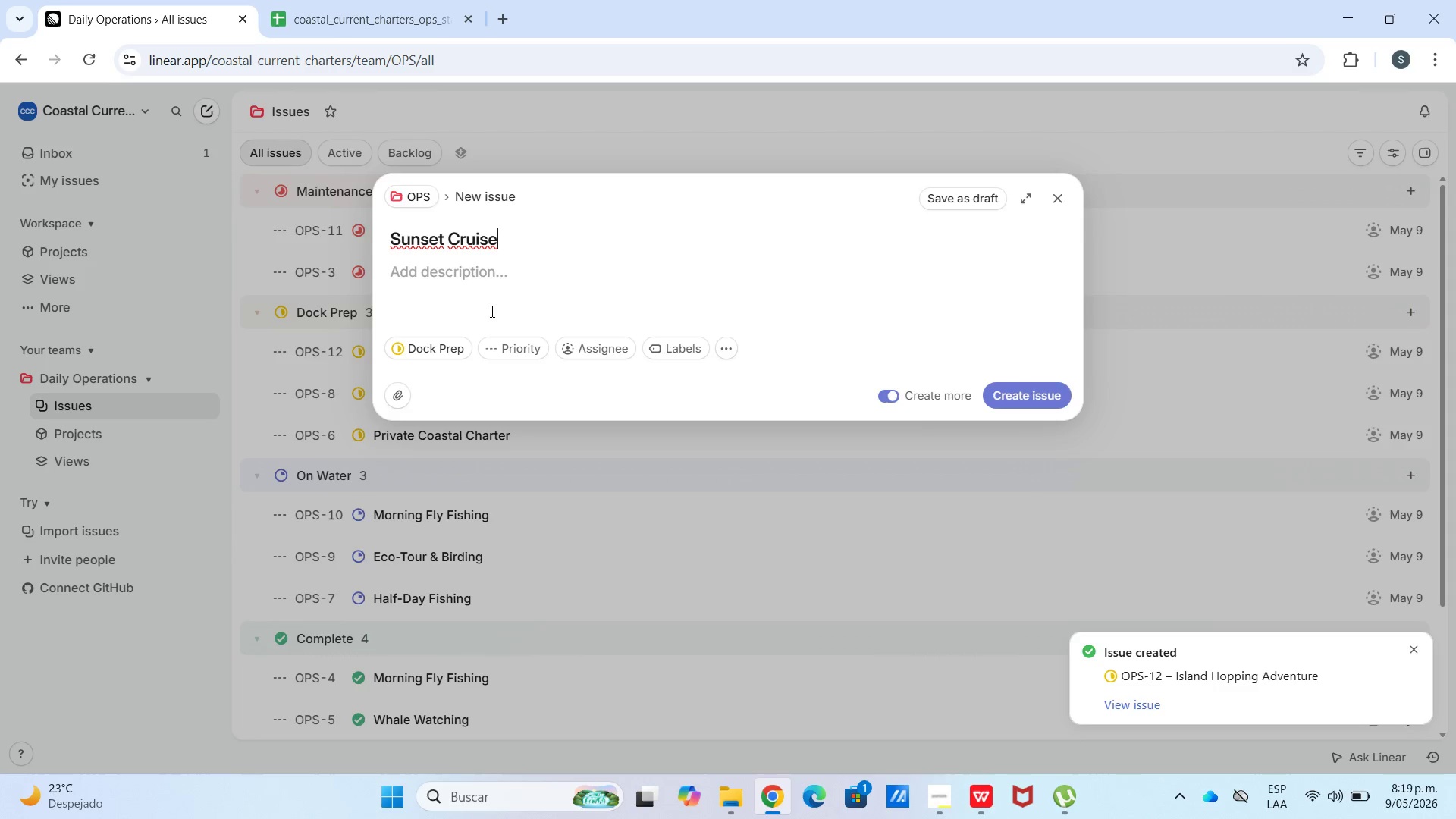 
left_click([491, 311])
 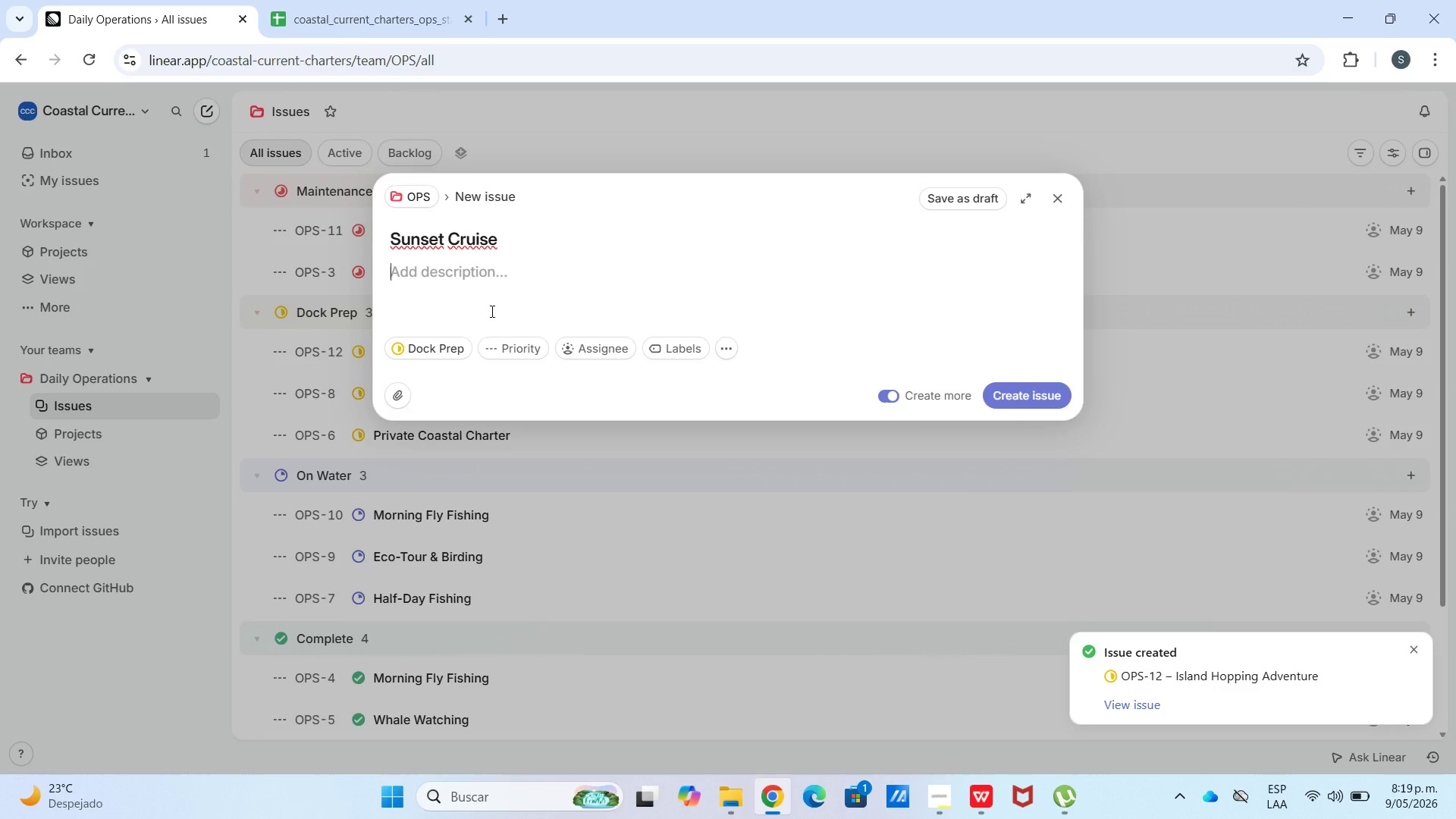 
key(Meta+V)
 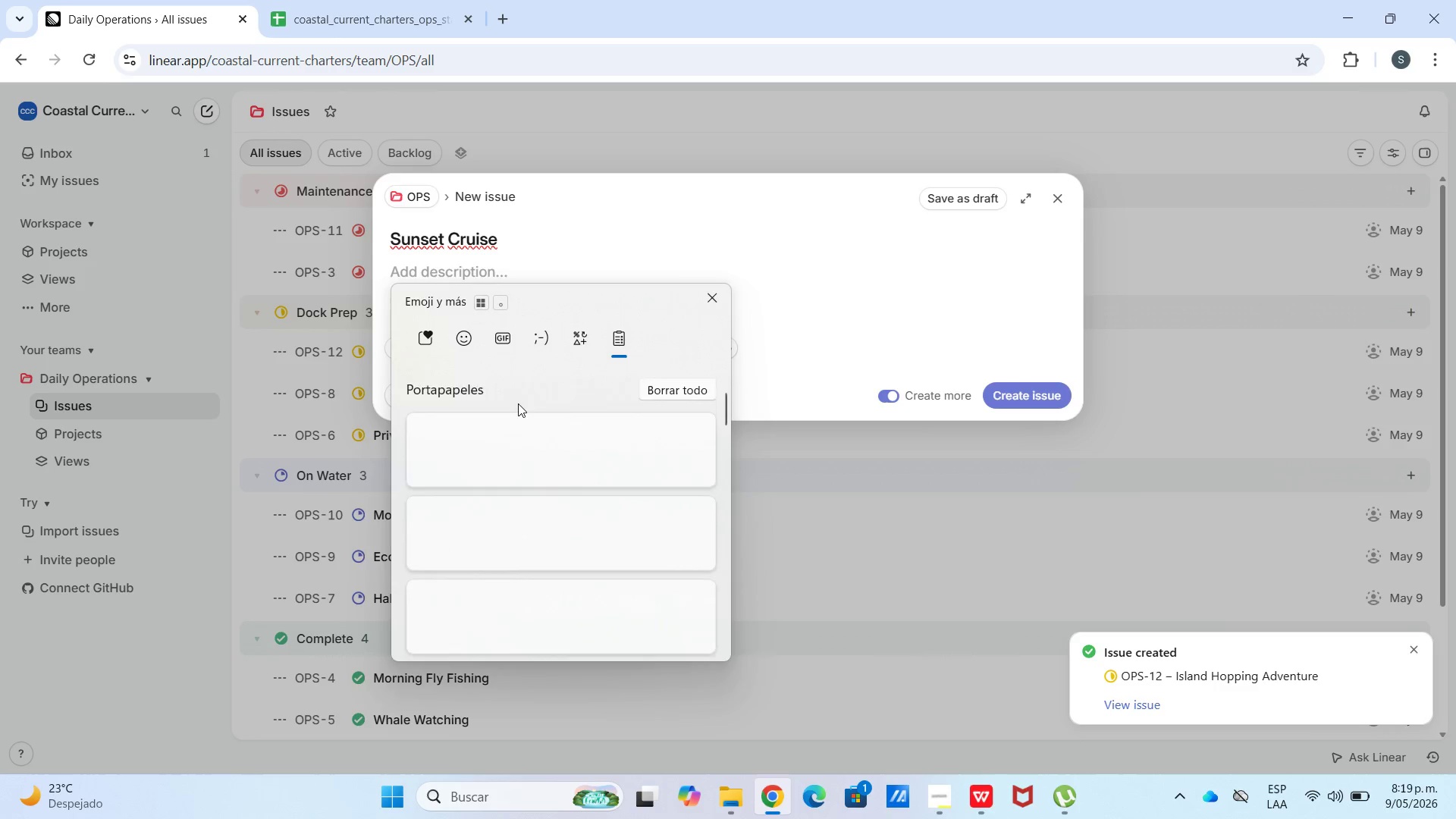 
left_click([526, 601])
 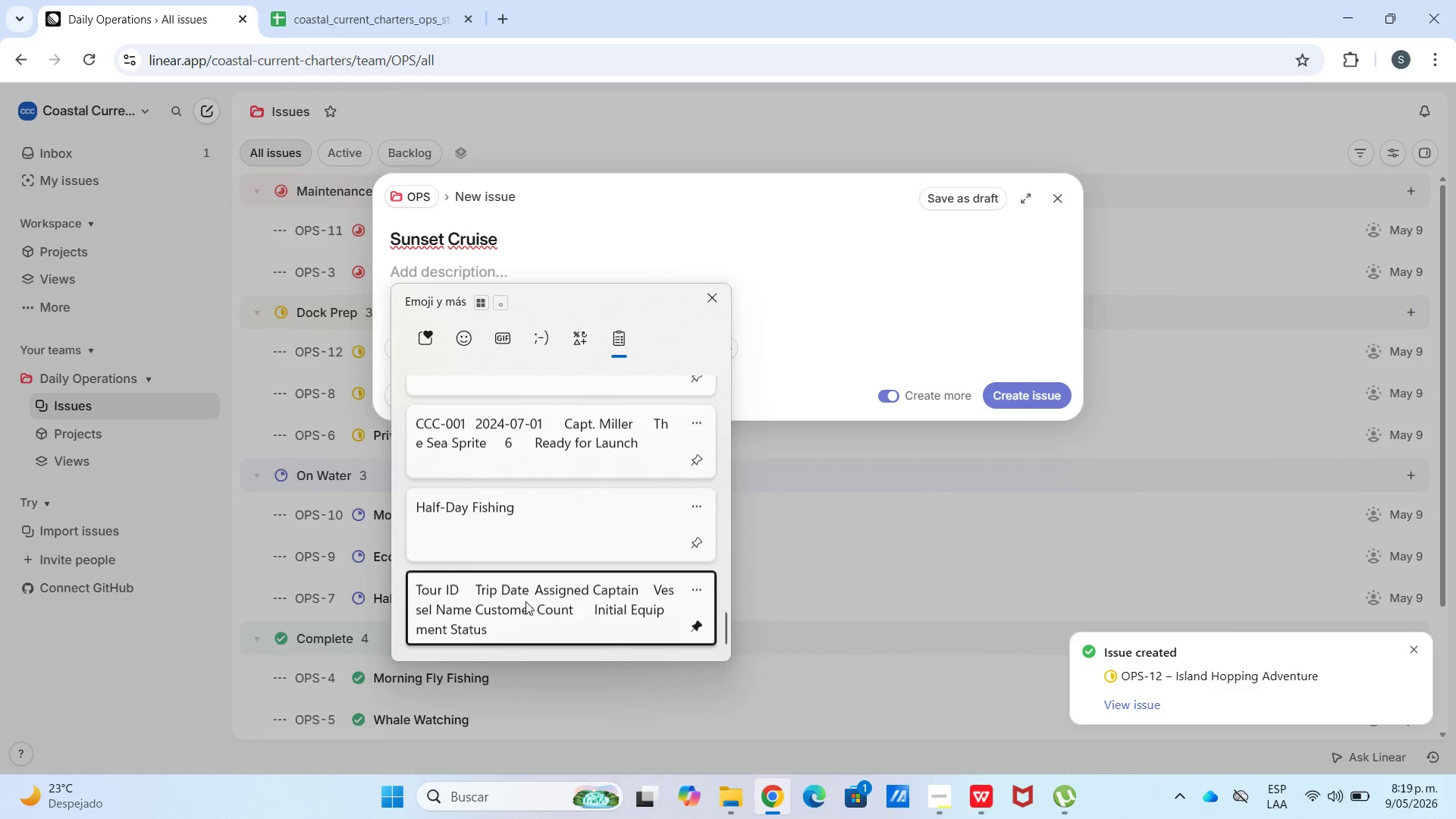 
key(Control+ControlLeft)
 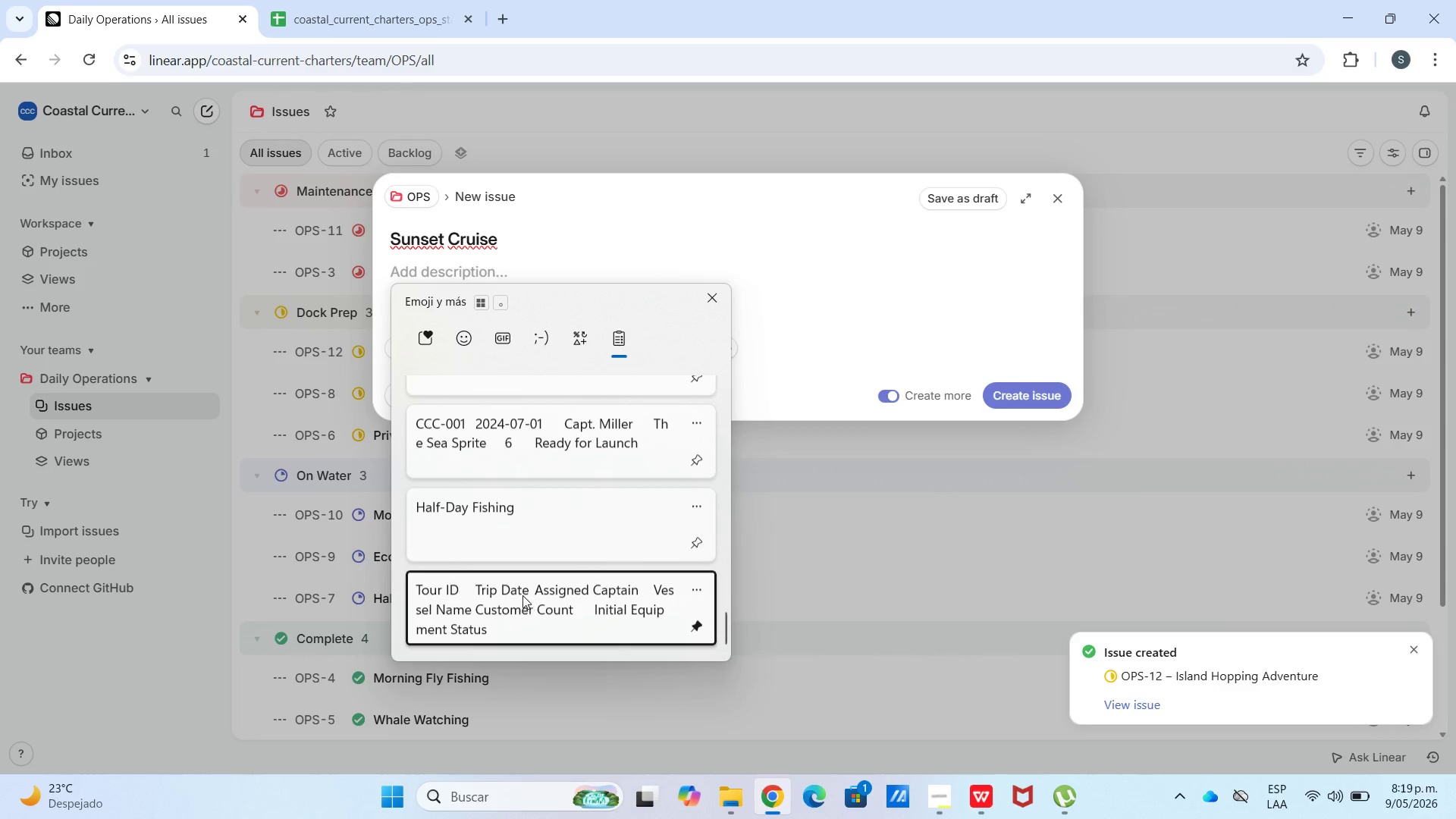 
hold_key(key=V, duration=9.23)
 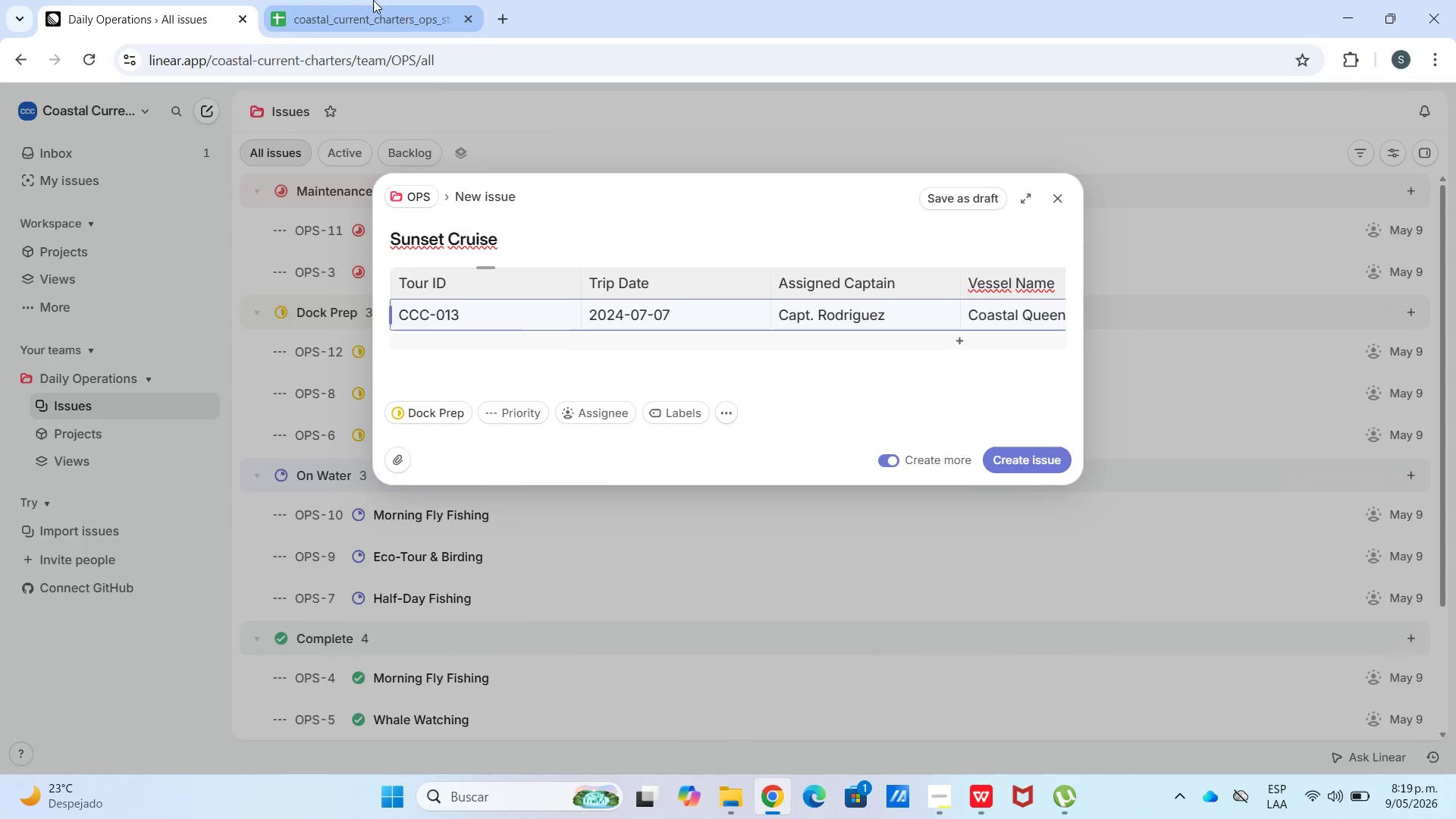 
scroll: coordinate [526, 601], scroll_direction: down, amount: 55.0
 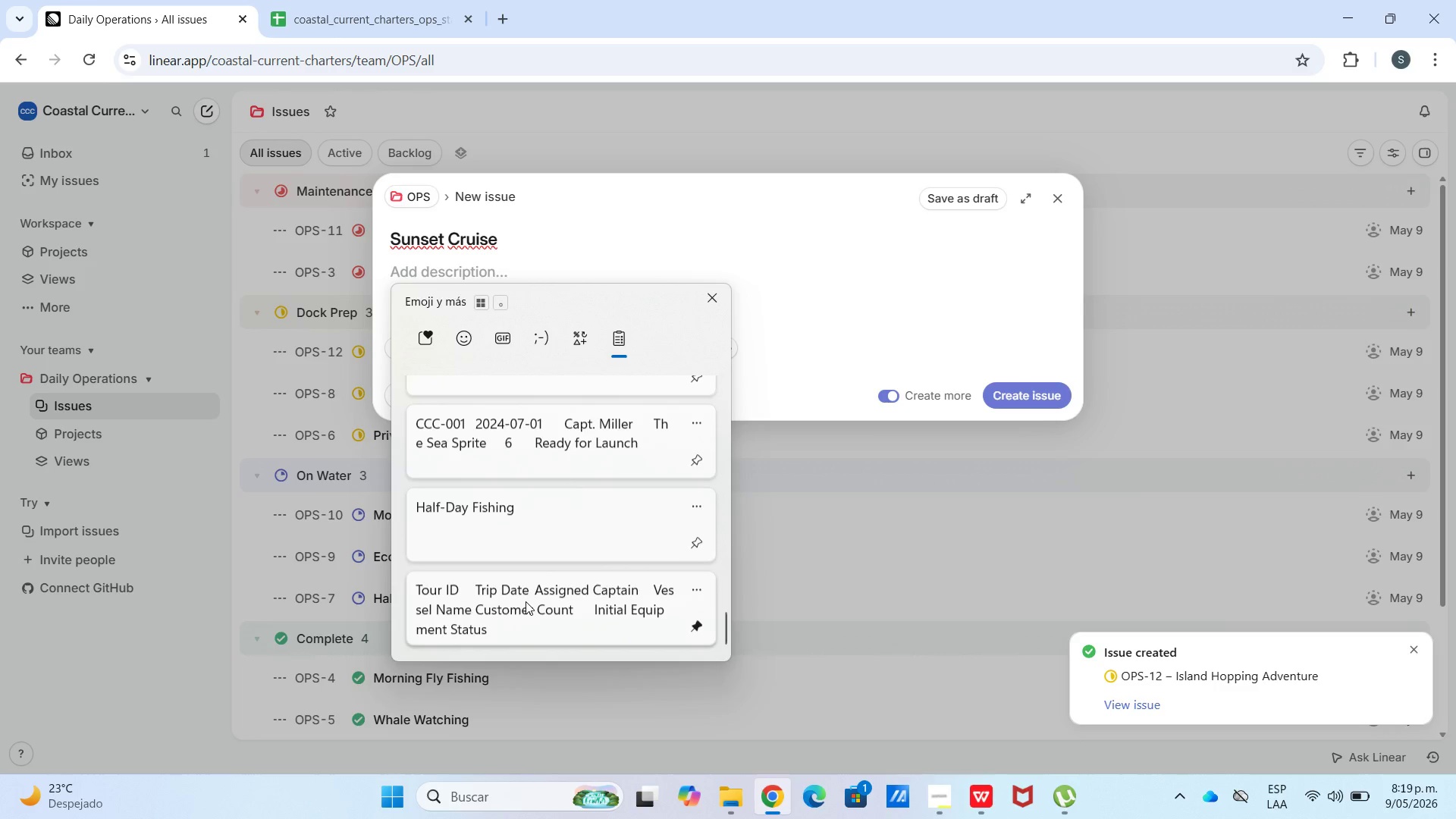 
left_click([478, 352])
 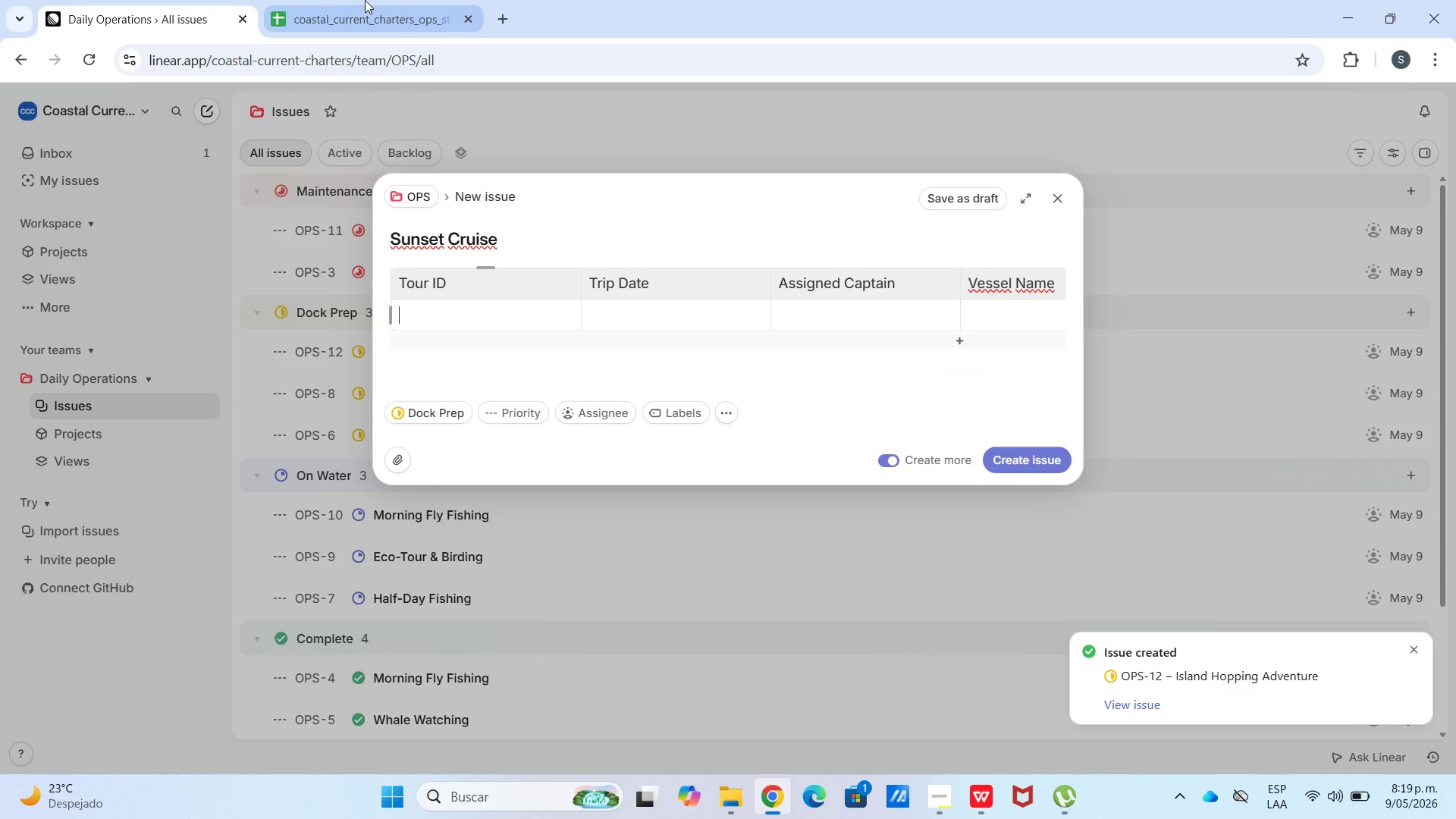 
left_click([339, 0])
 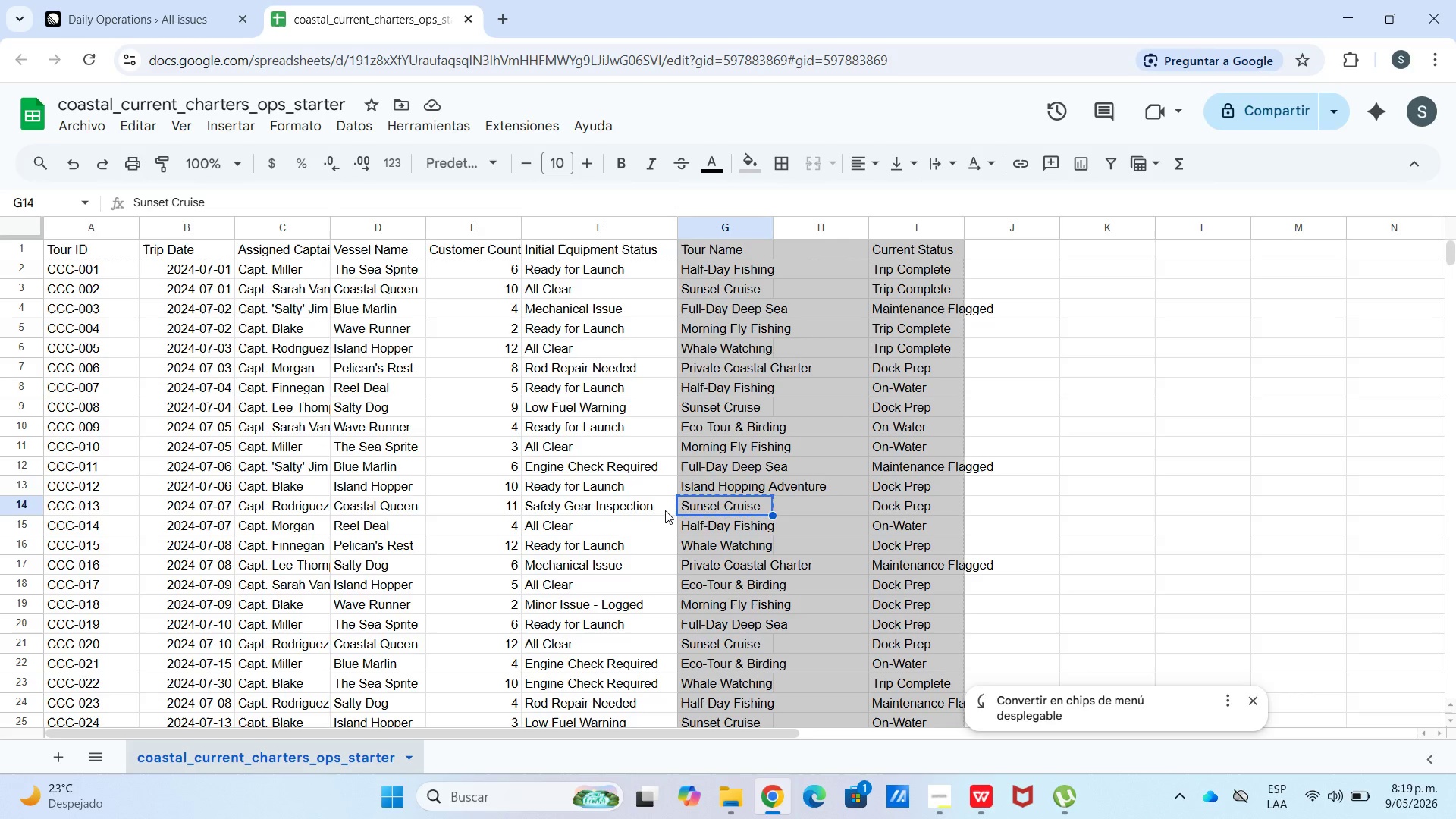 
left_click_drag(start_coordinate=[662, 510], to_coordinate=[101, 511])
 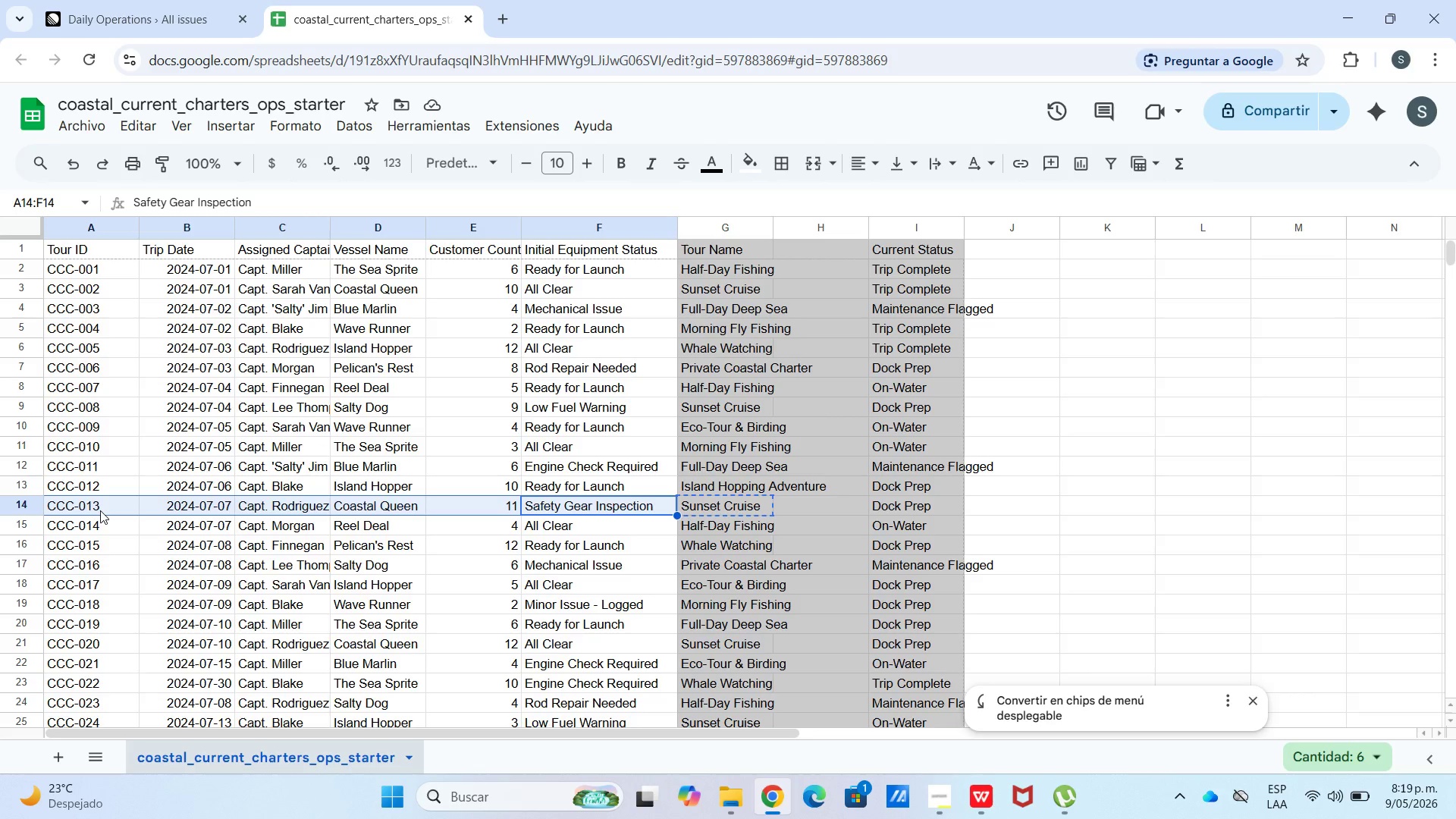 
key(Control+C)
 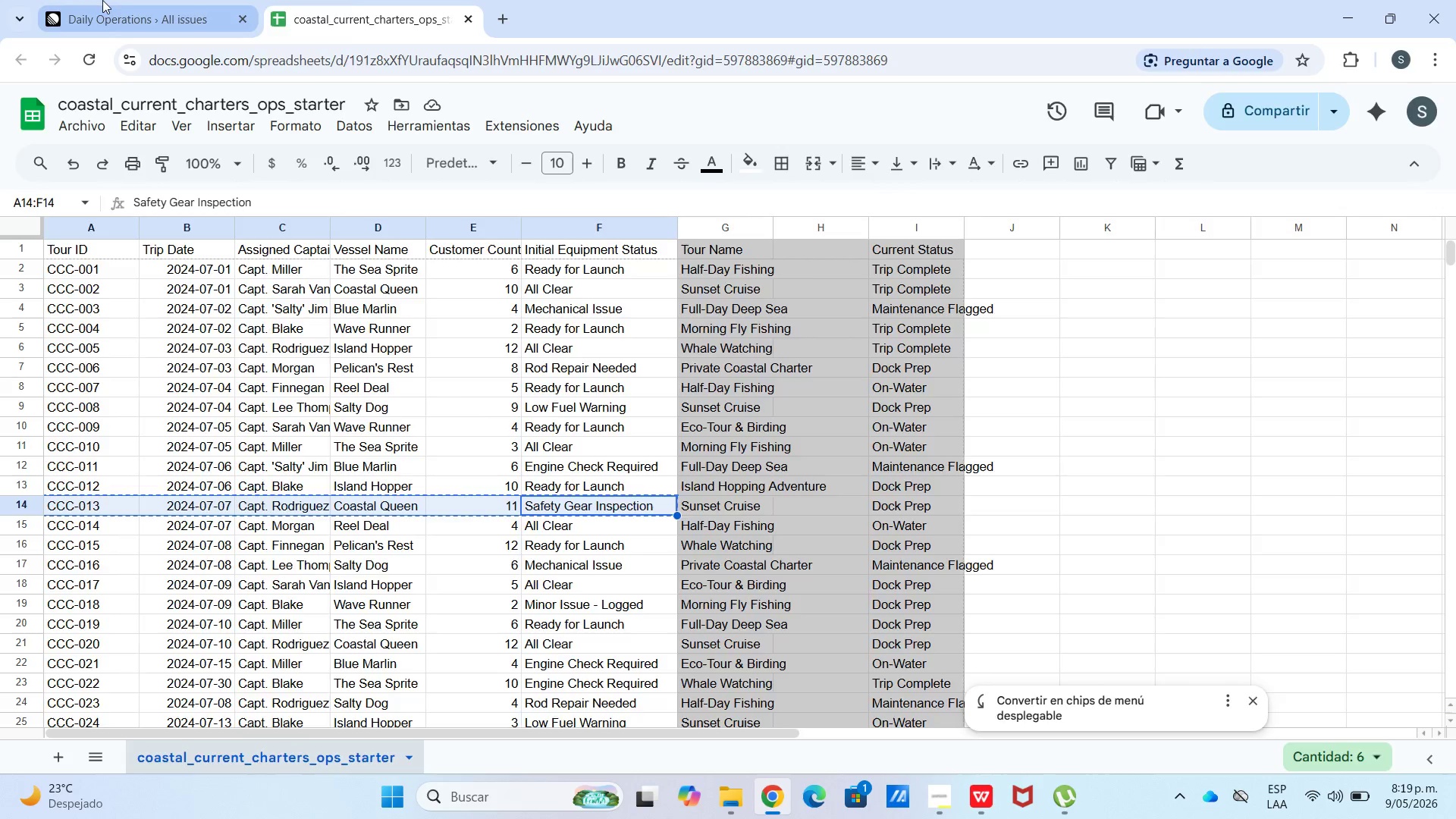 
hold_key(key=ControlLeft, duration=0.64)
 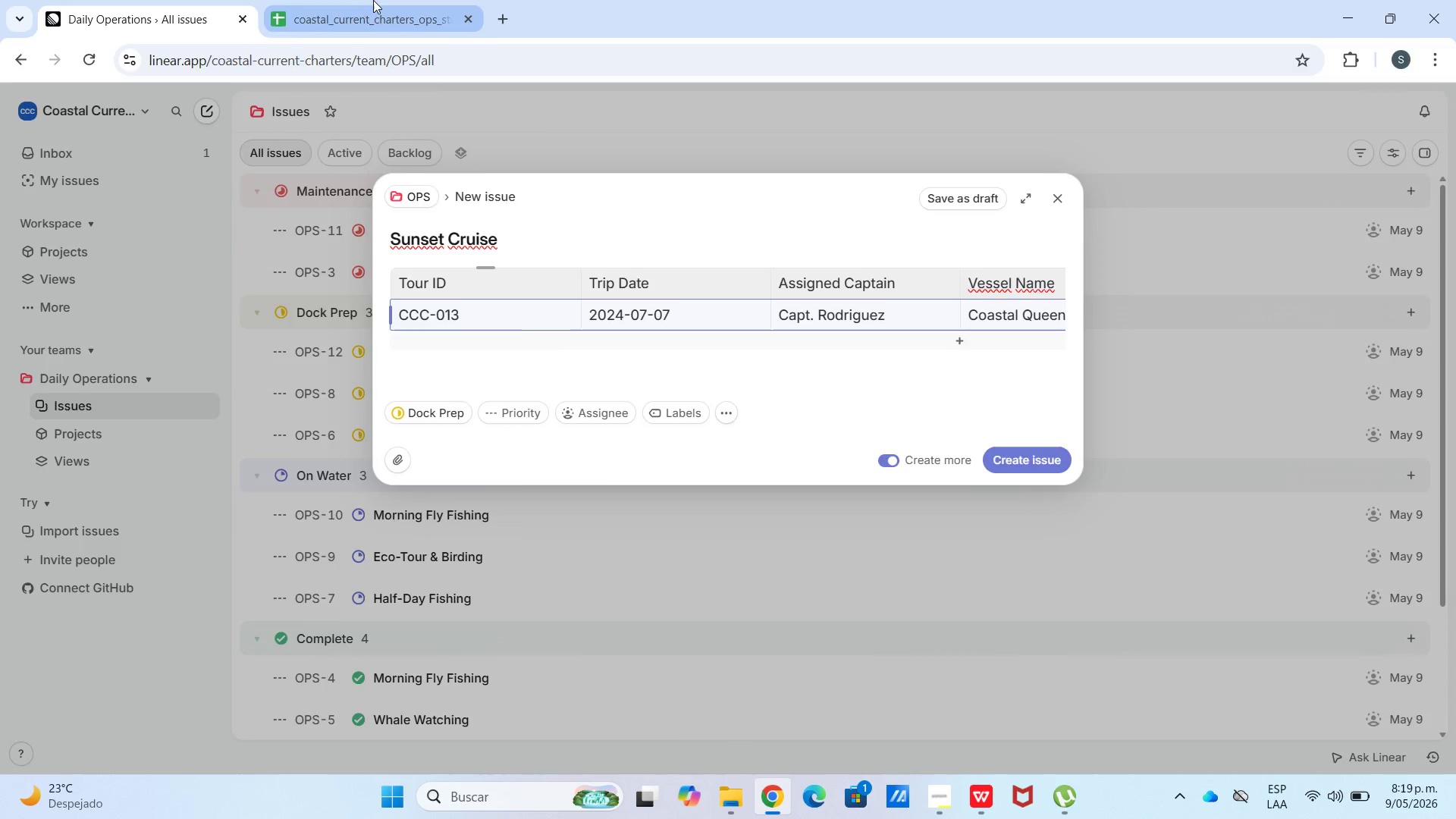 
left_click([375, 4])
 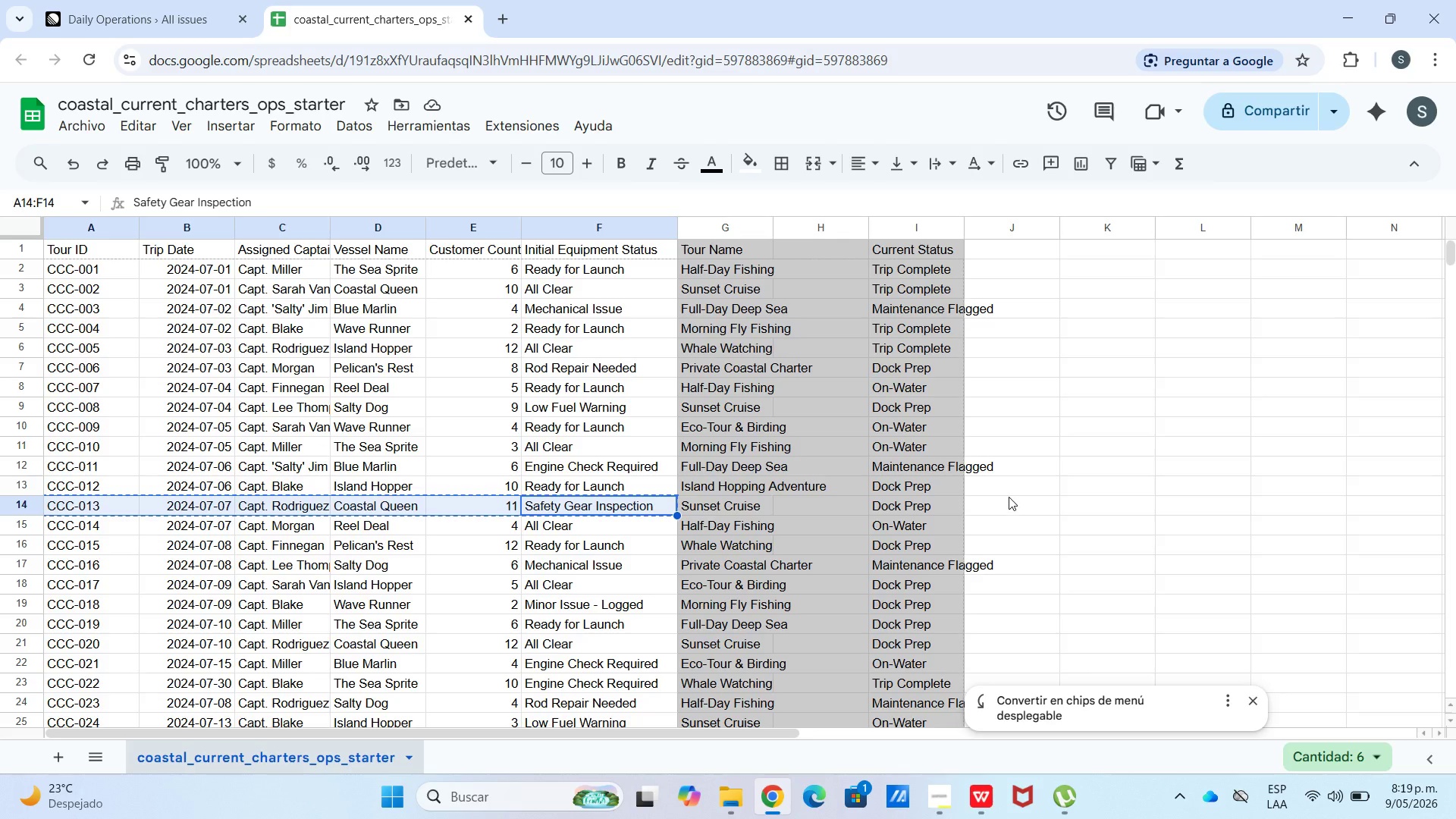 
left_click([122, 0])
 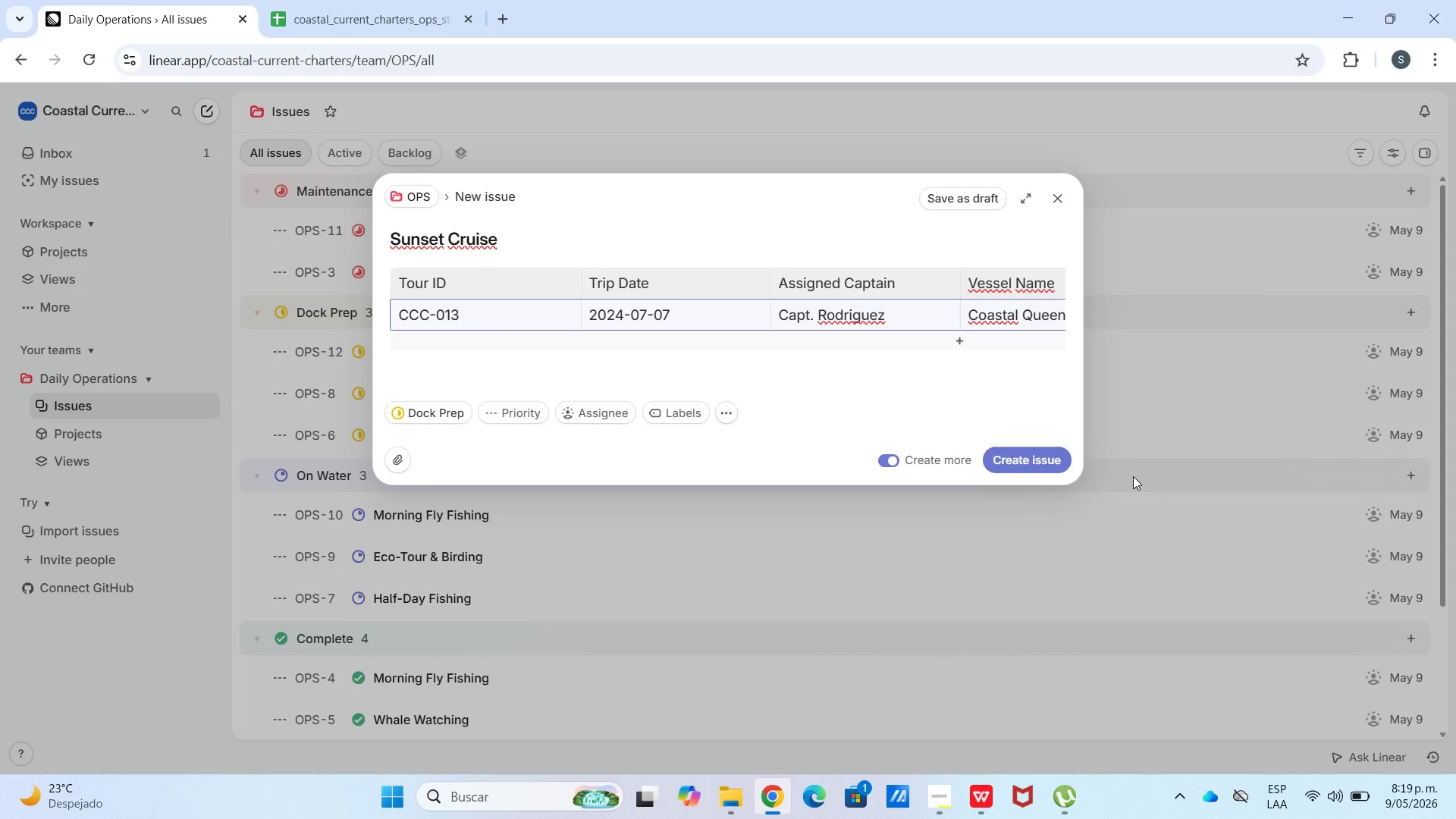 
left_click([1041, 467])
 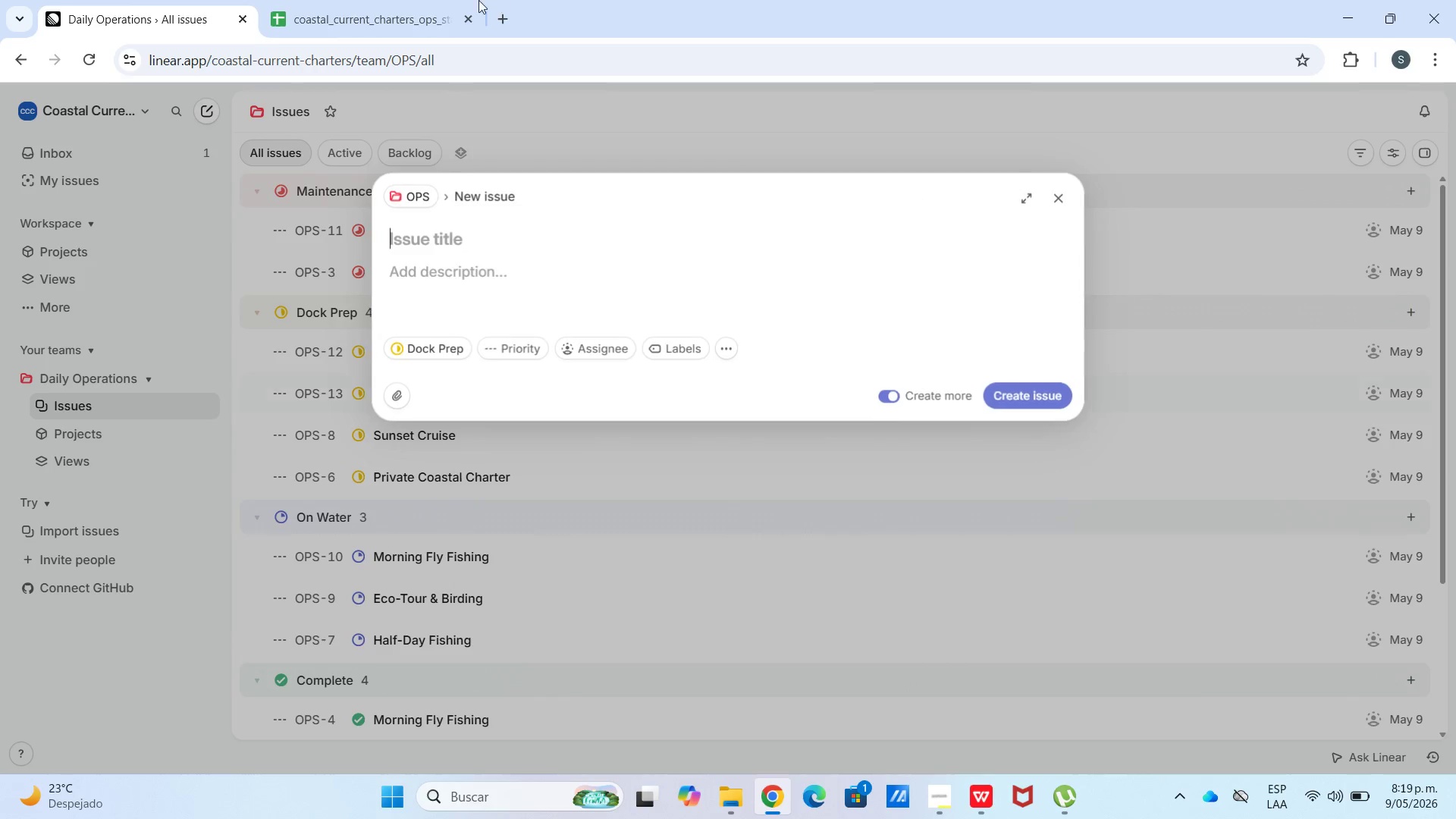 
left_click([422, 2])
 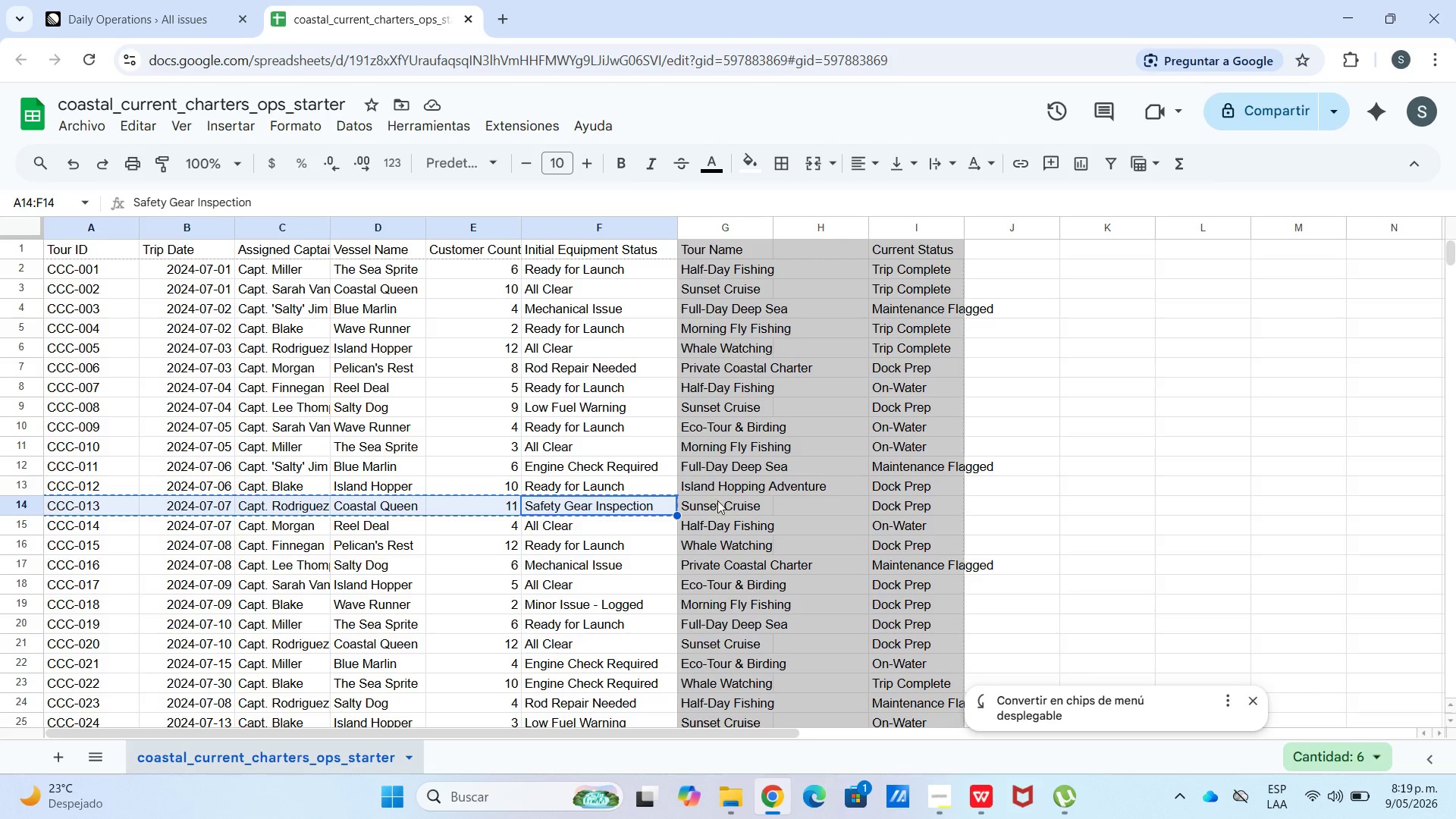 
left_click([724, 520])
 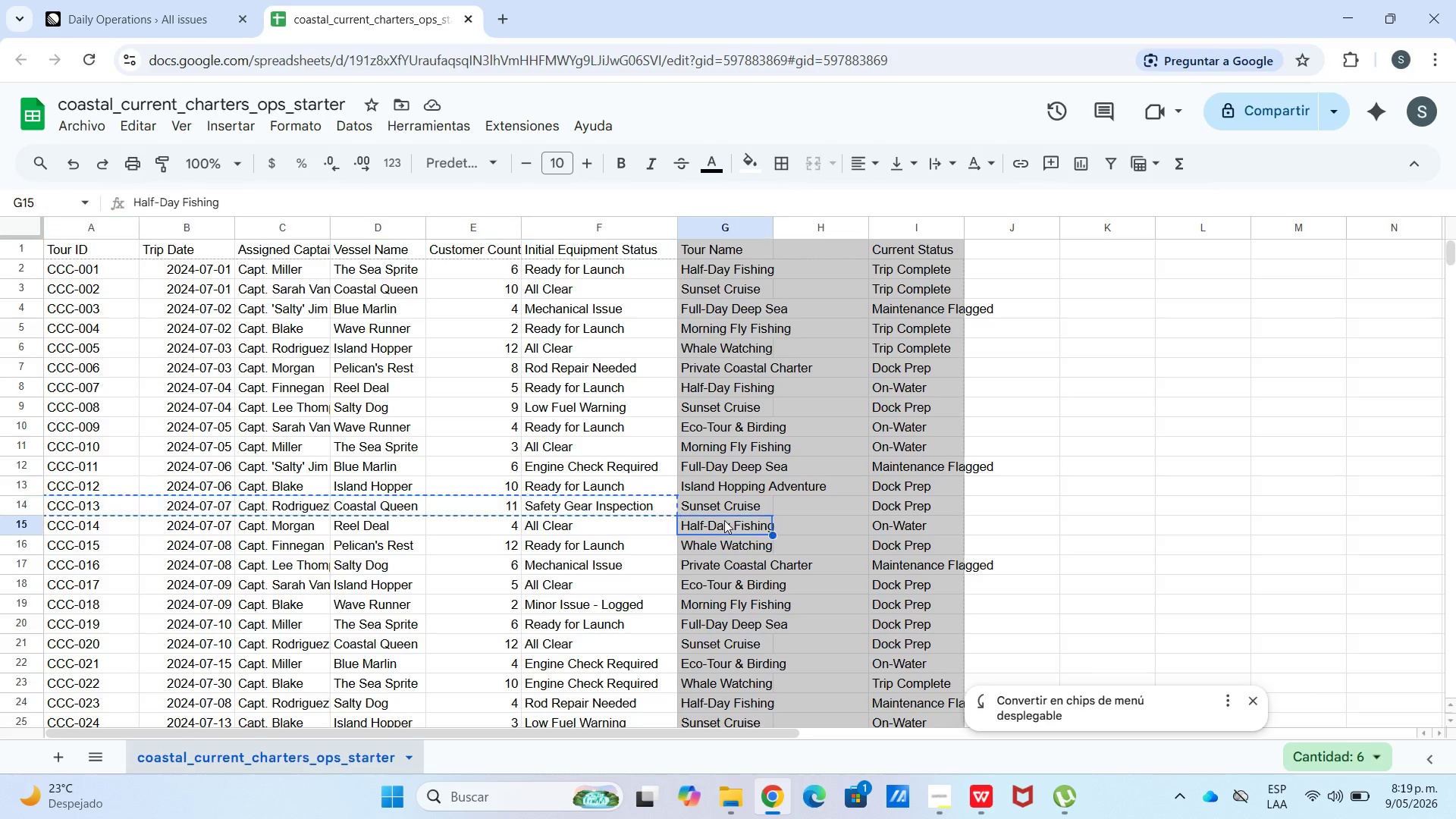 
key(Control+C)
 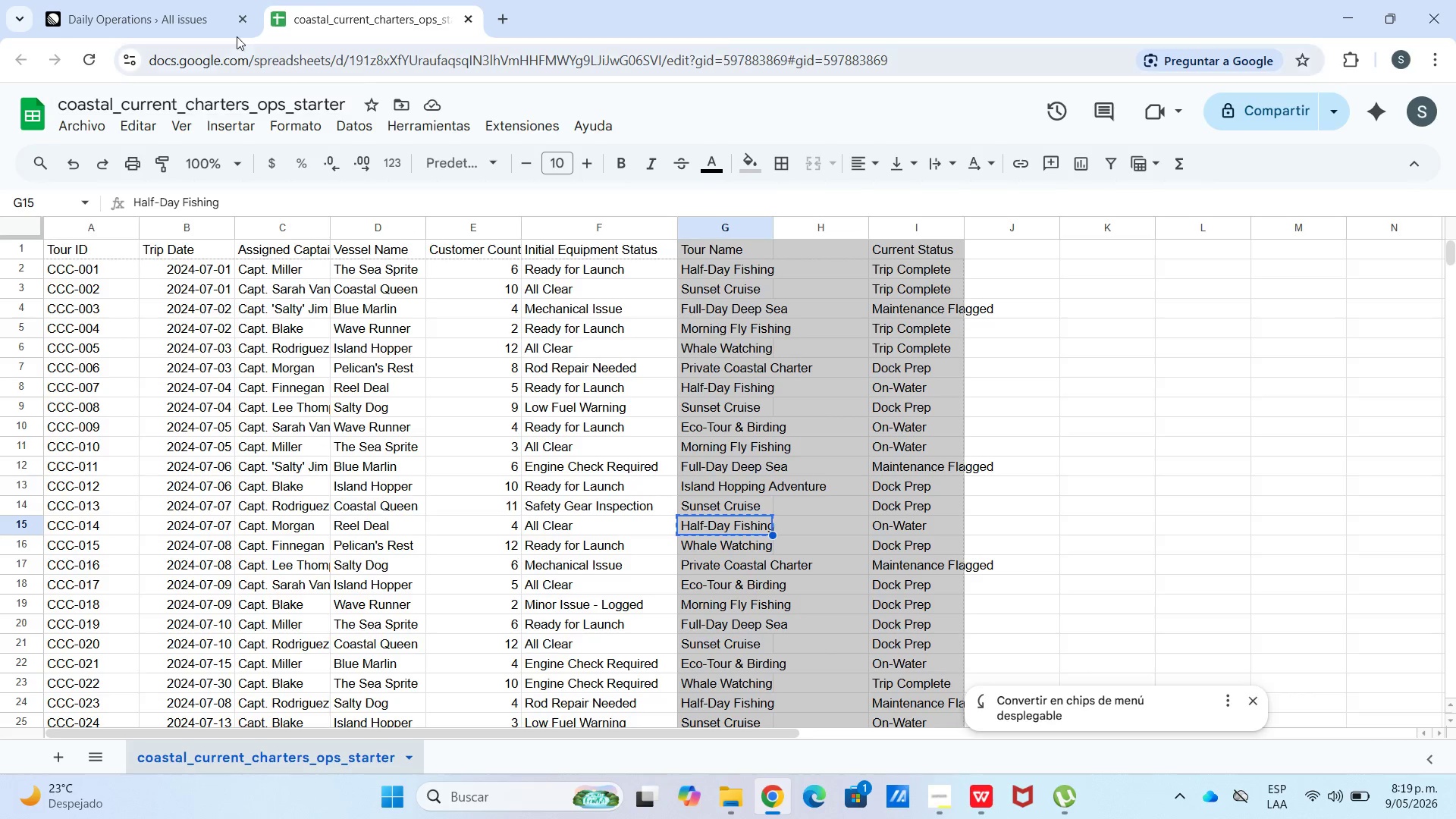 
left_click([180, 18])
 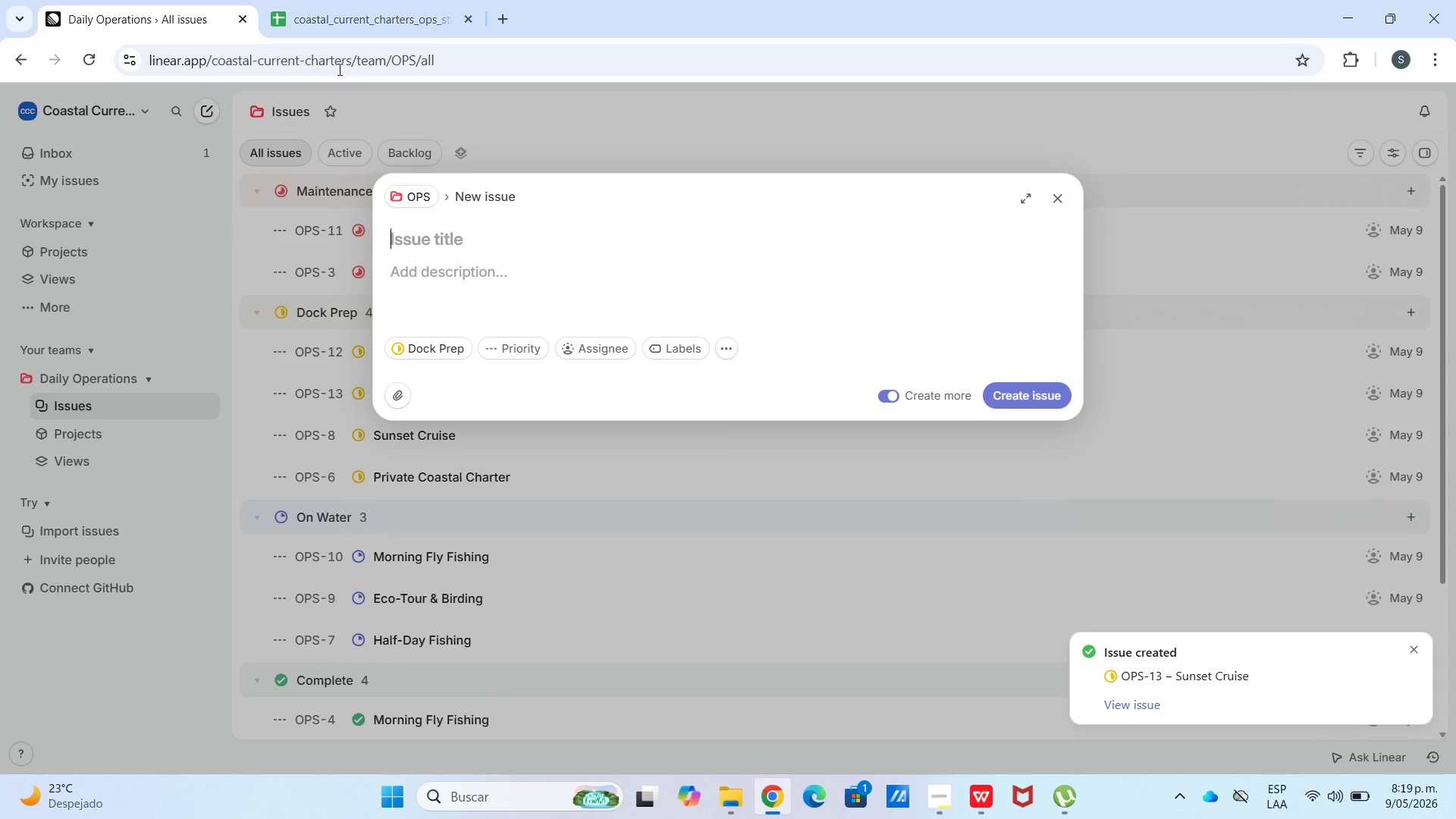 
key(Control+V)
 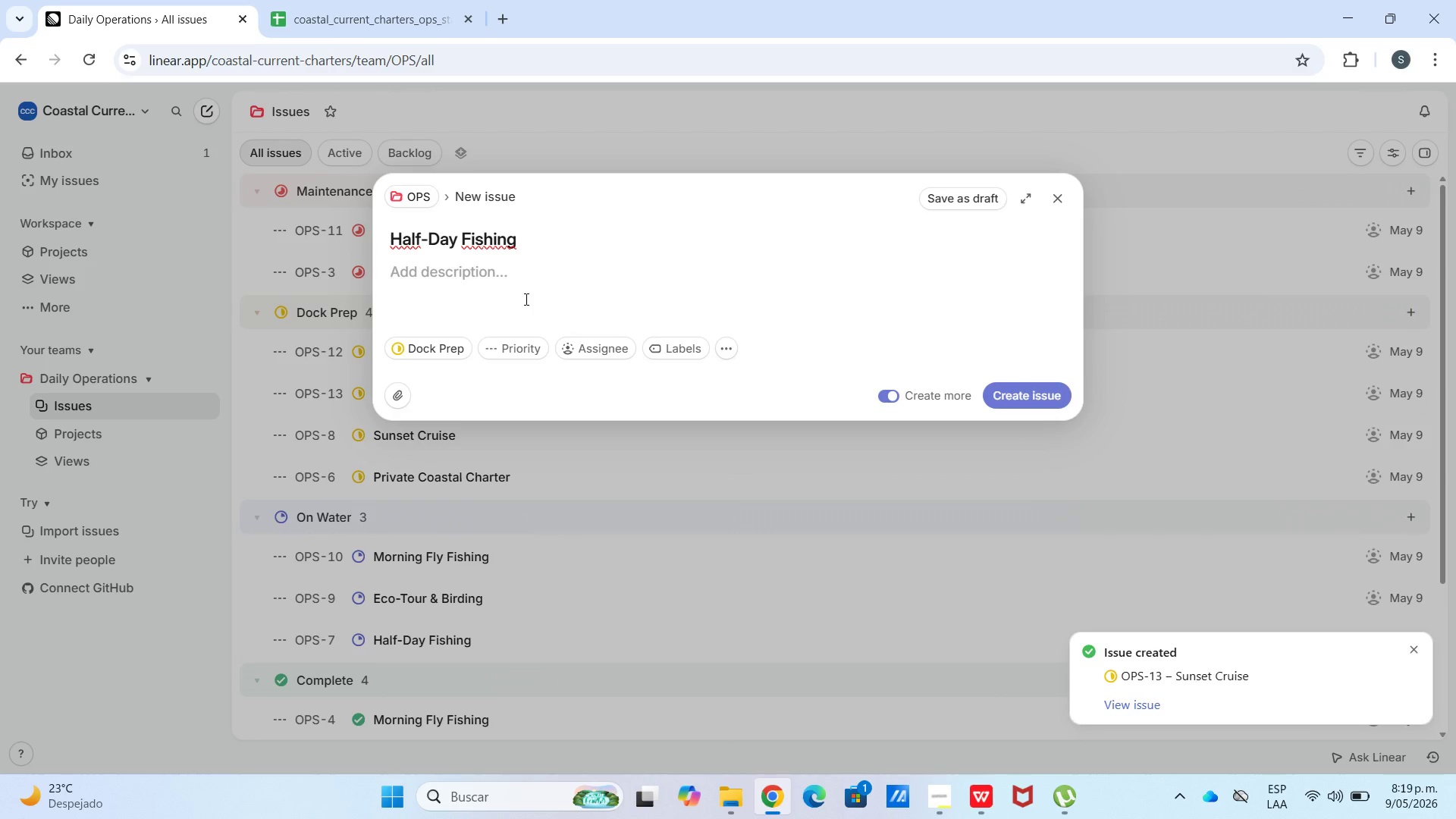 
key(Meta+V)
 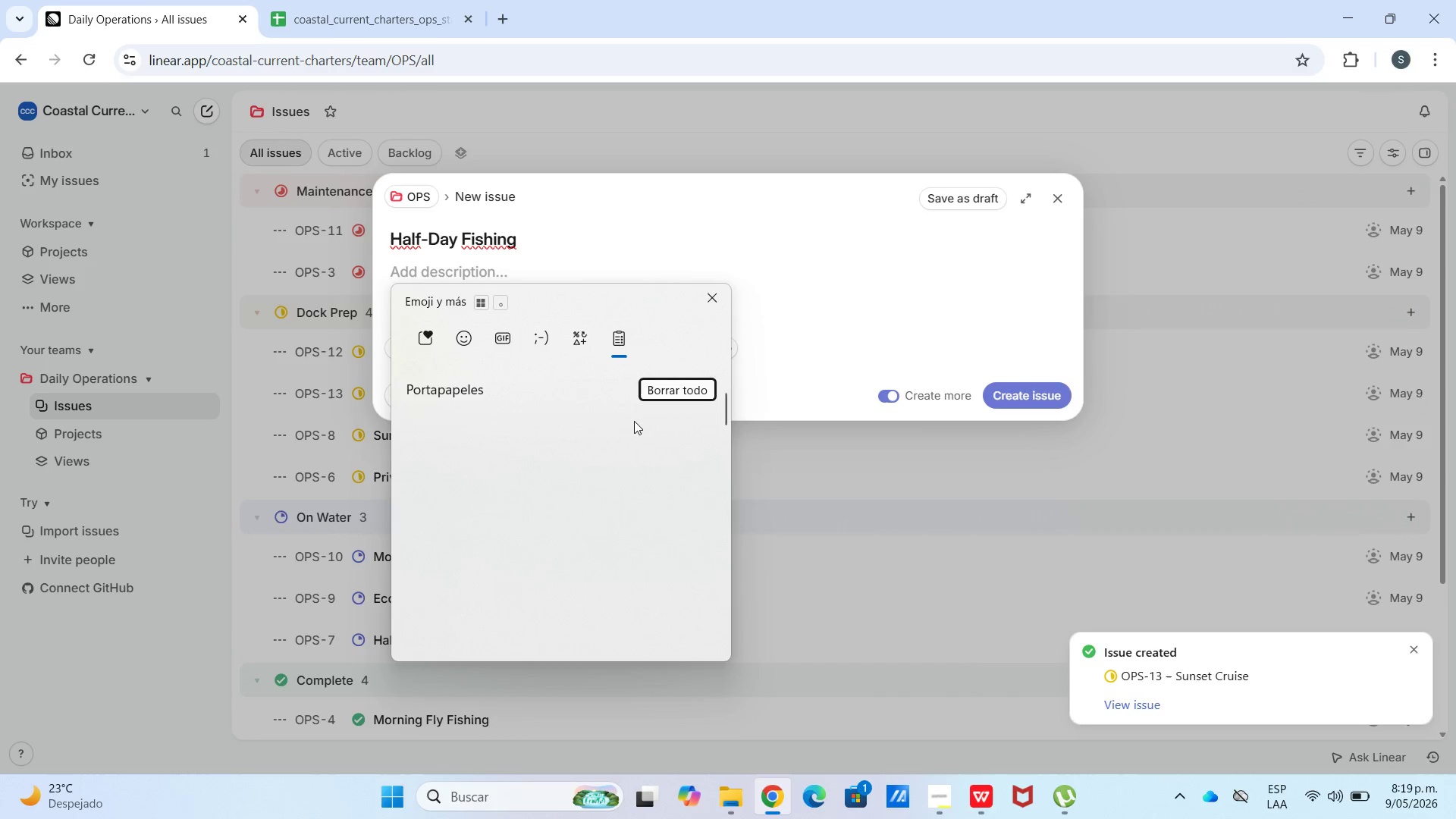 
left_click([605, 485])
 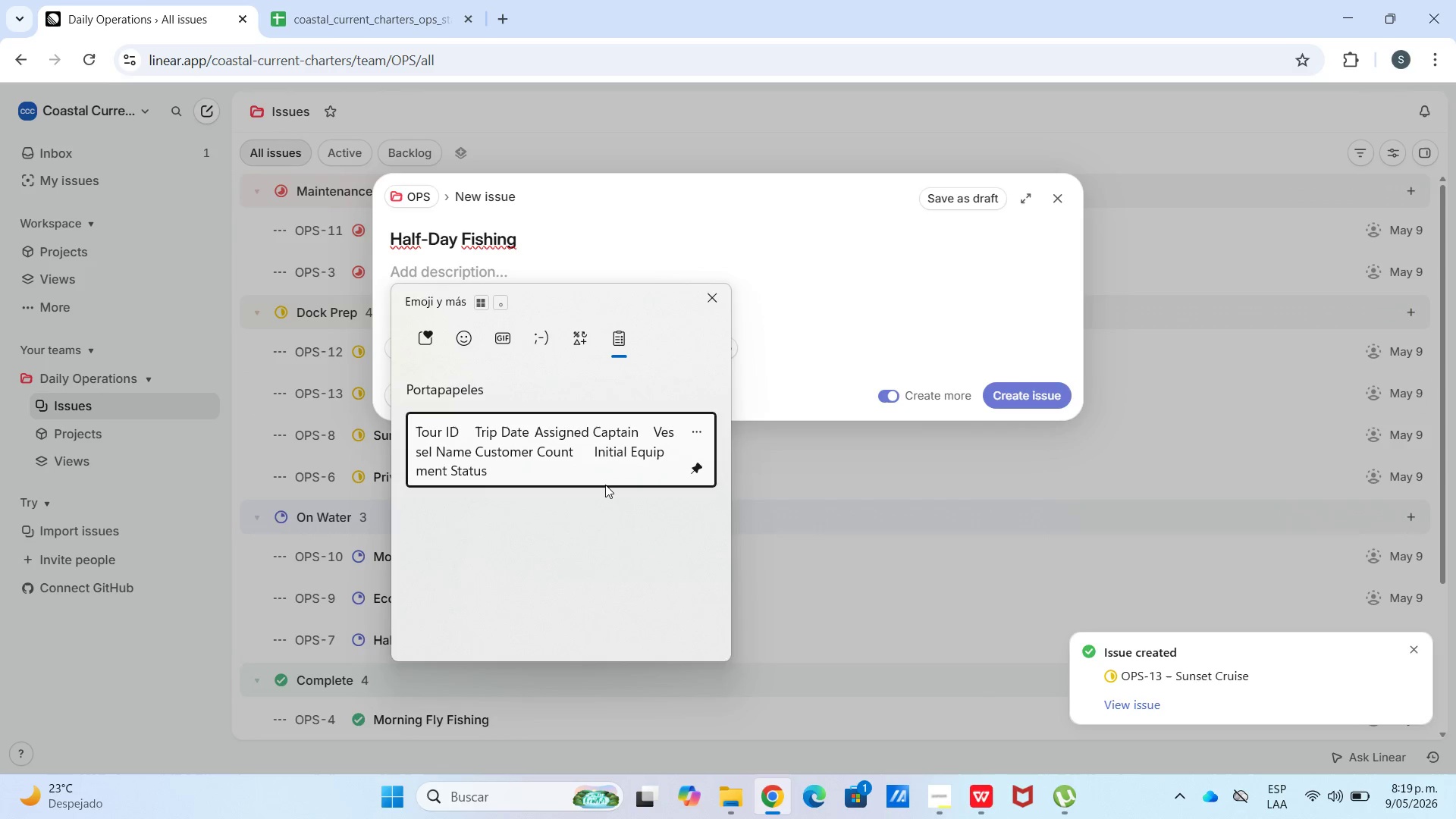 
key(Control+ControlLeft)
 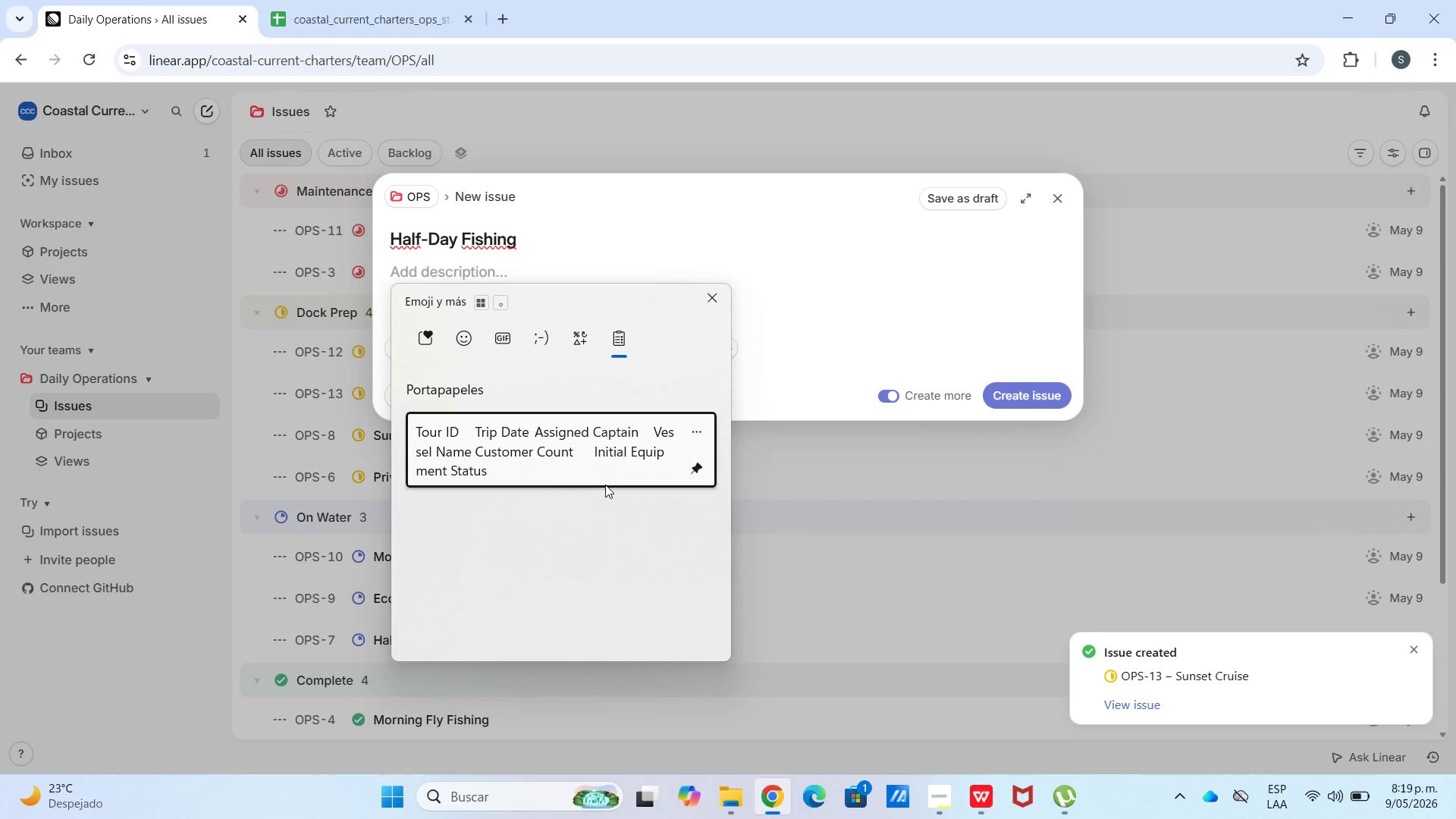 
key(Control+V)
 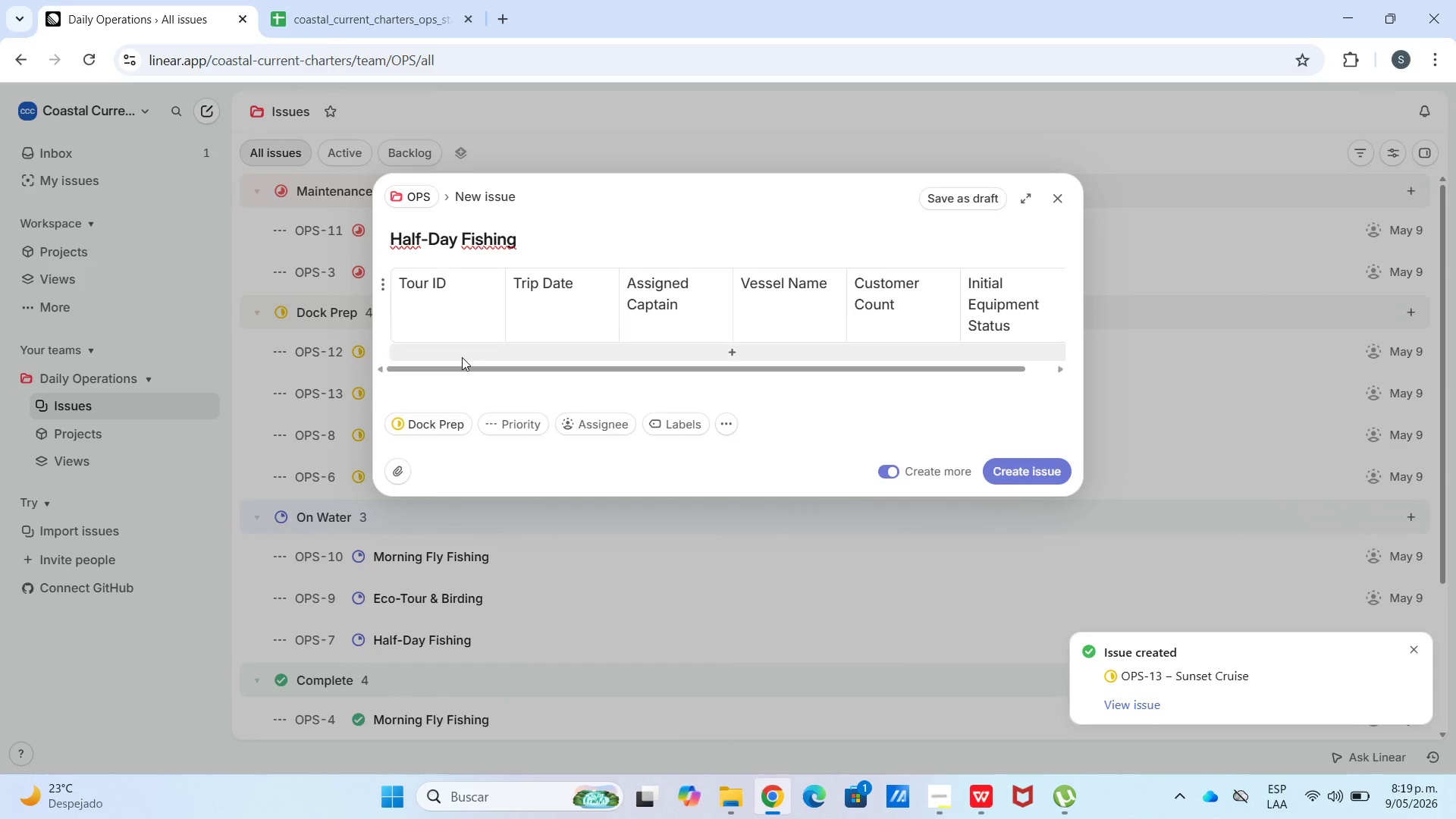 
left_click([463, 353])
 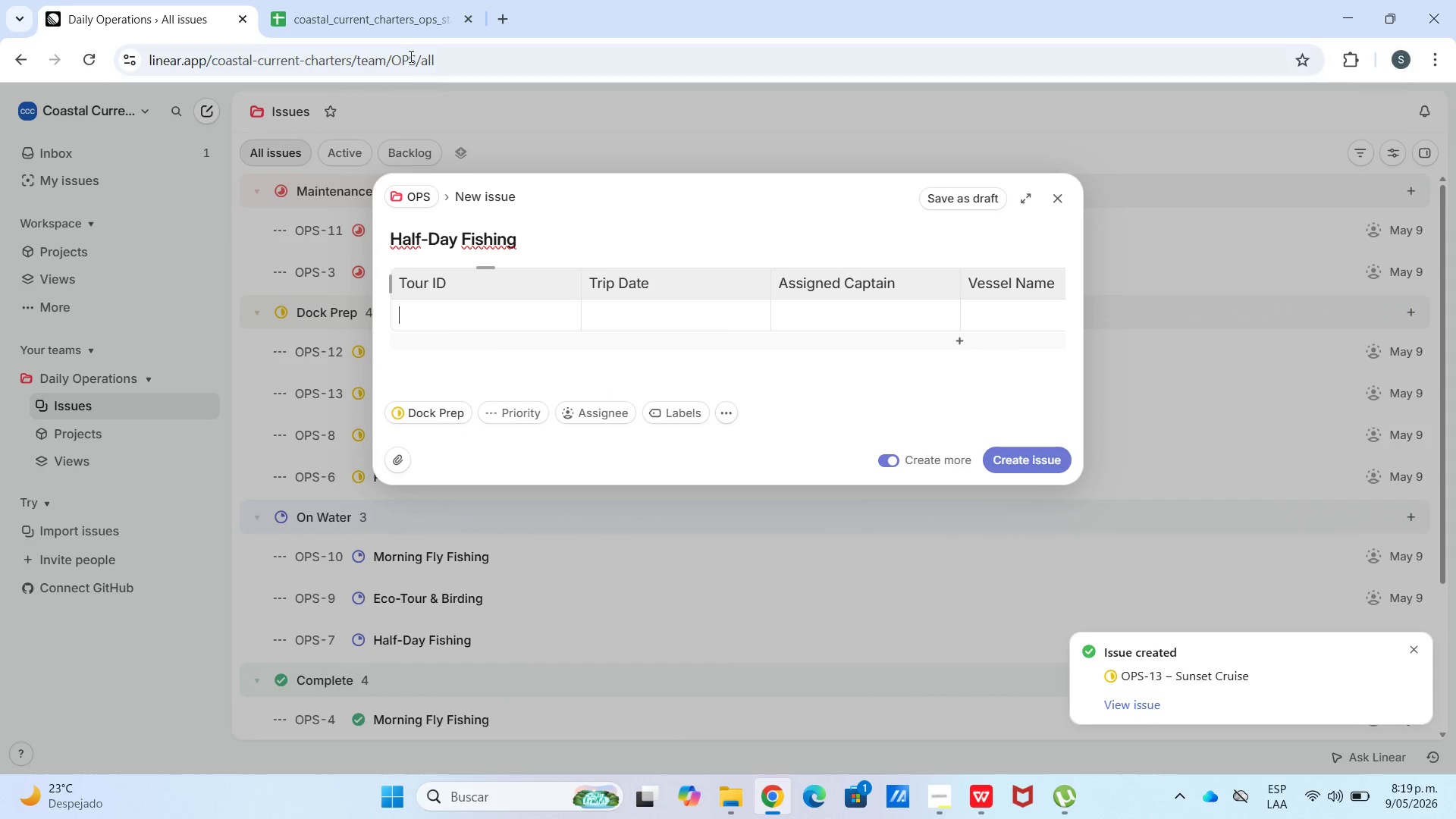 
left_click([379, 0])
 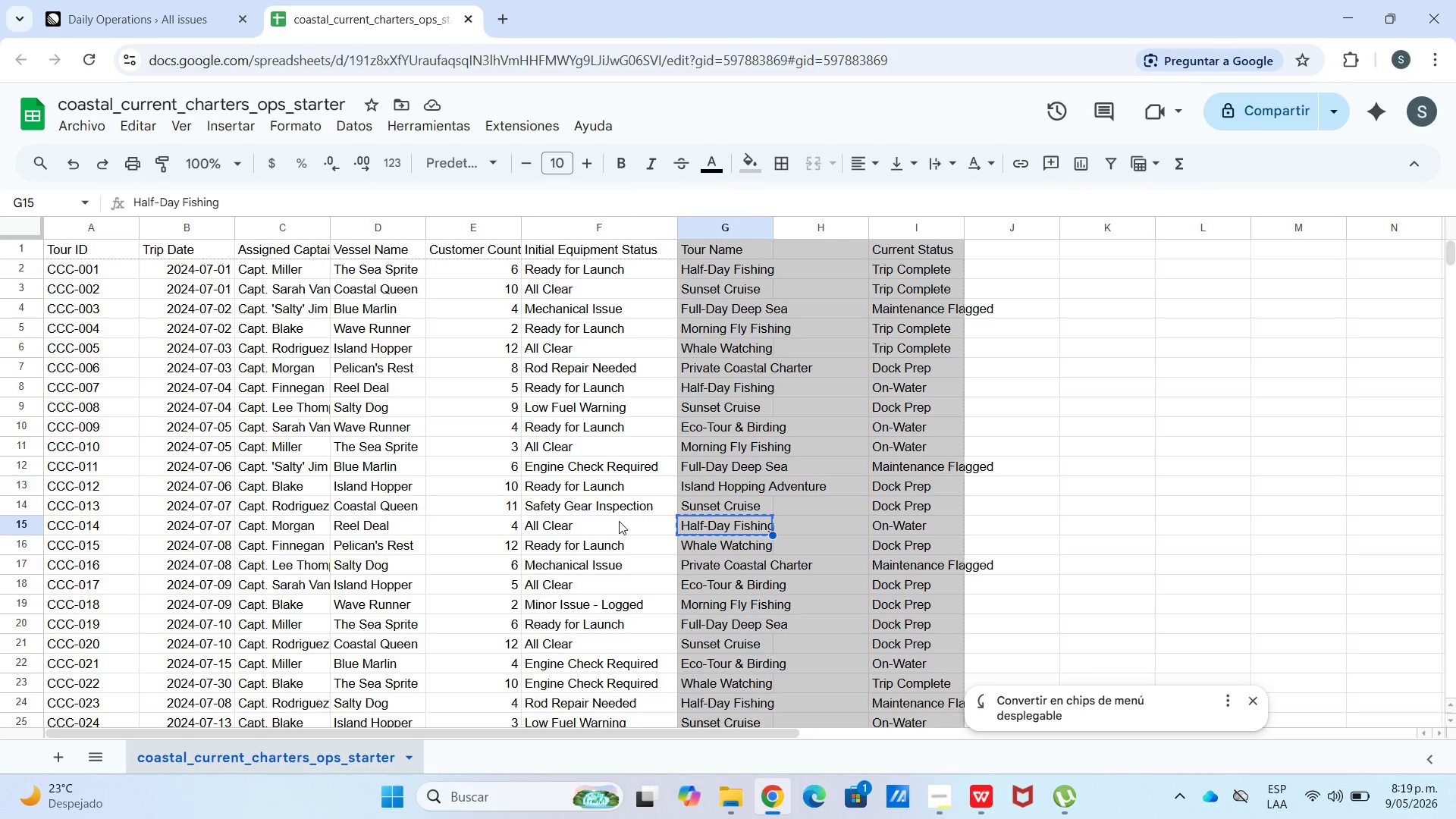 
left_click_drag(start_coordinate=[621, 523], to_coordinate=[99, 529])
 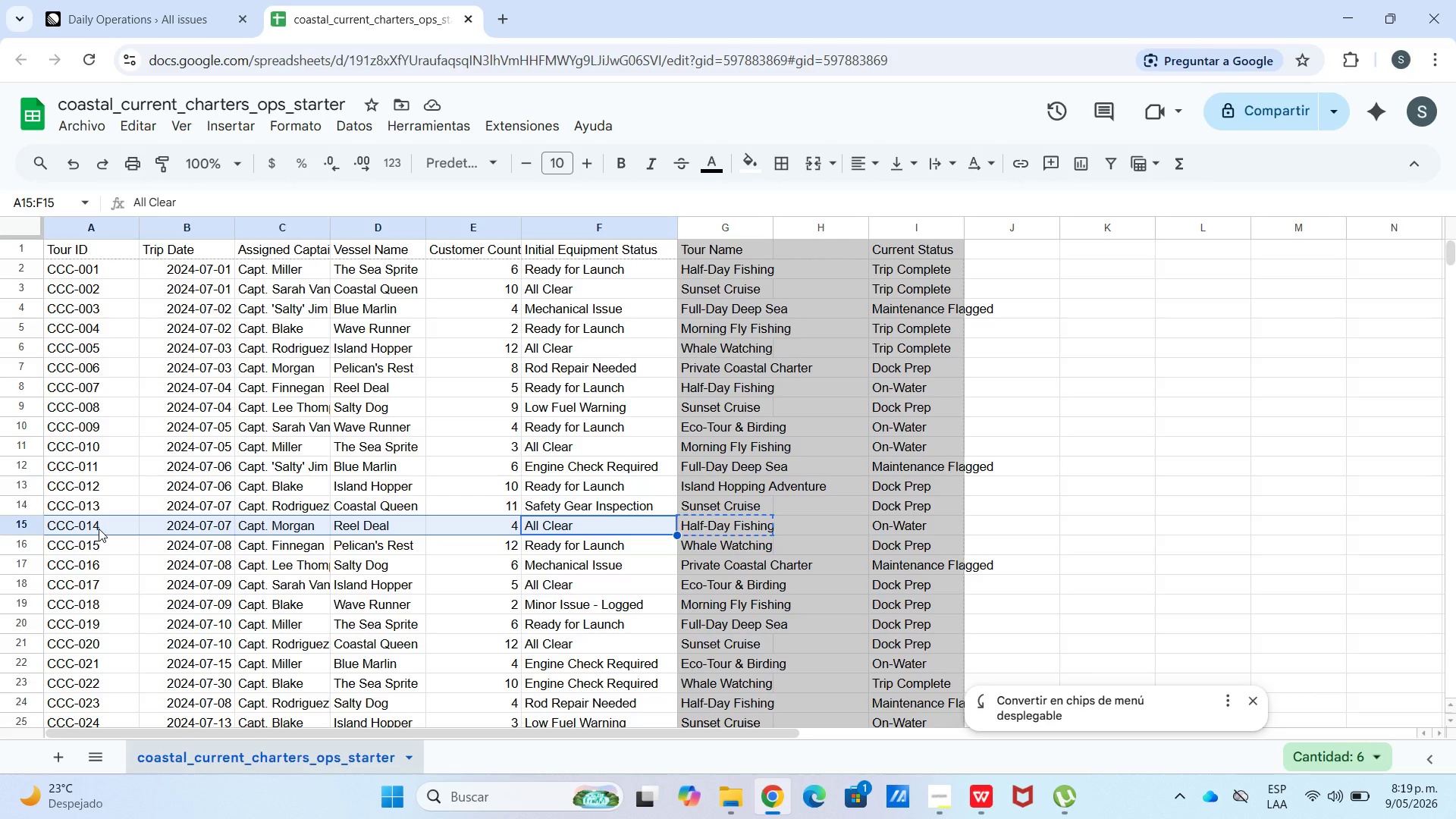 
key(Control+C)
 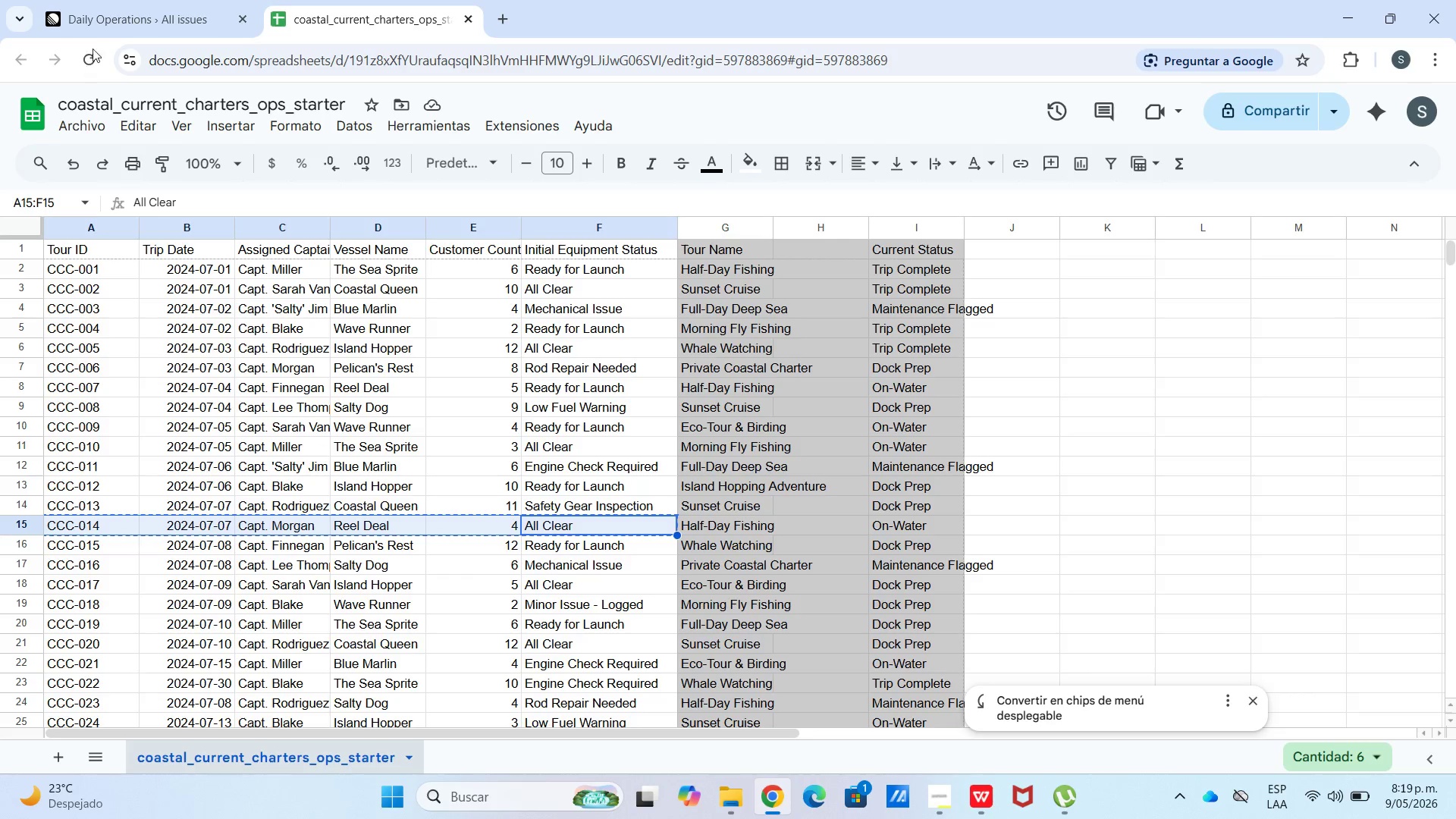 
left_click([127, 16])
 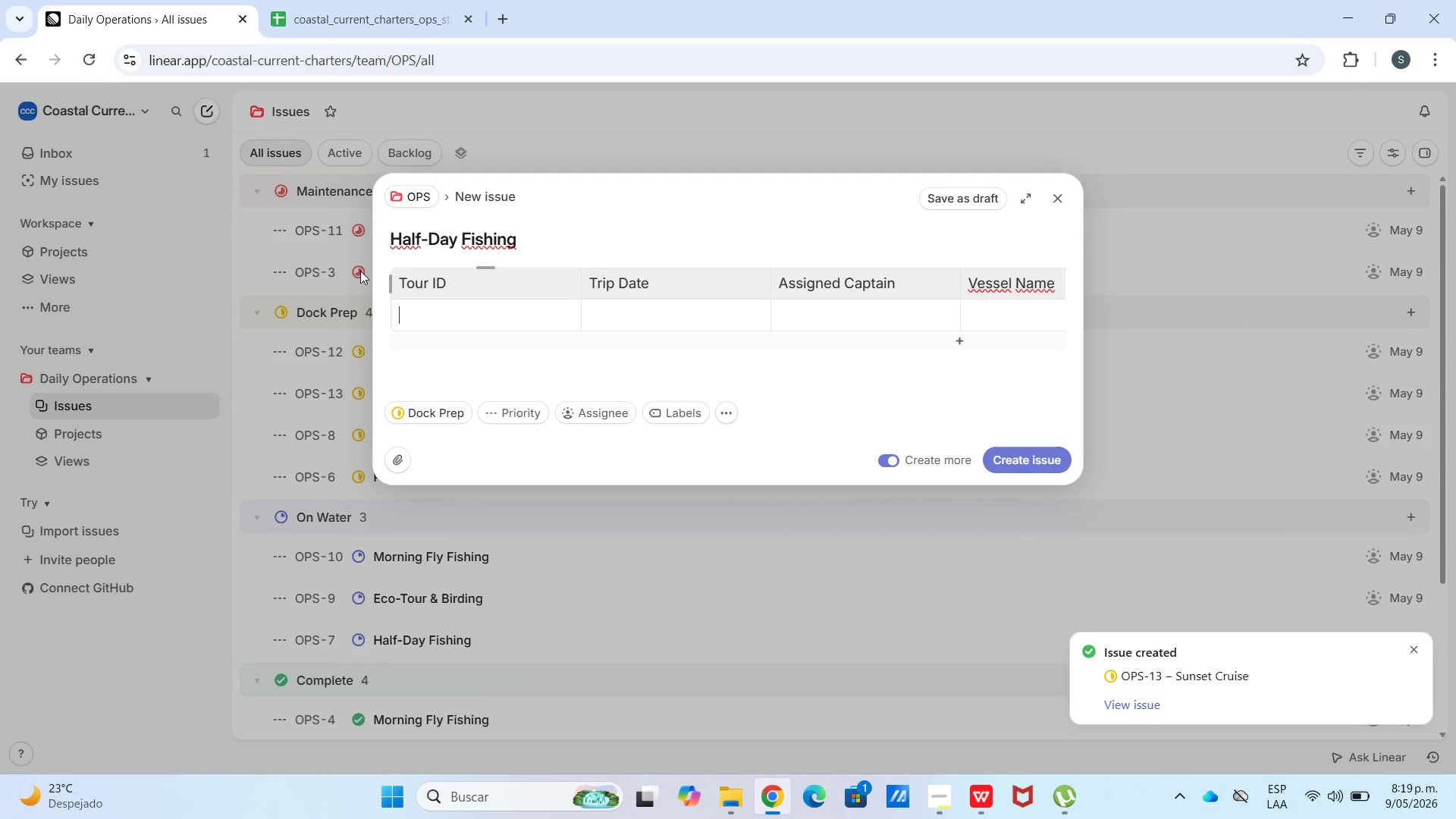 
key(Control+V)
 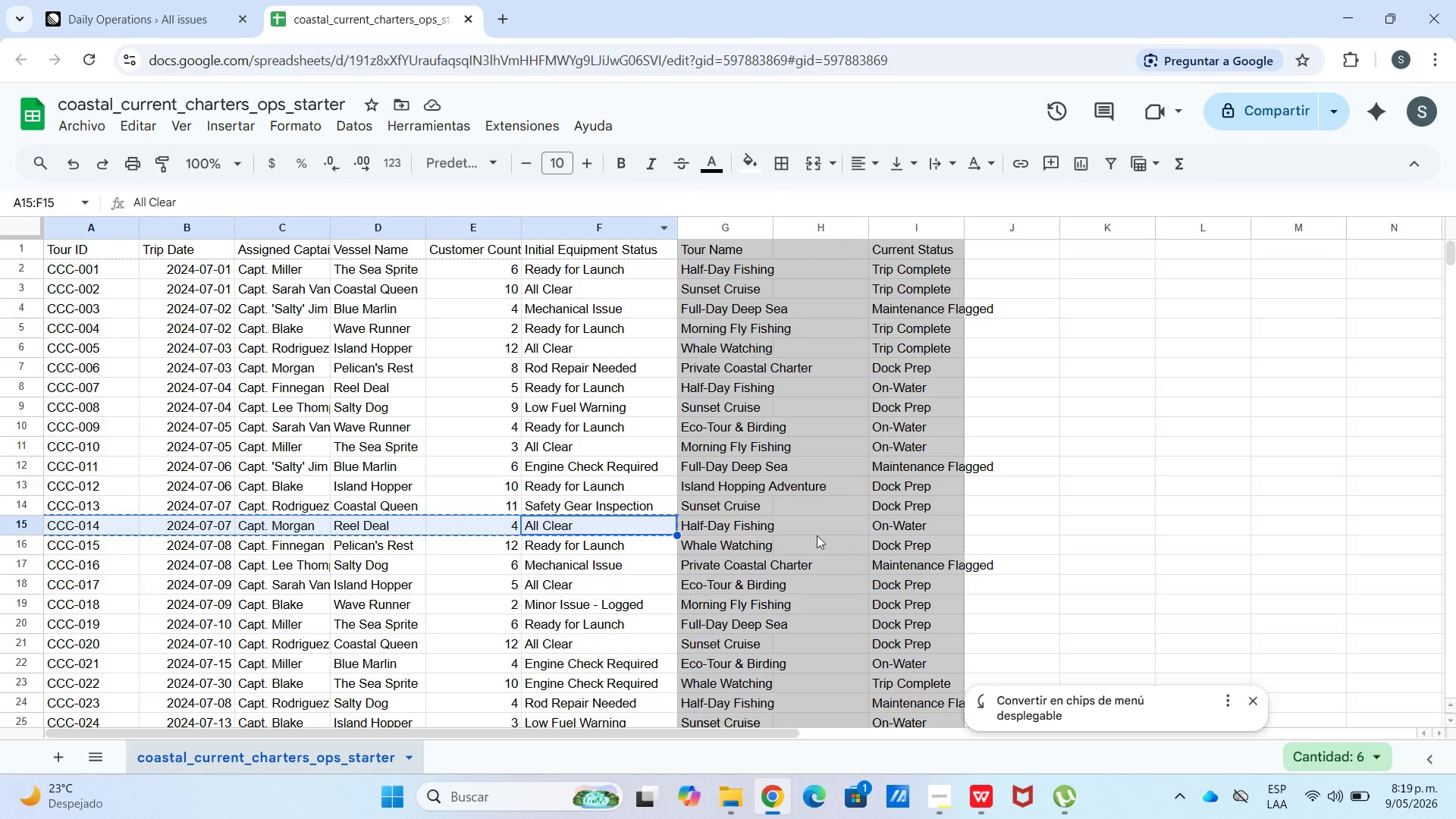 
wait(8.25)
 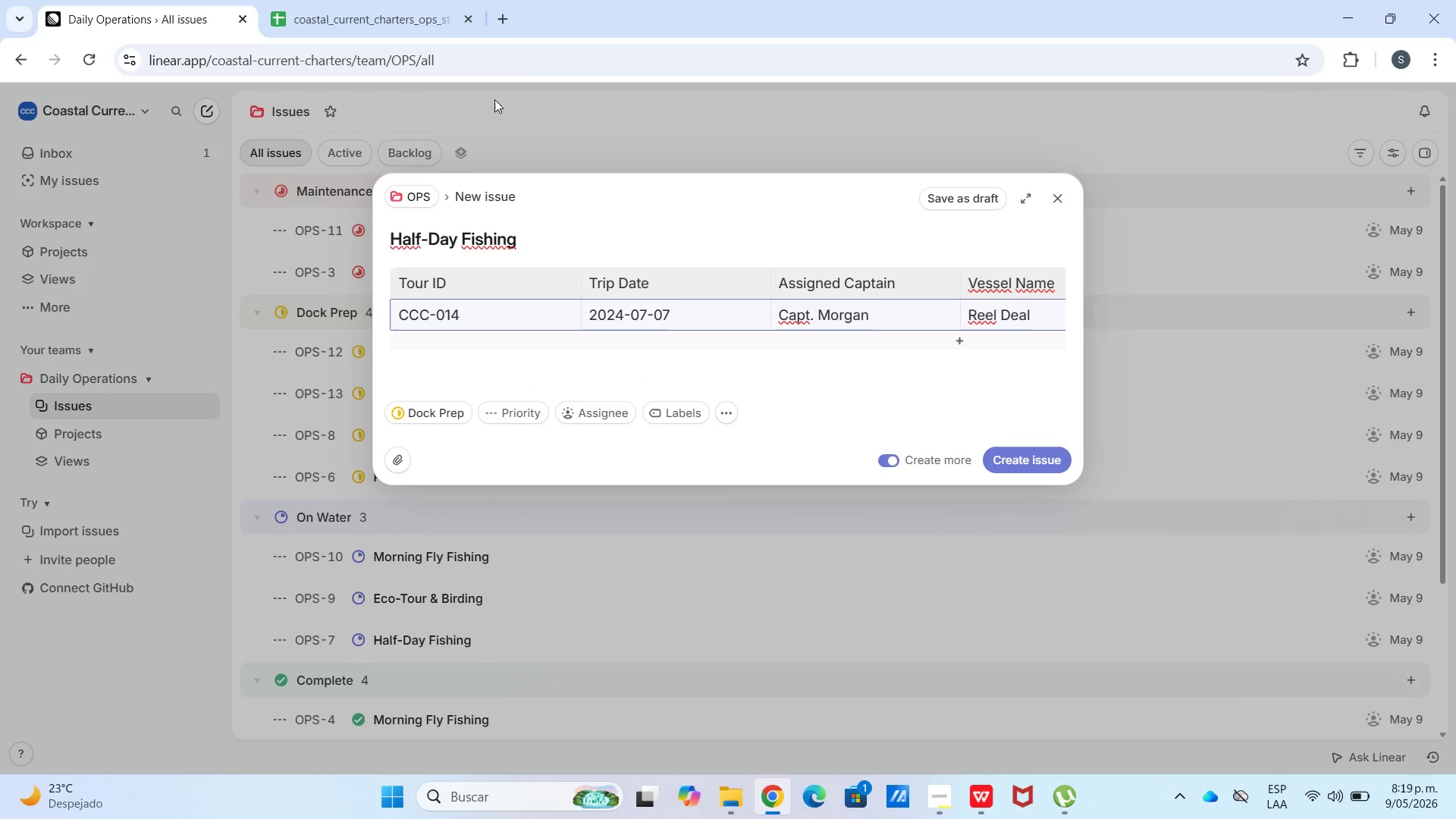 
key(Control+C)
 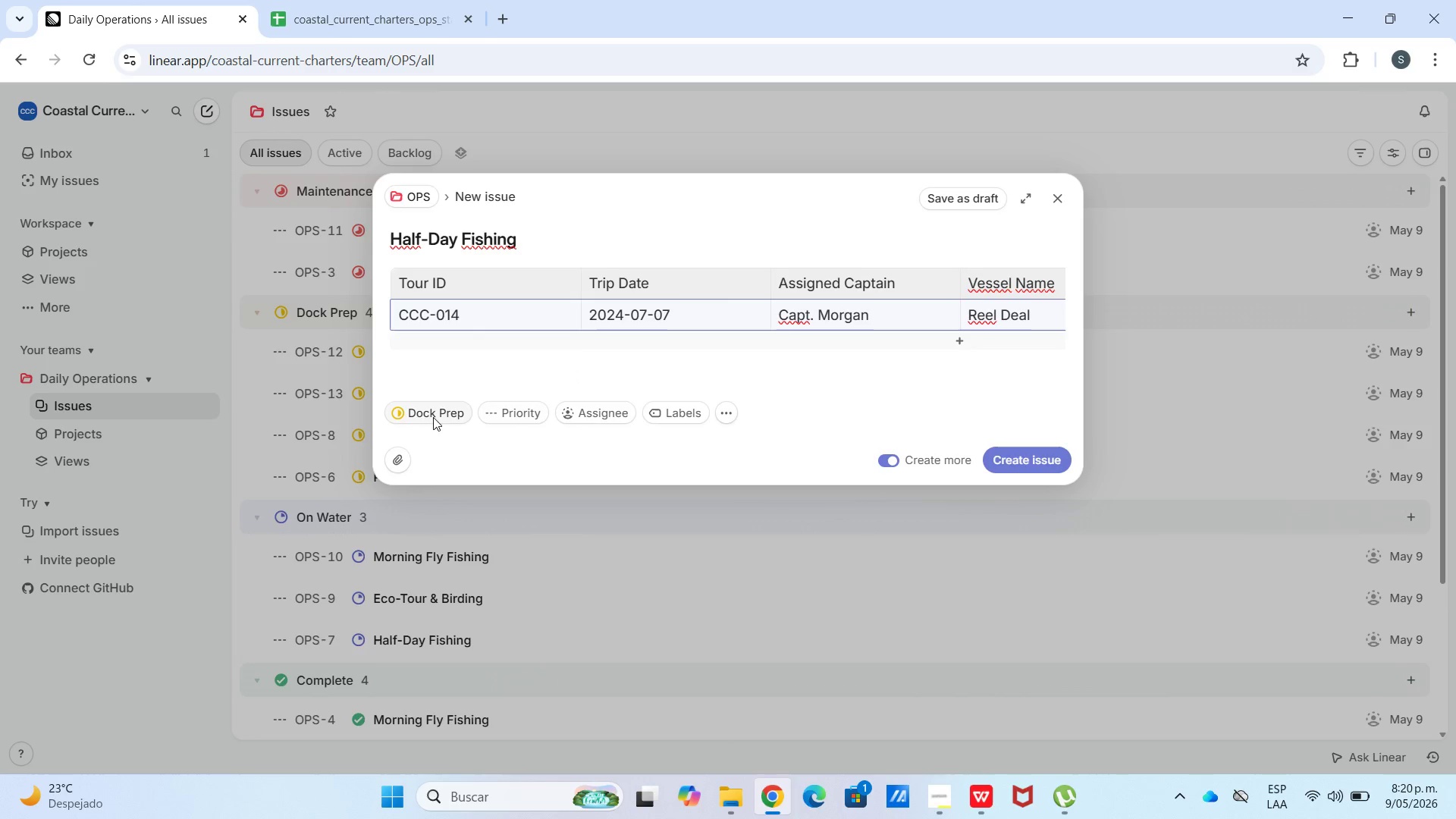 
left_click([485, 539])
 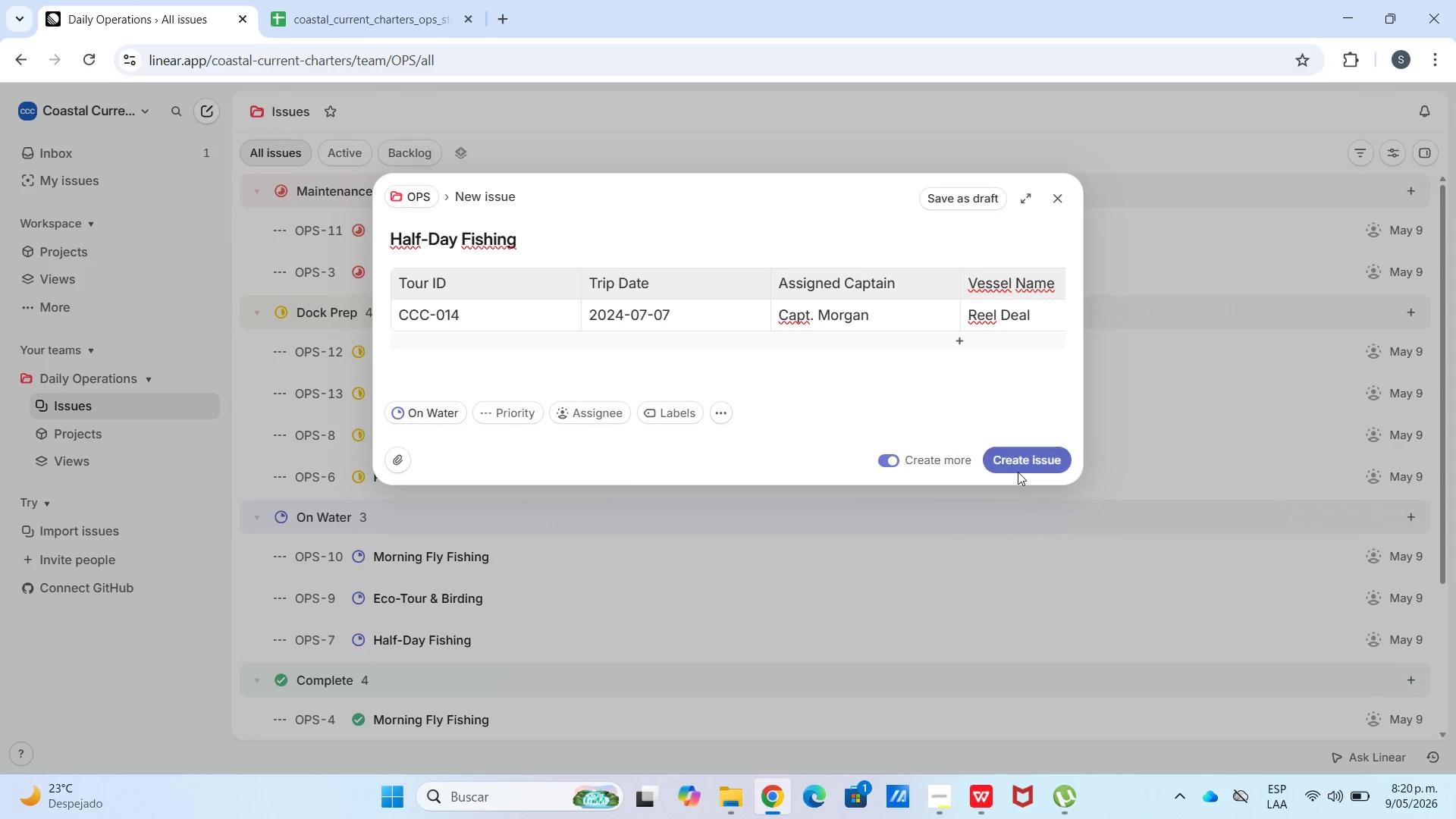 
left_click([1019, 471])
 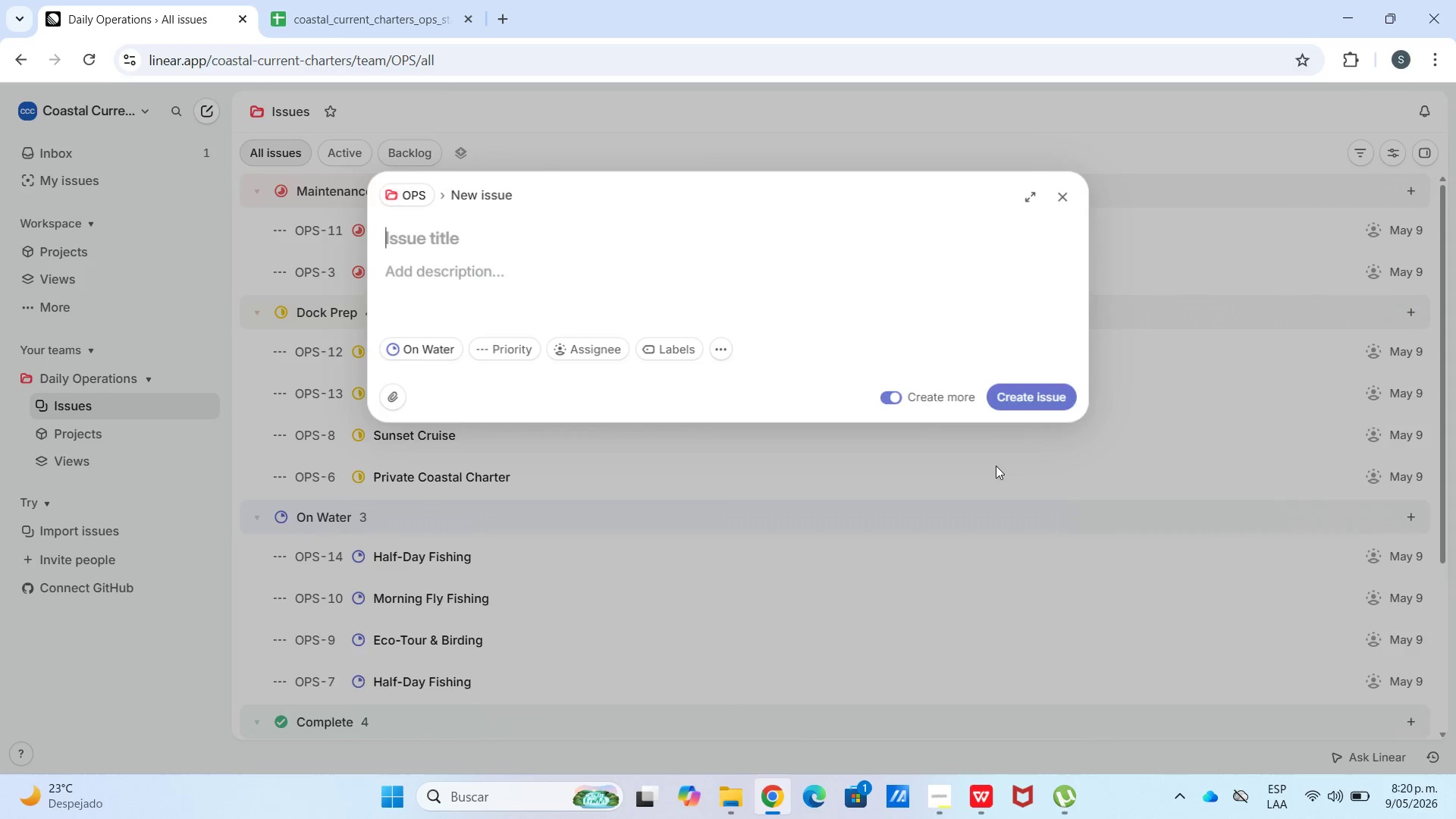 
key(Control+V)
 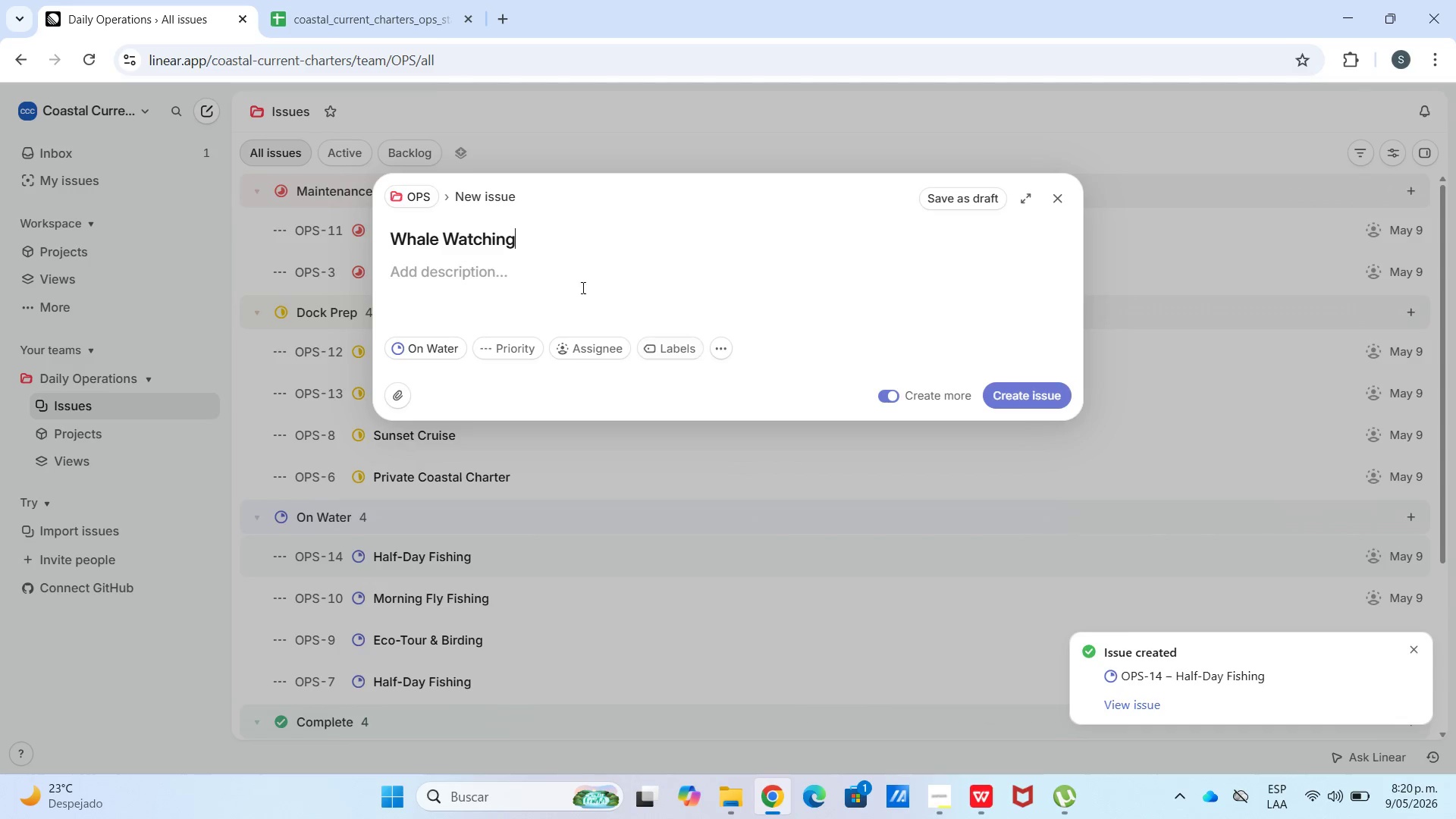 
left_click([548, 276])
 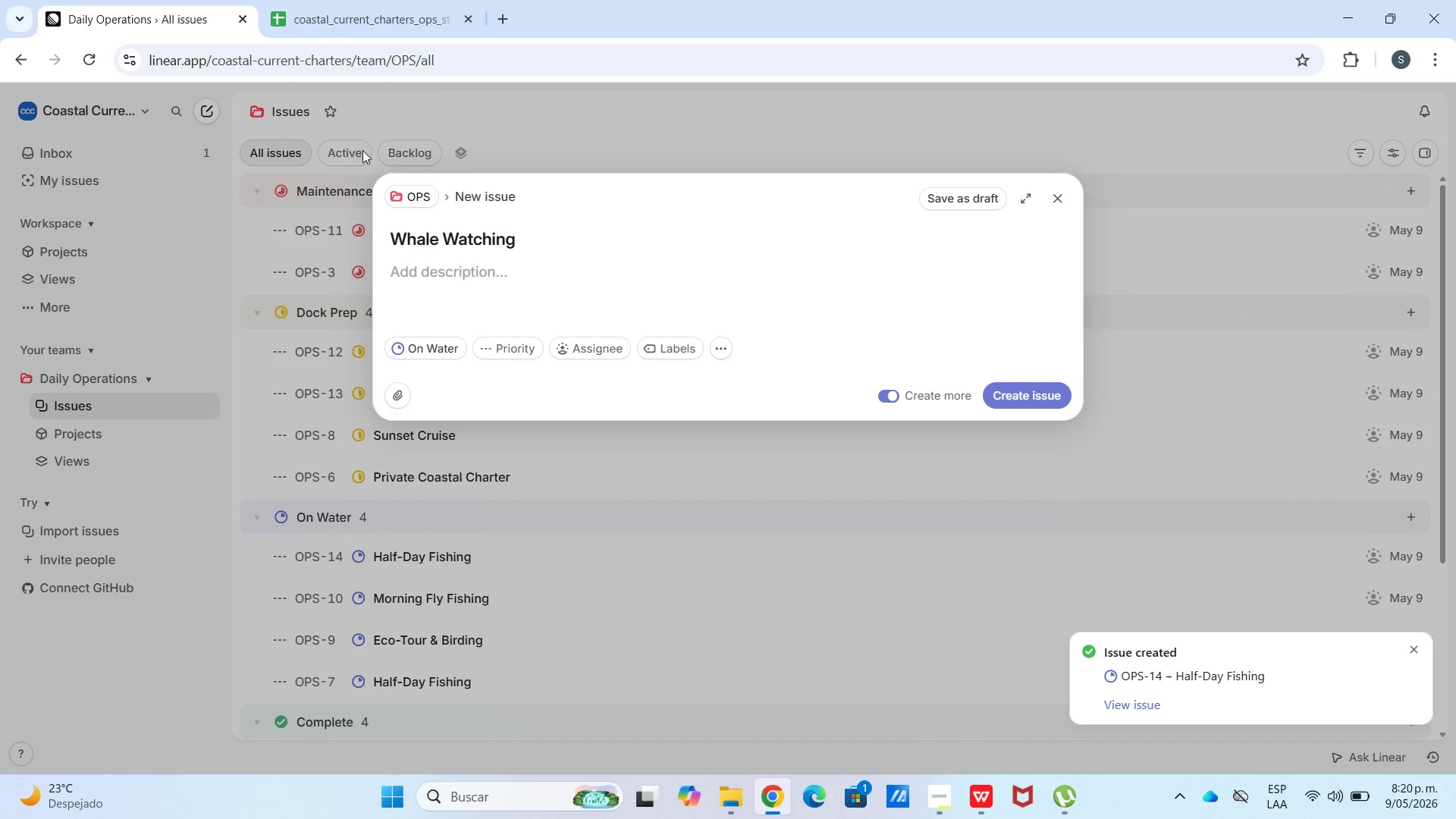 
key(Meta+V)
 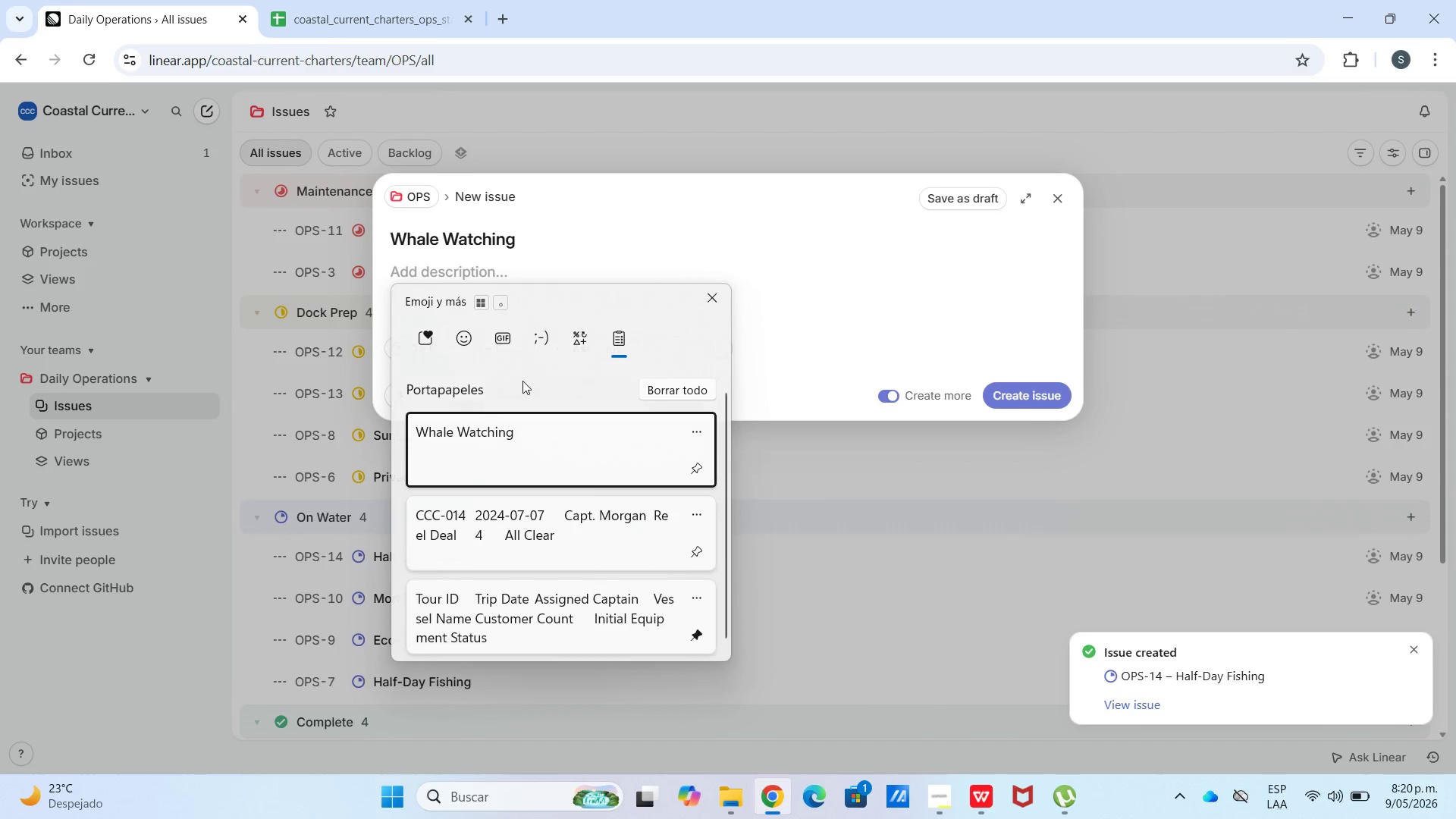 
left_click([591, 582])
 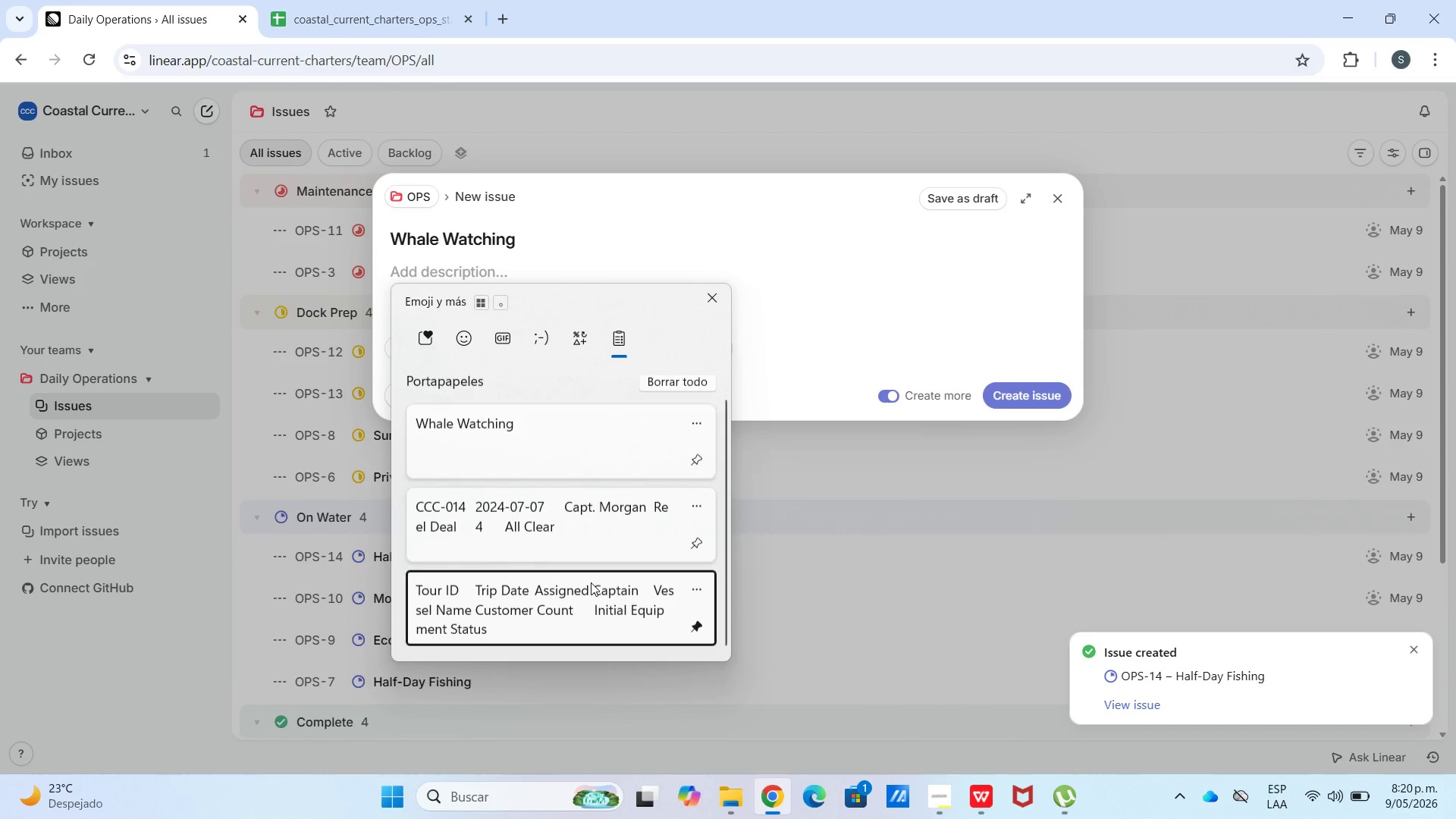 
scroll: coordinate [532, 450], scroll_direction: down, amount: 24.0
 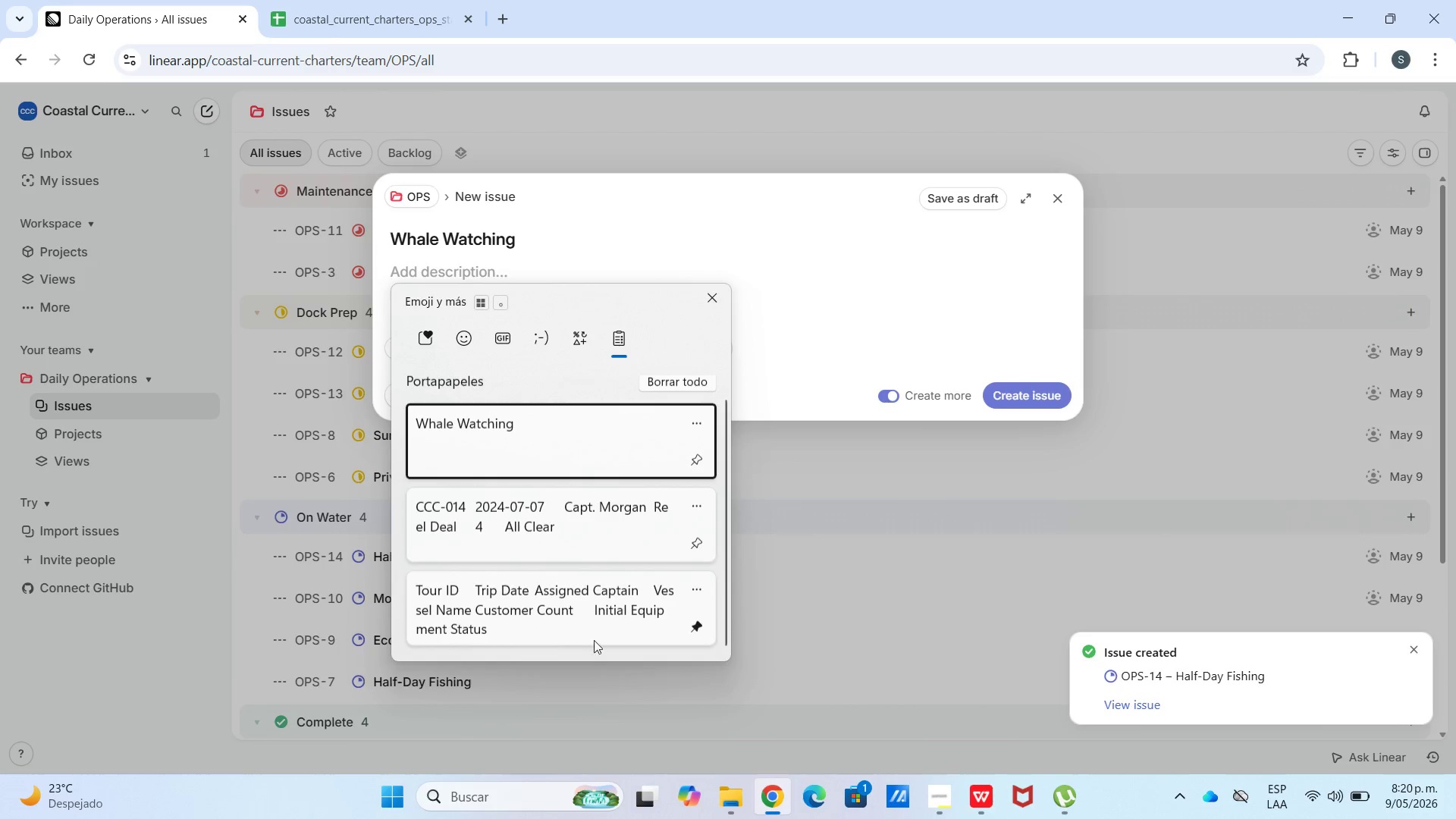 
key(Control+ControlLeft)
 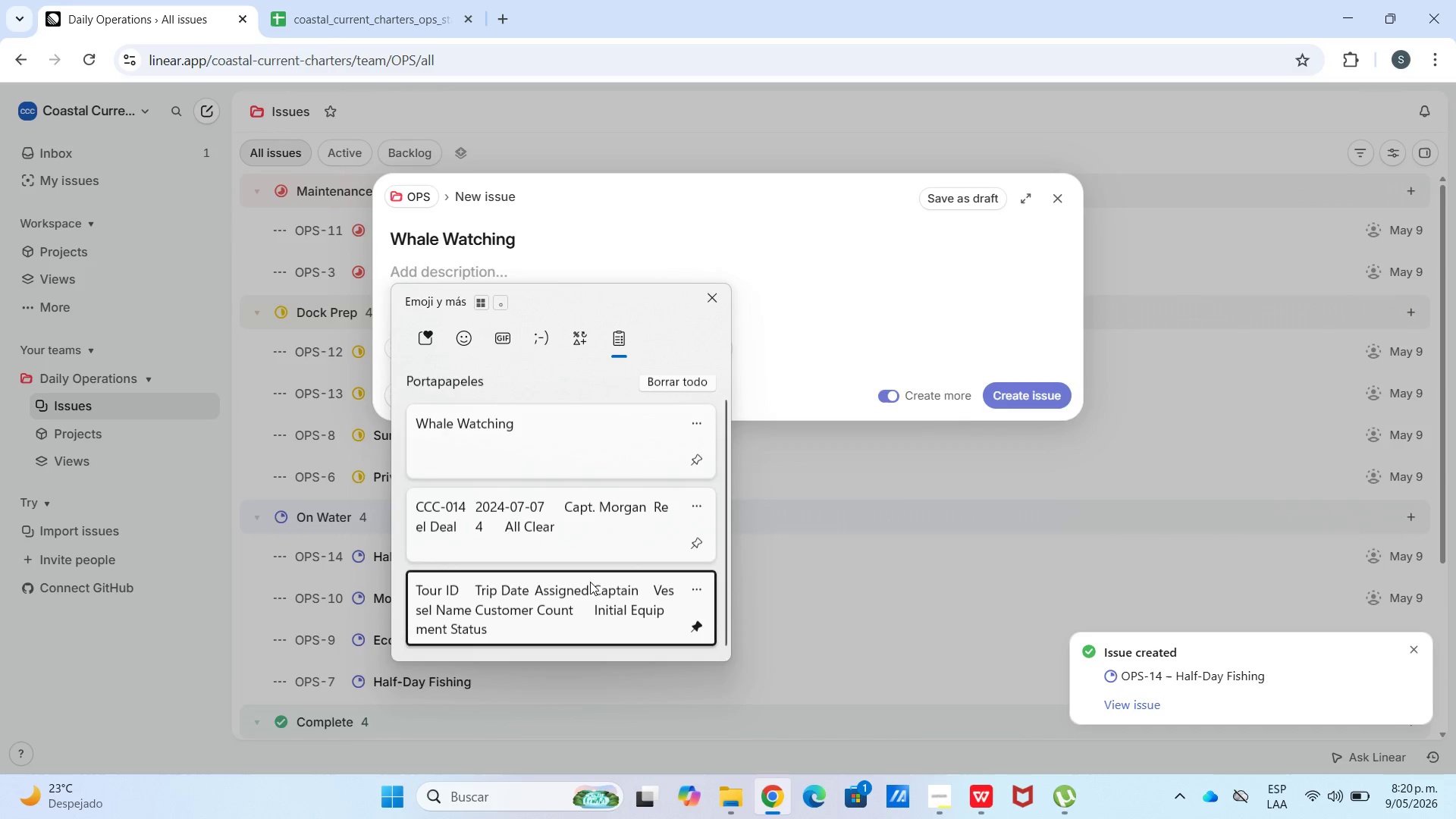 
hold_key(key=V, duration=7.47)
 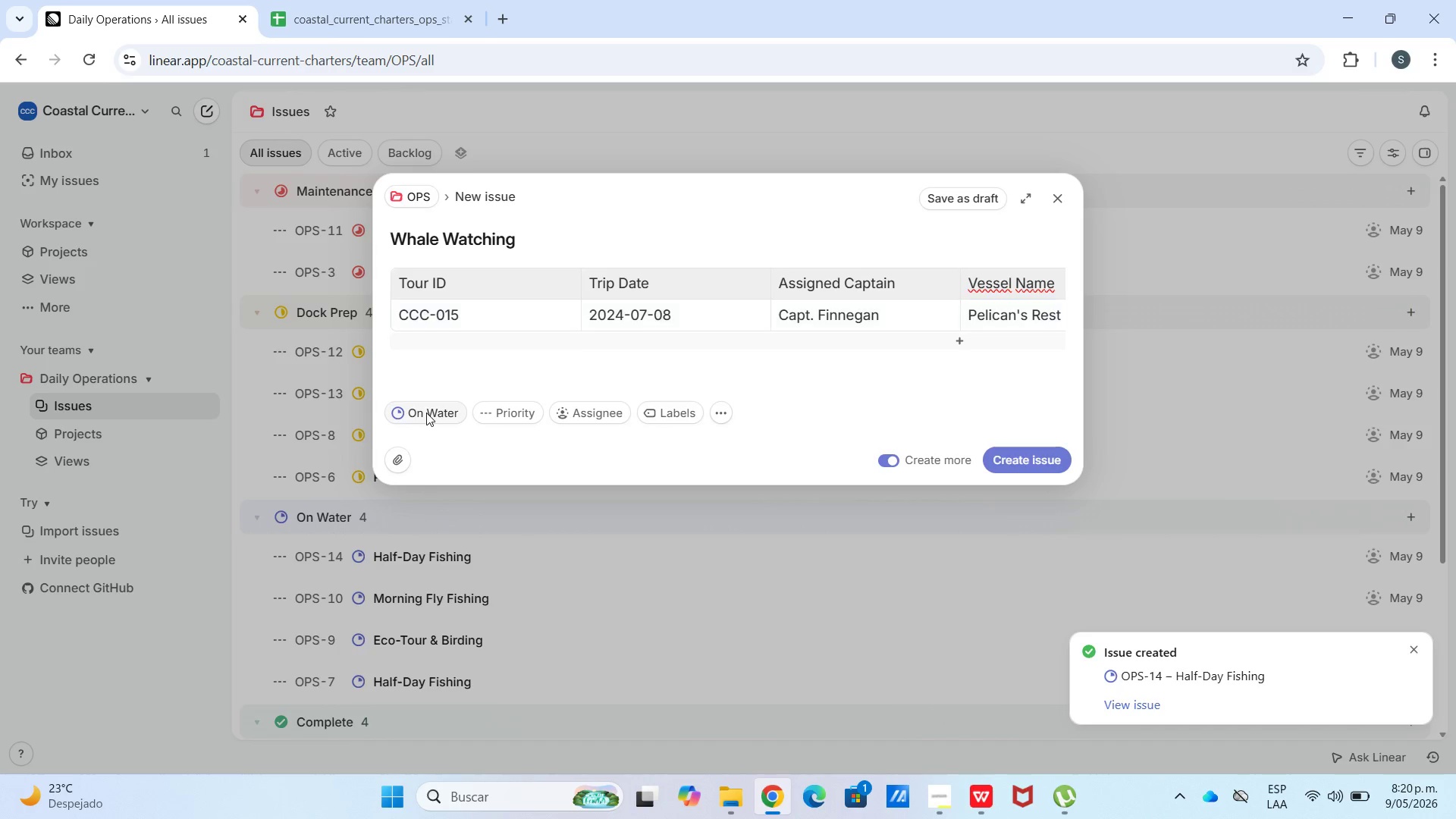 
left_click([447, 347])
 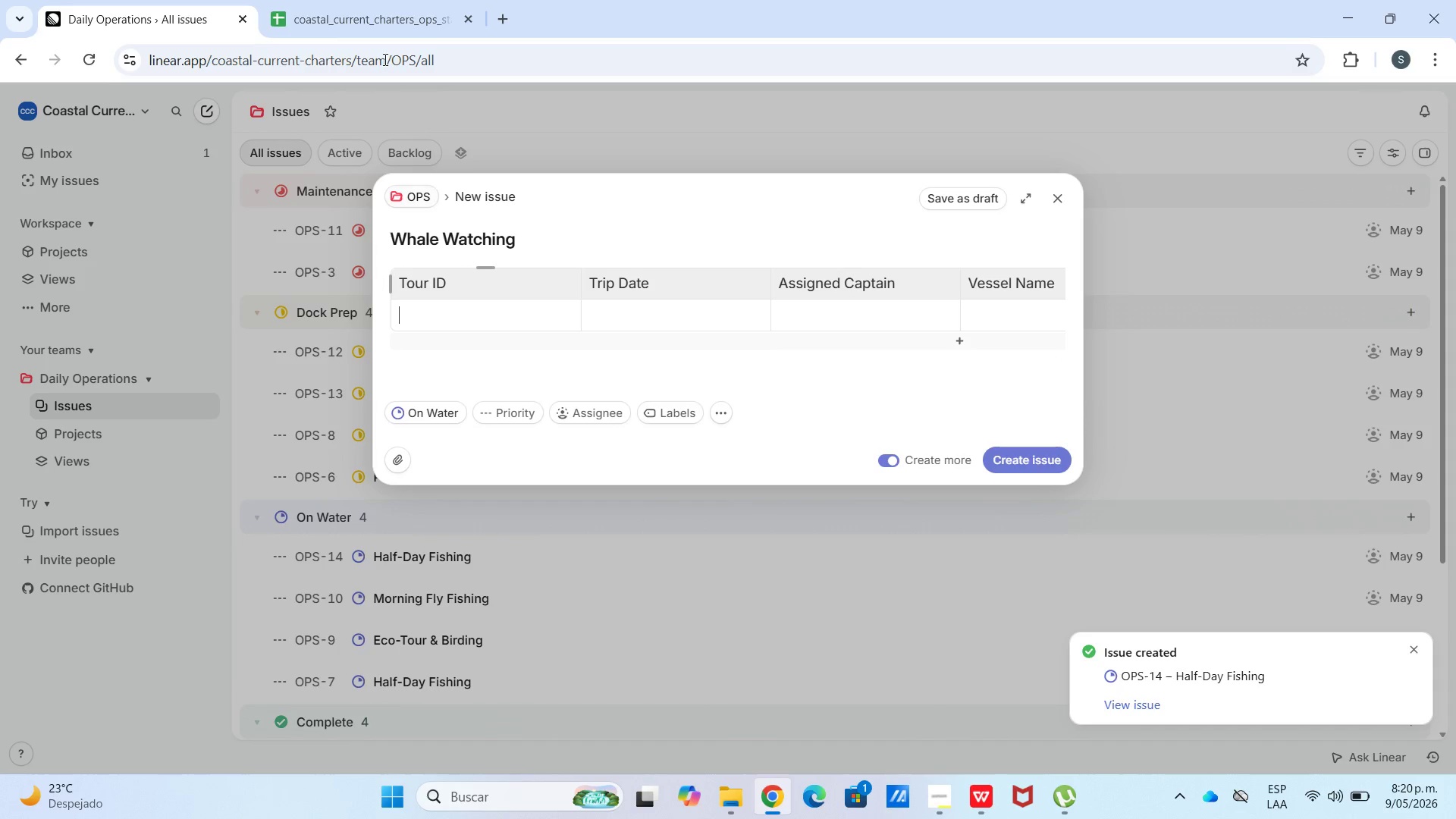 
left_click([357, 15])
 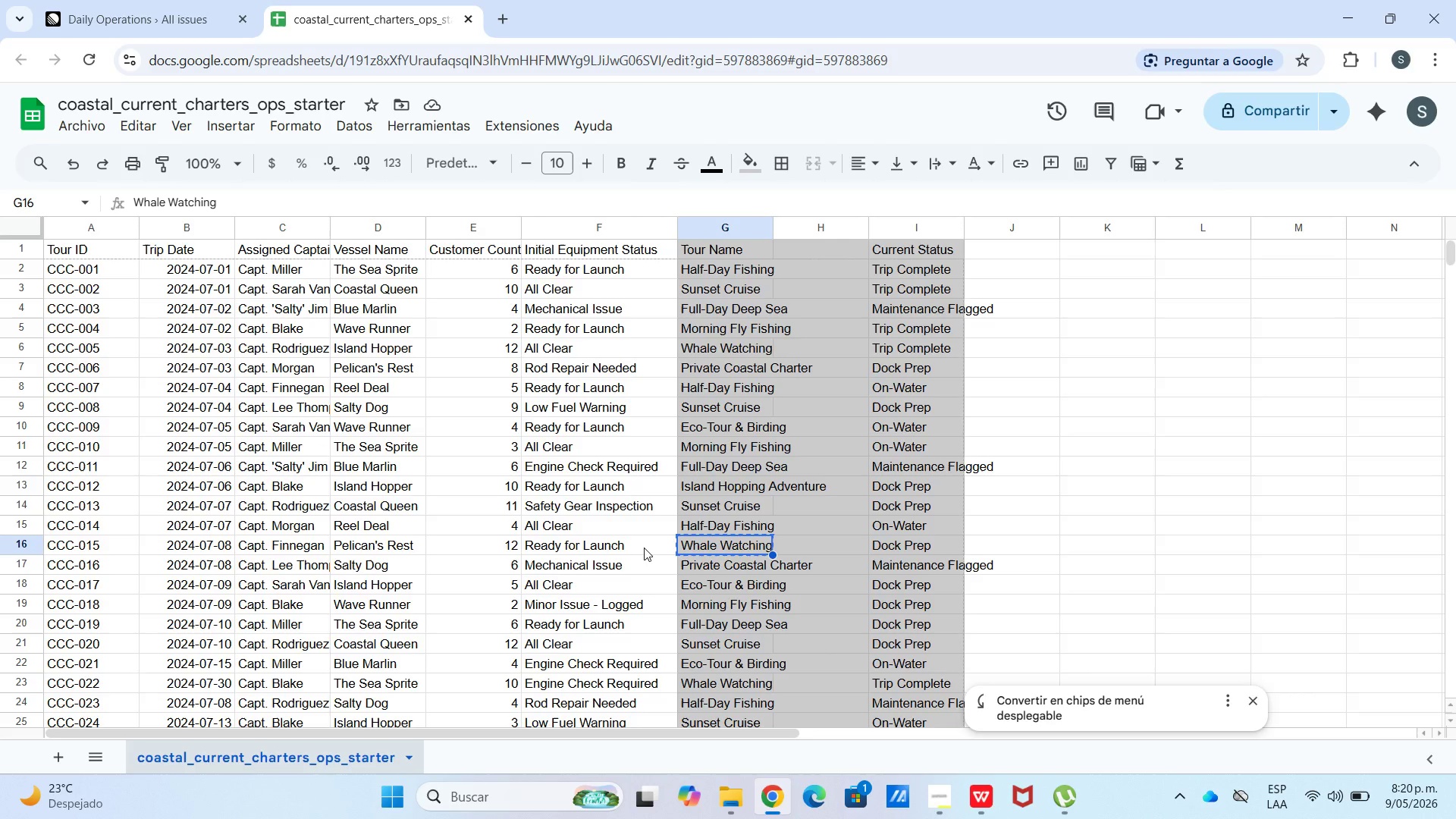 
left_click_drag(start_coordinate=[644, 541], to_coordinate=[89, 542])
 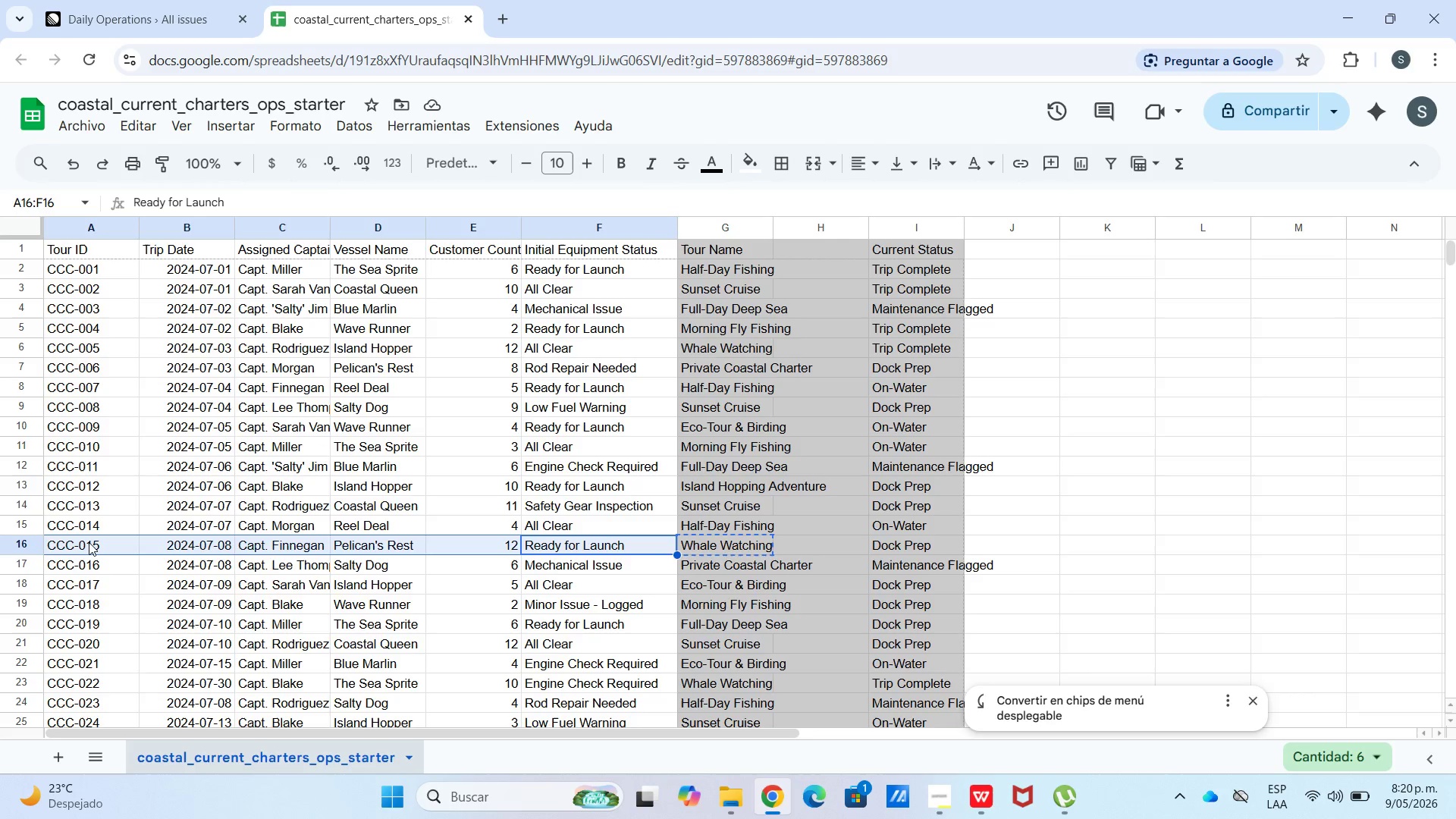 
key(Control+C)
 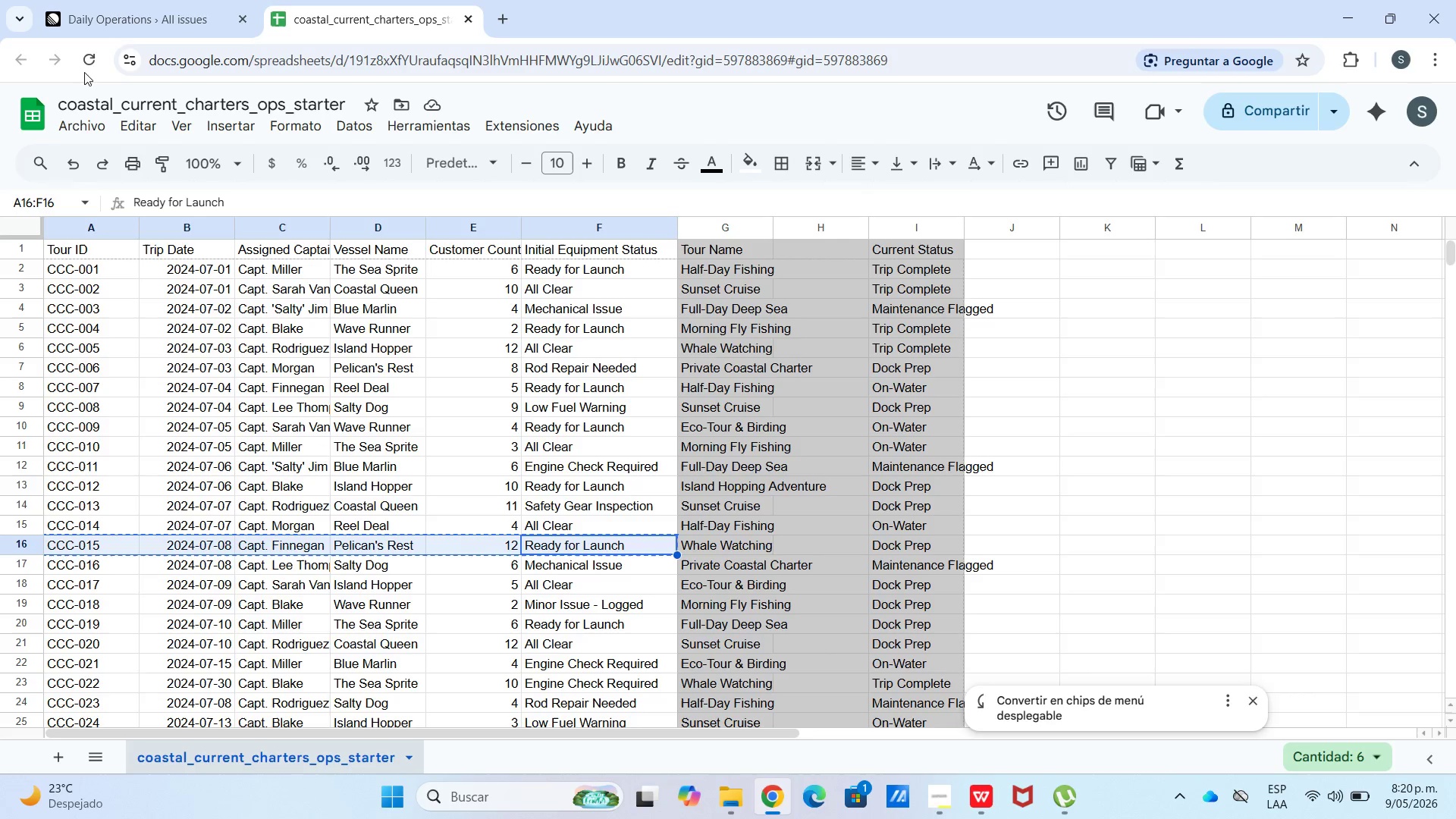 
left_click([163, 5])
 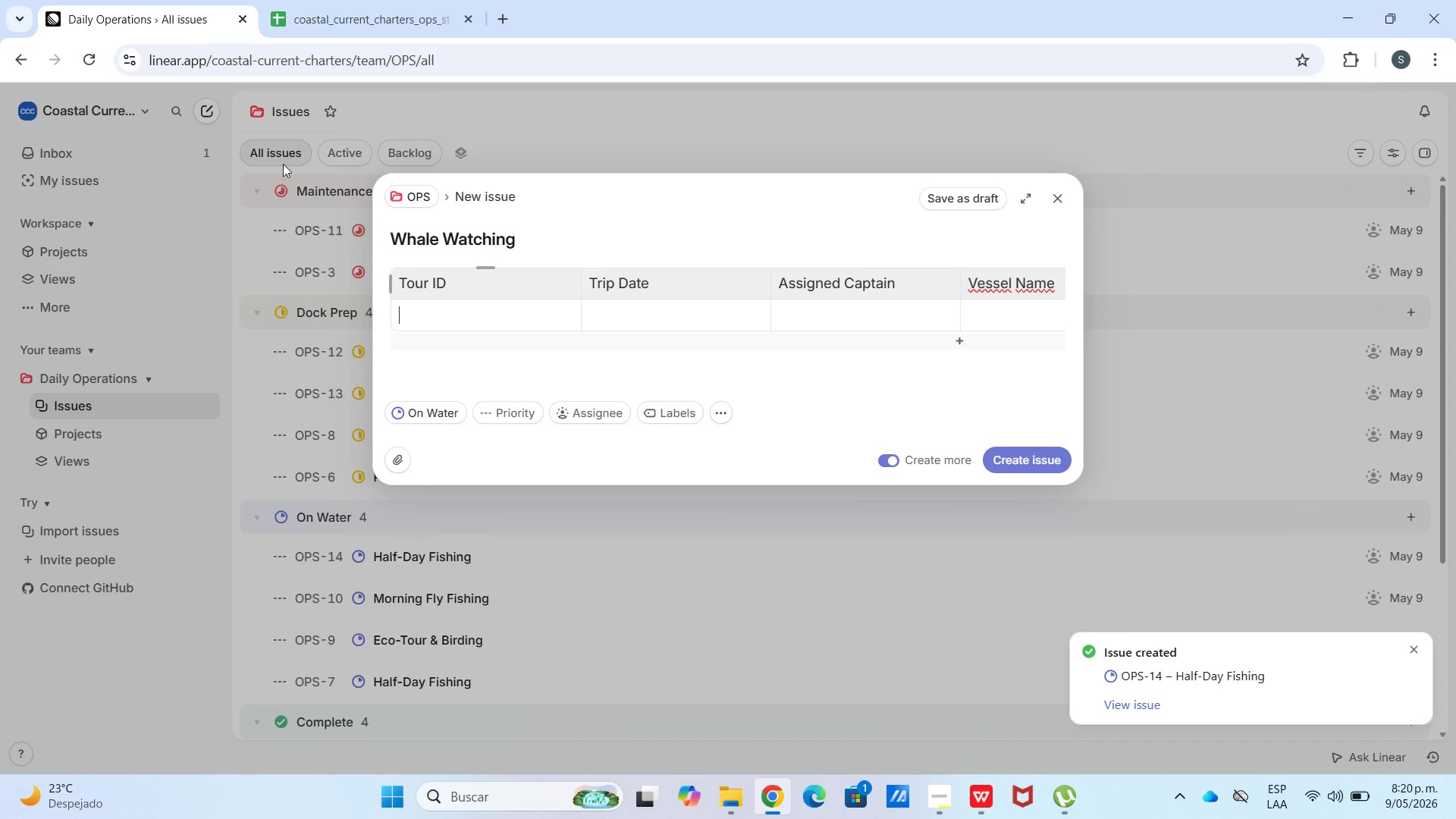 
hold_key(key=ControlLeft, duration=0.73)
 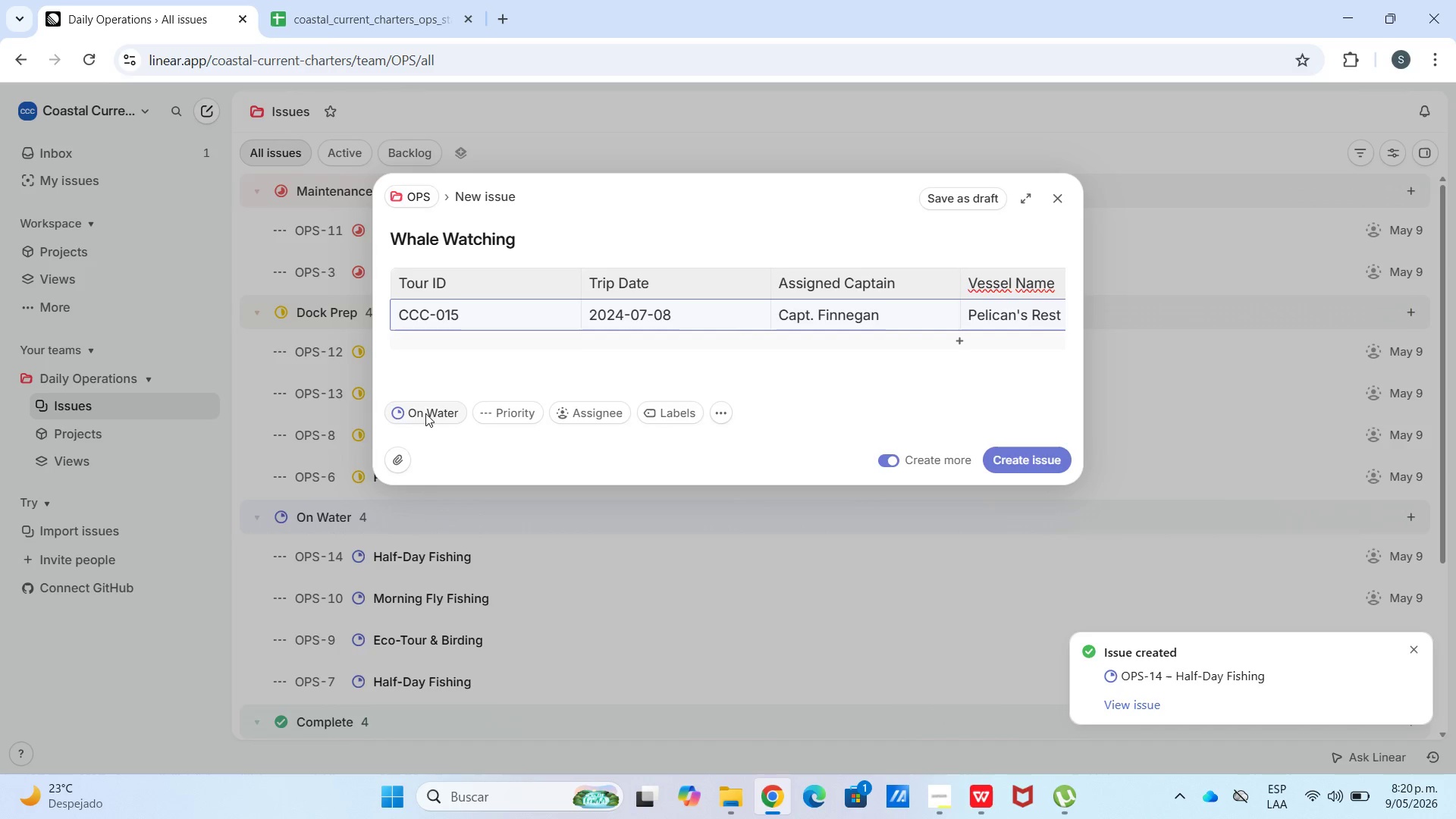 
left_click([426, 413])
 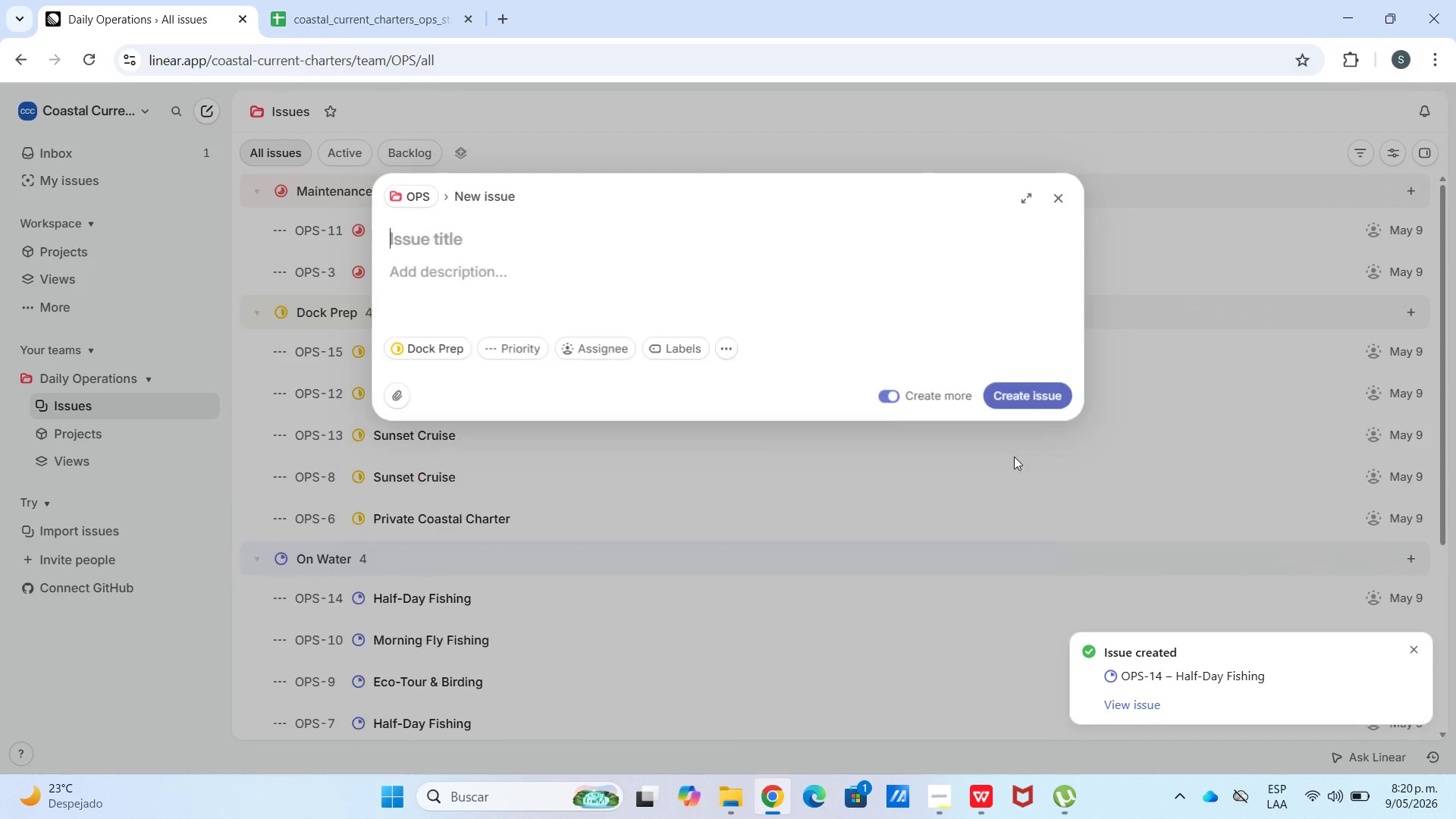 
left_click([406, 0])
 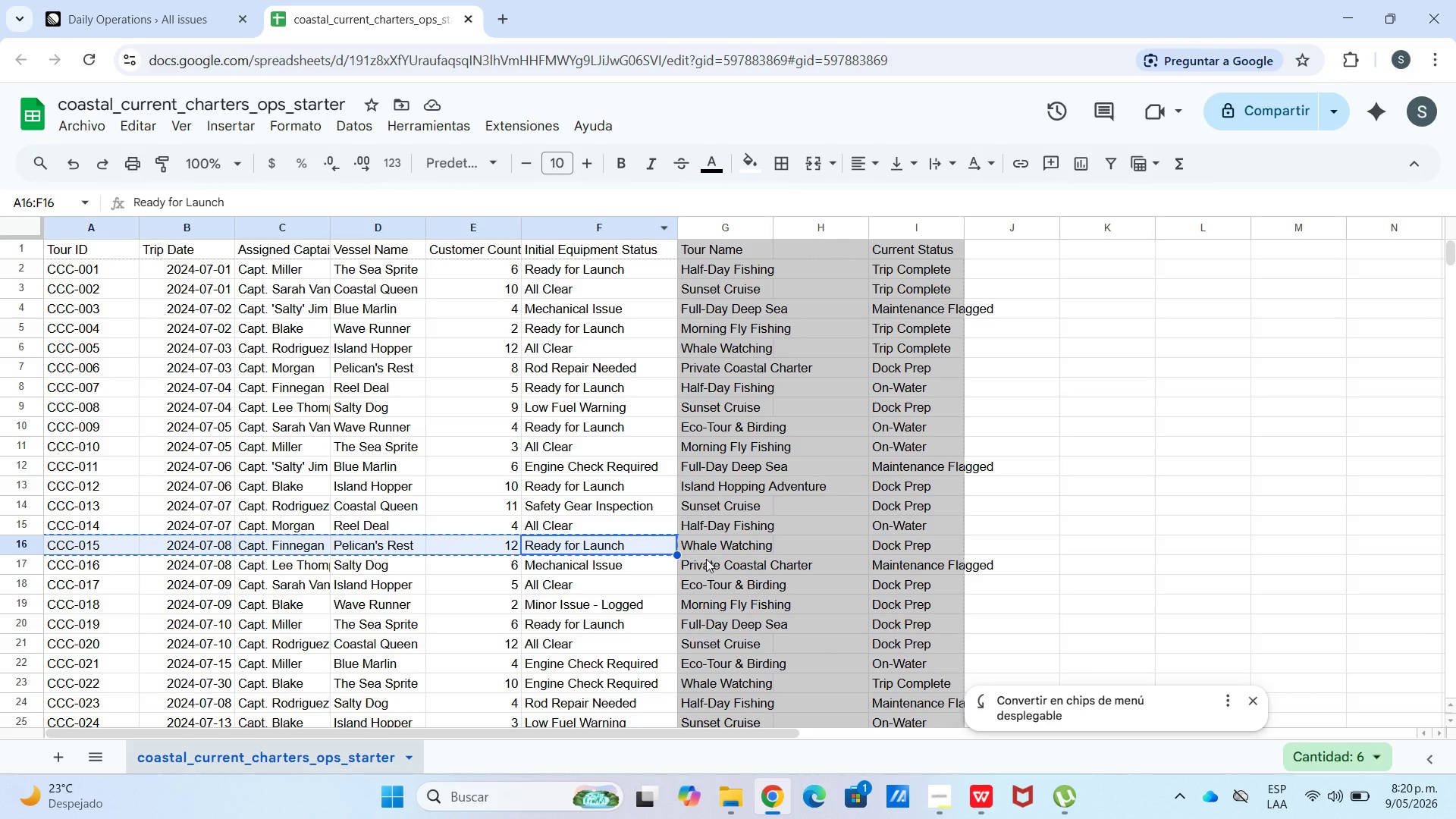 
key(Control+C)
 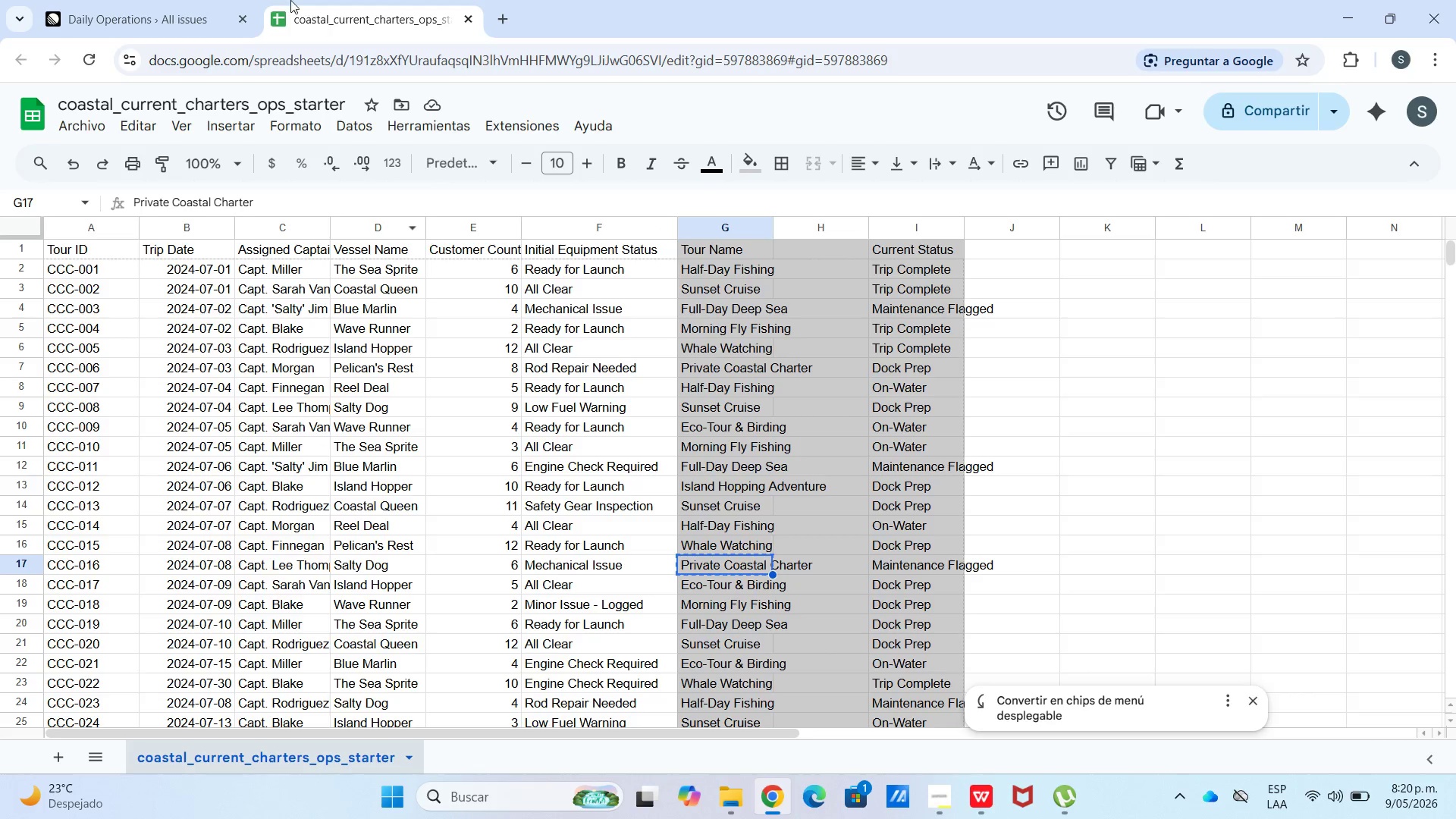 
left_click([201, 7])
 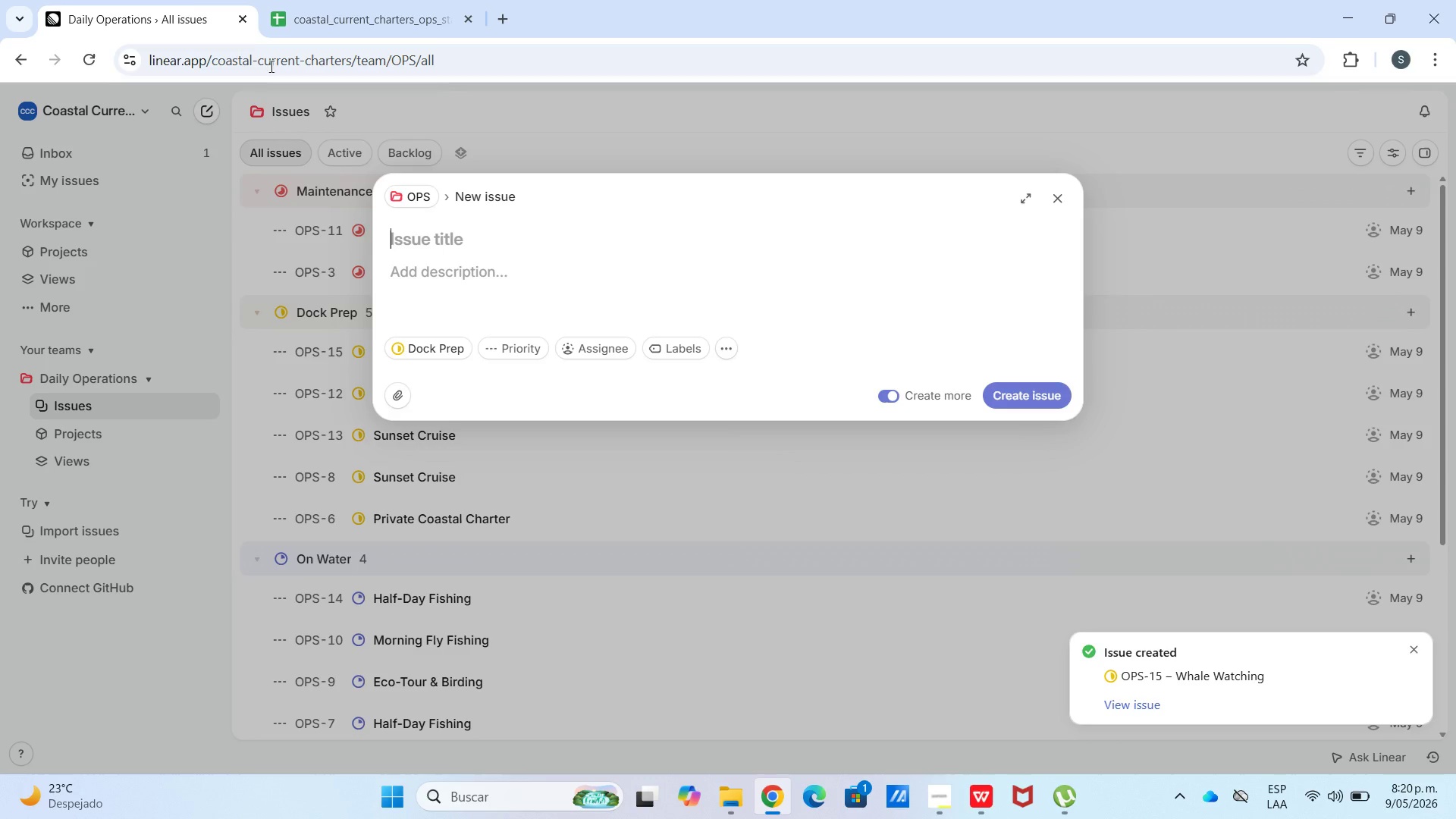 
key(Control+V)
 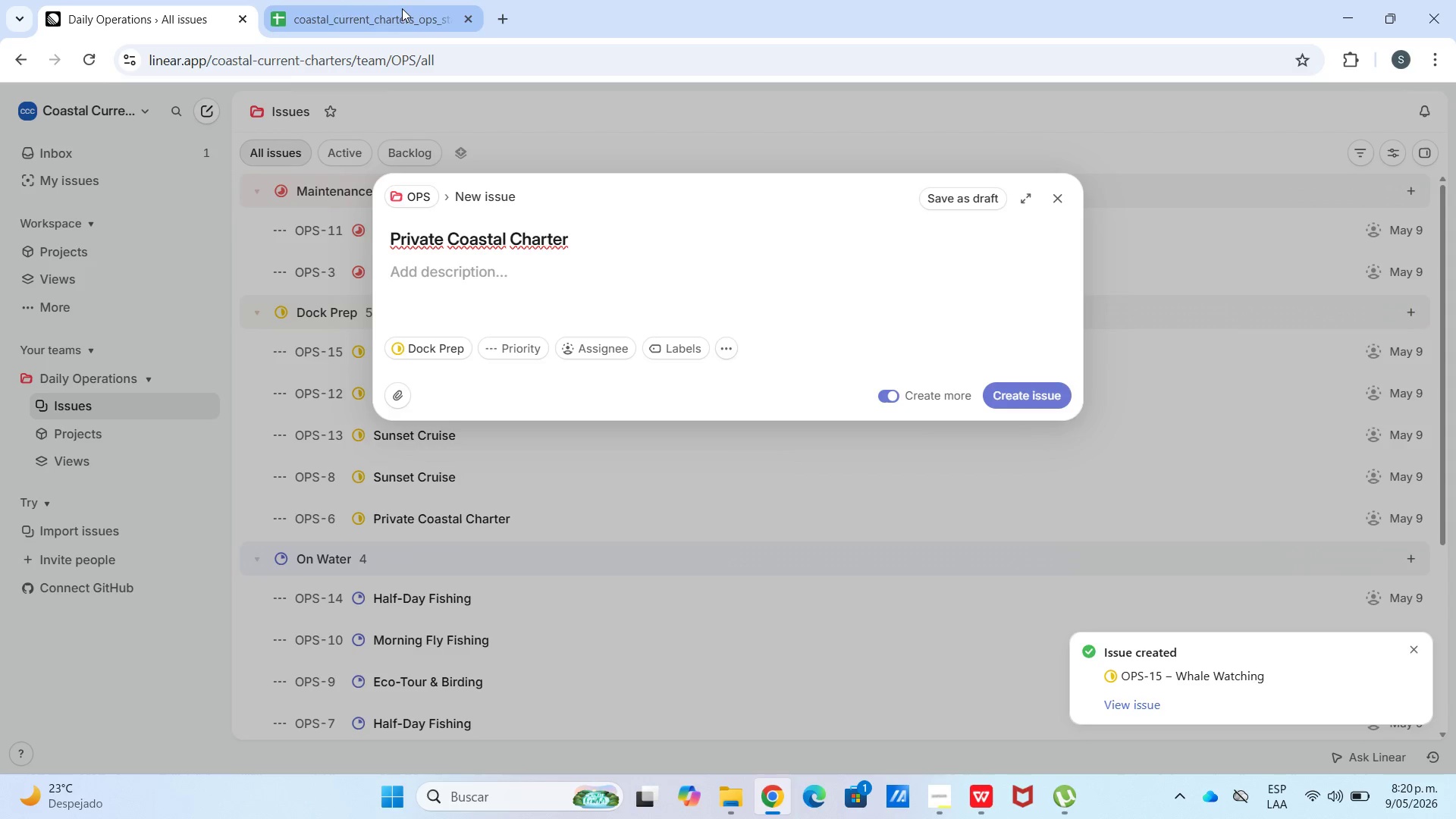 
key(Meta+V)
 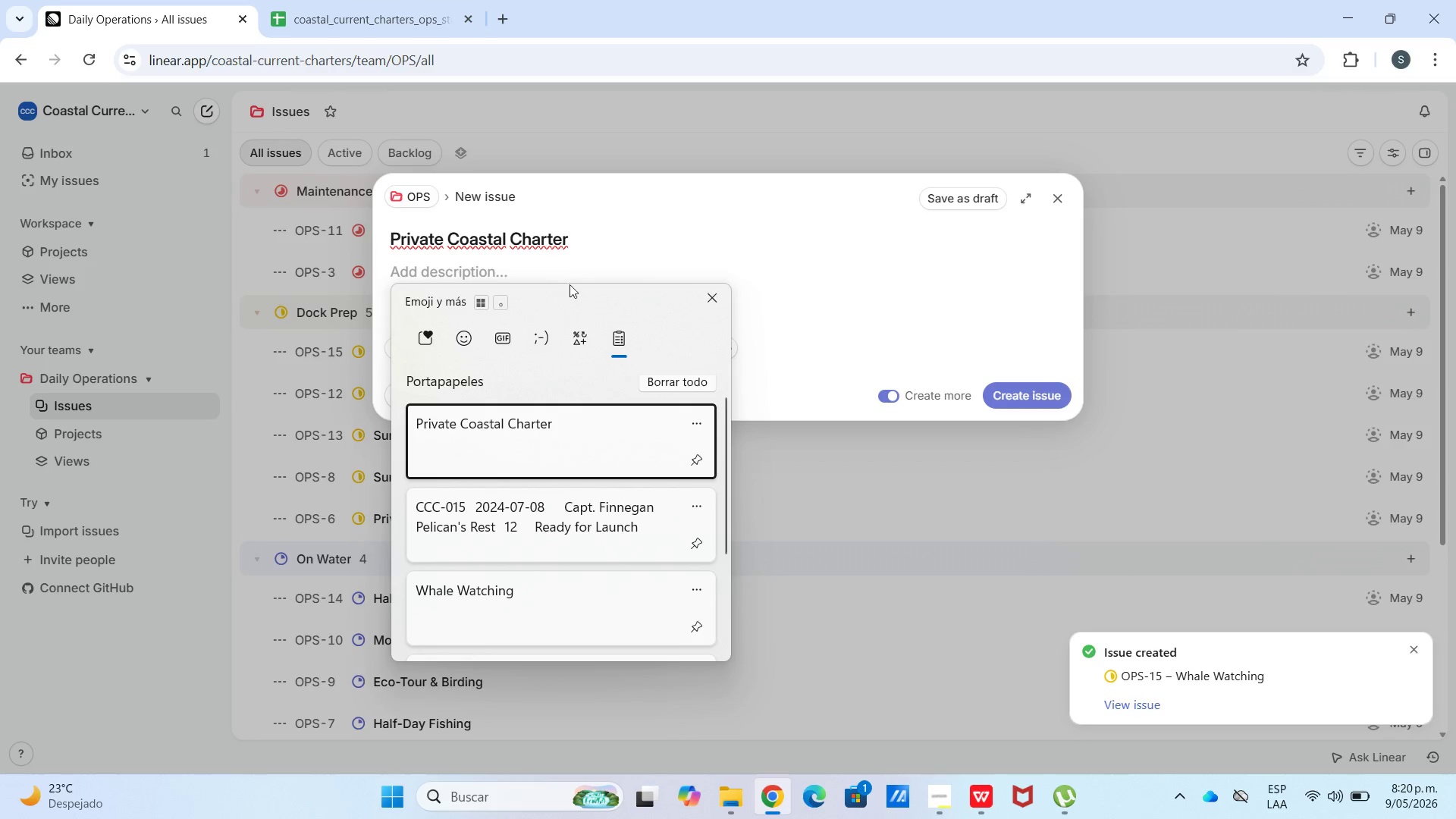 
scroll: coordinate [557, 497], scroll_direction: down, amount: 19.0
 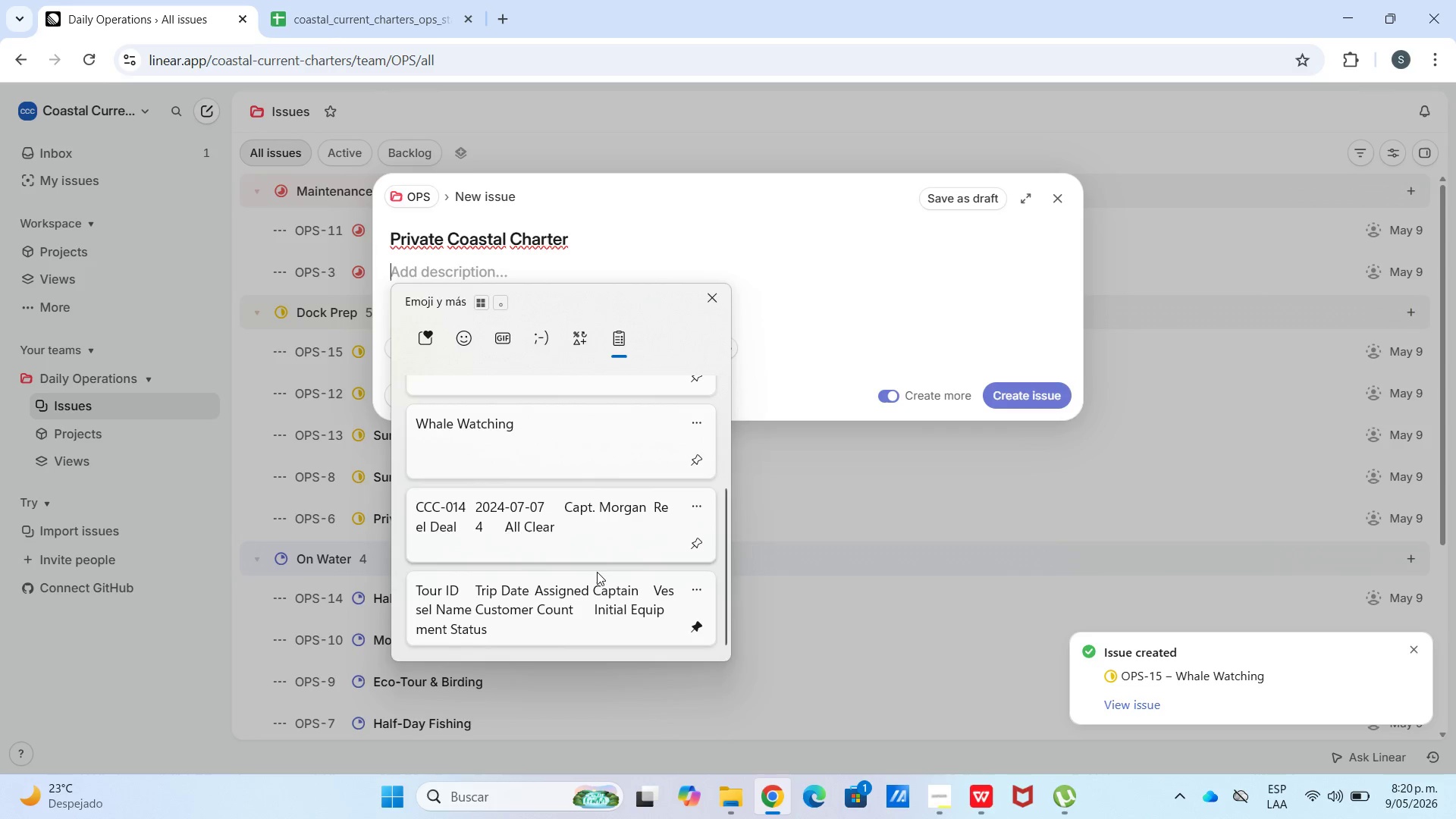 
left_click([620, 592])
 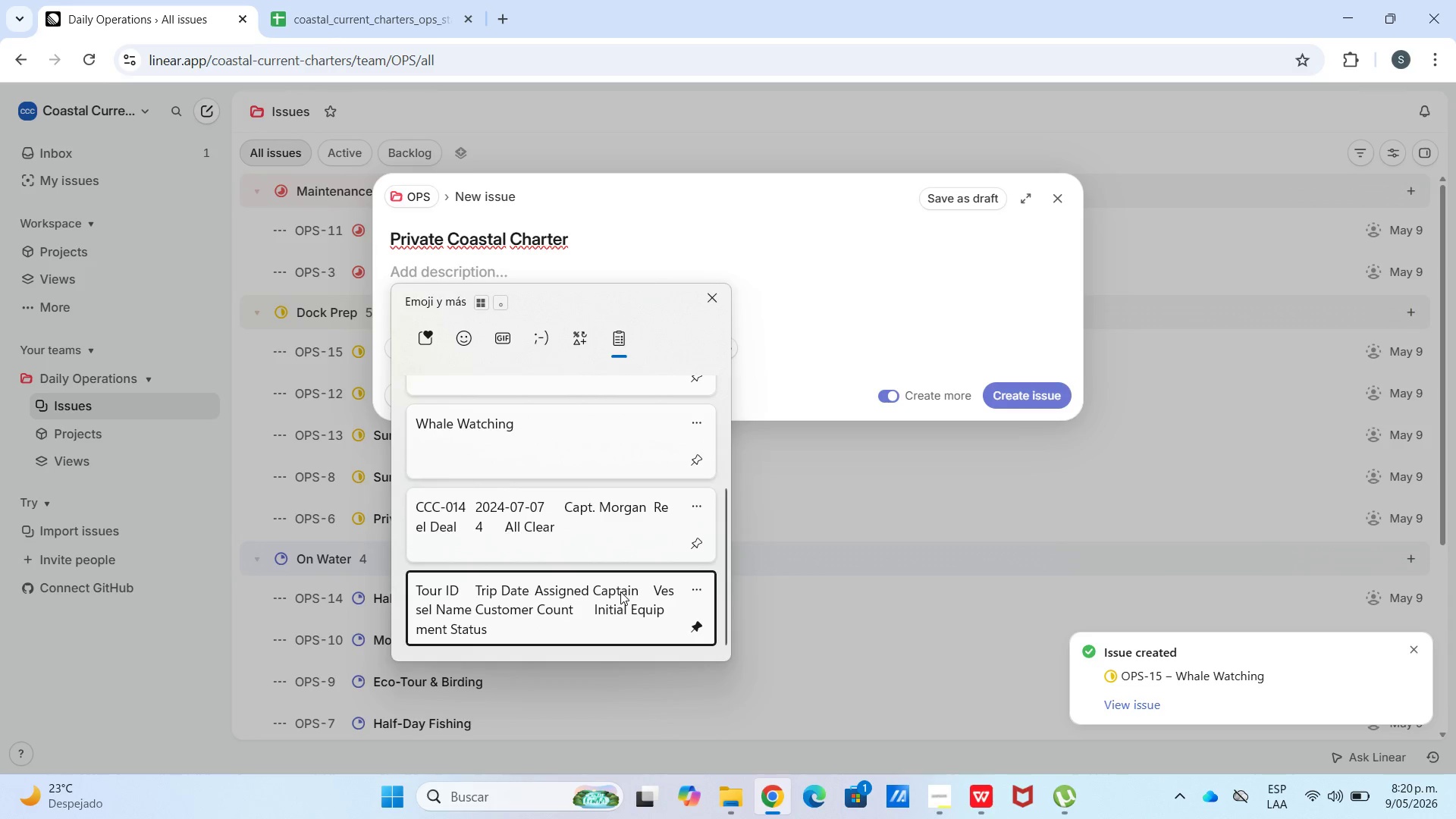 
key(Control+ControlLeft)
 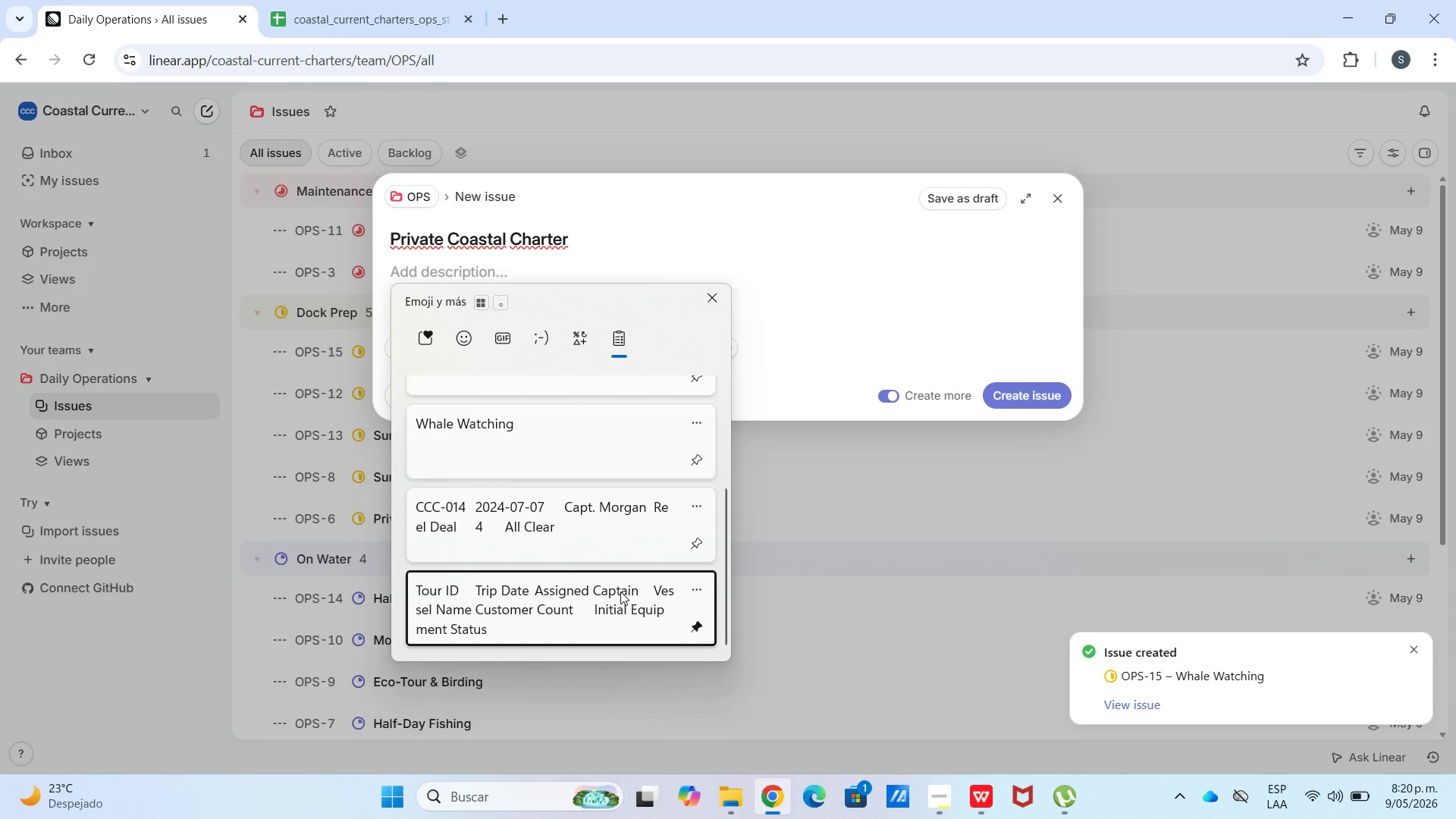 
hold_key(key=V, duration=19.58)
 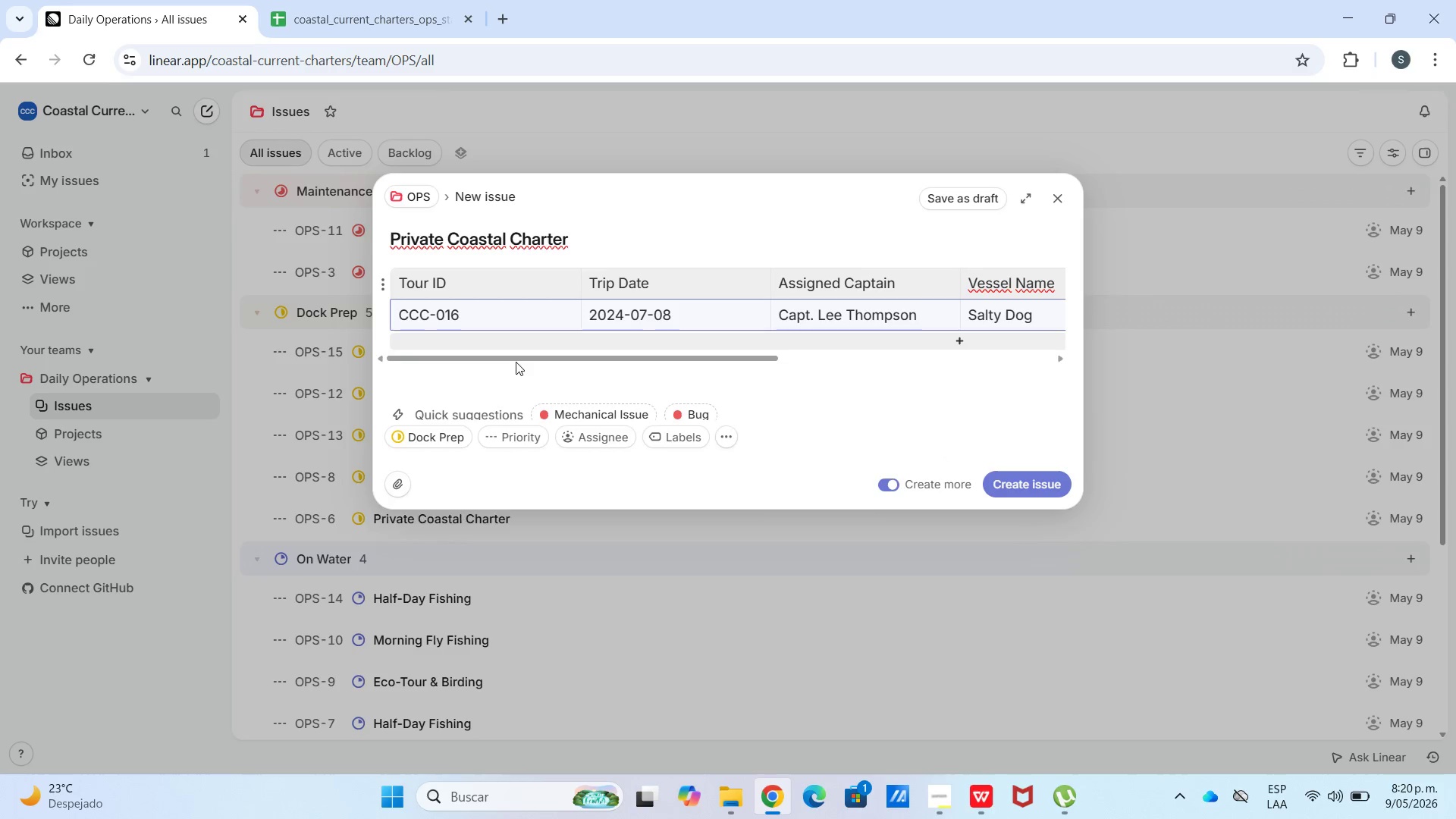 
left_click_drag(start_coordinate=[622, 556], to_coordinate=[512, 555])
 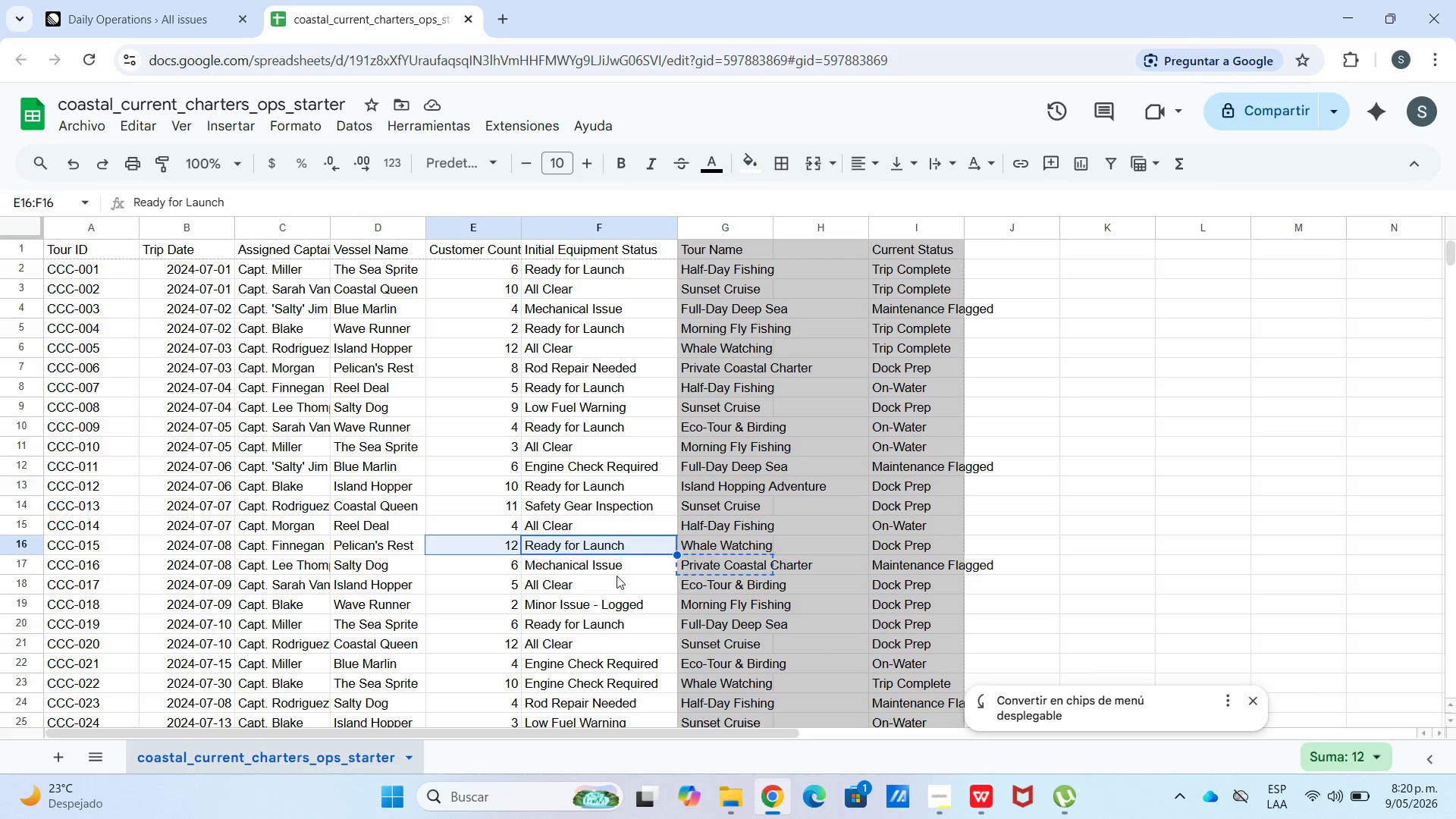 
left_click([620, 577])
 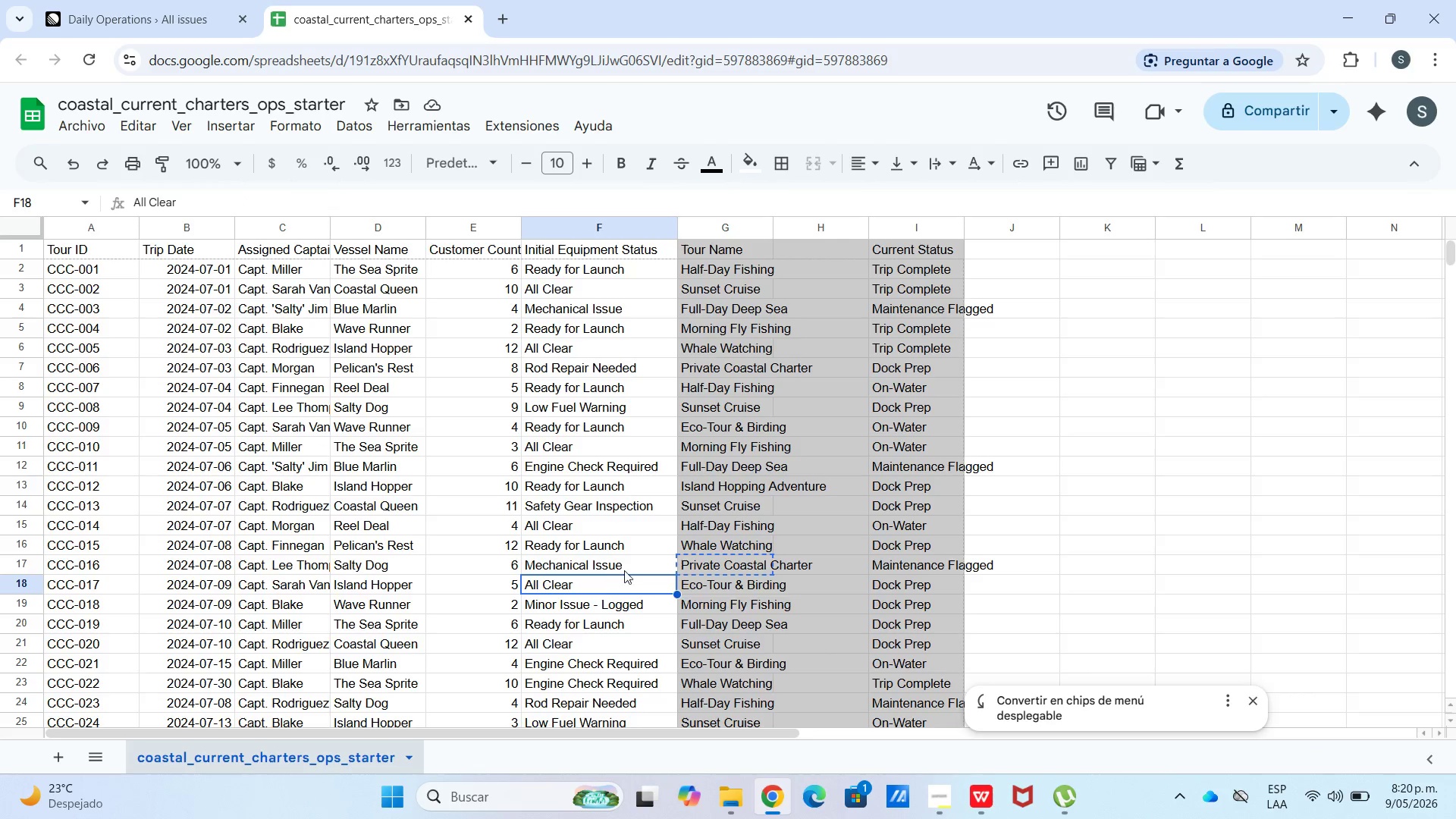 
left_click([624, 570])
 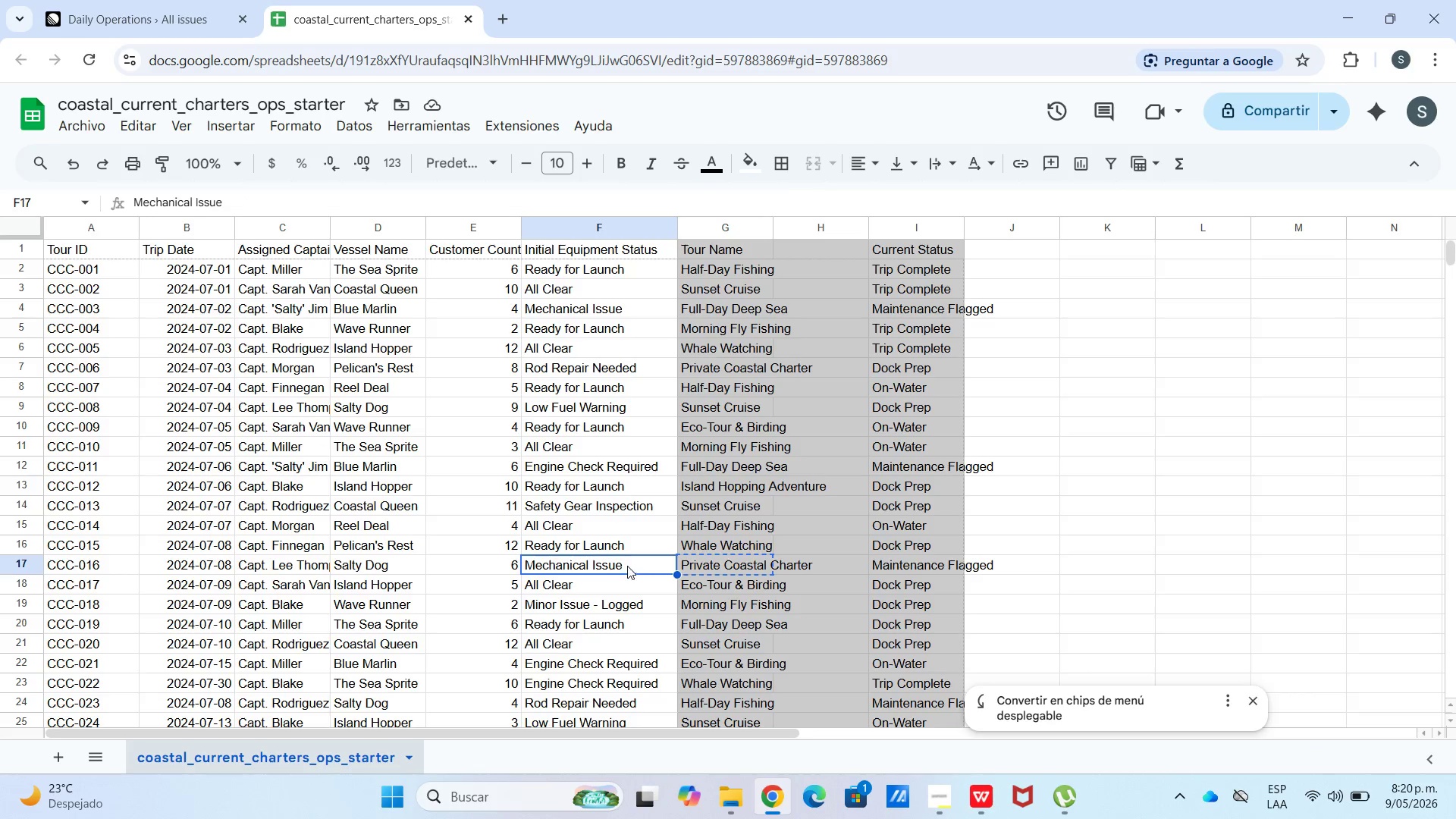 
left_click_drag(start_coordinate=[629, 563], to_coordinate=[80, 560])
 